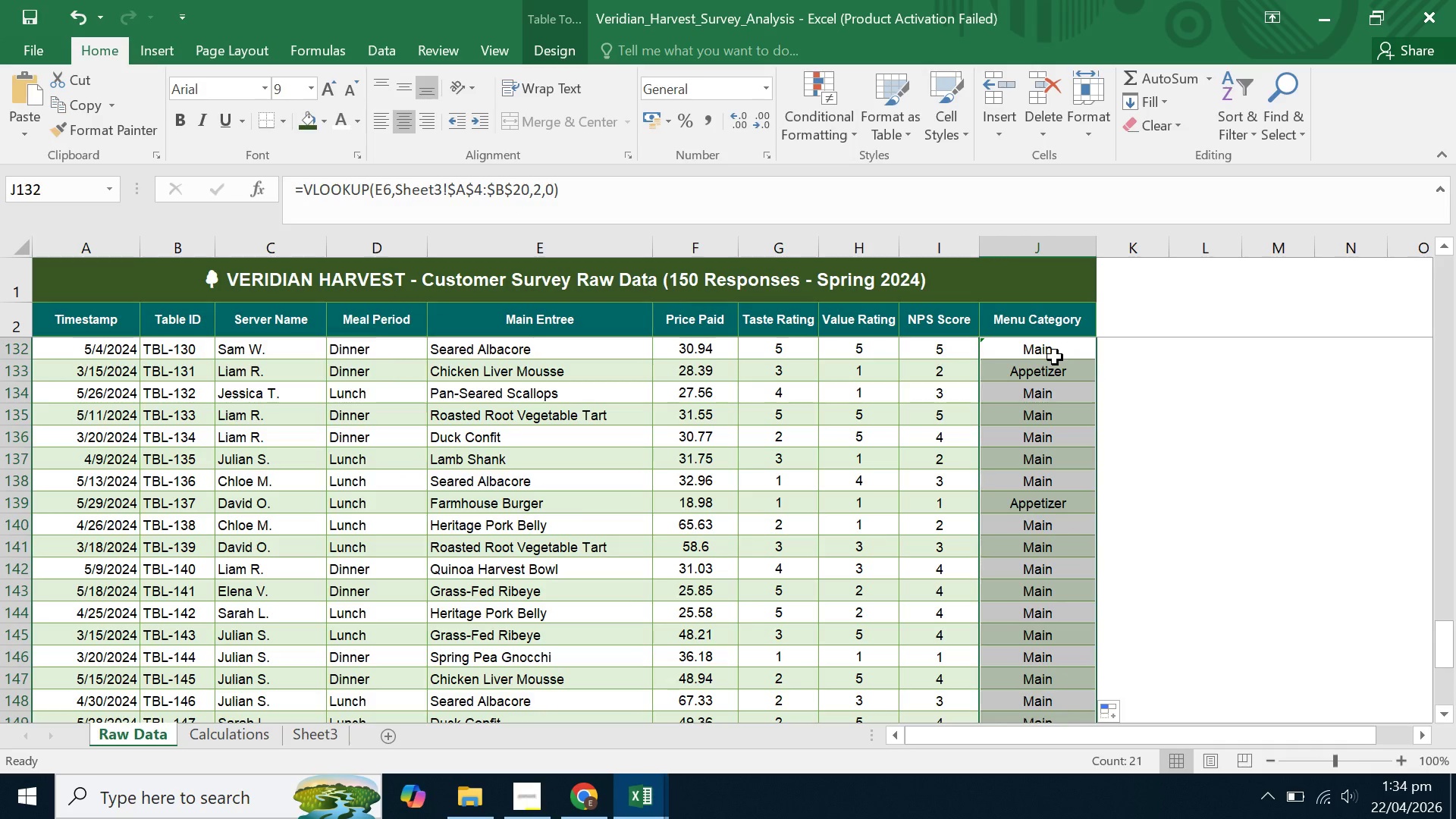 
left_click([1055, 357])
 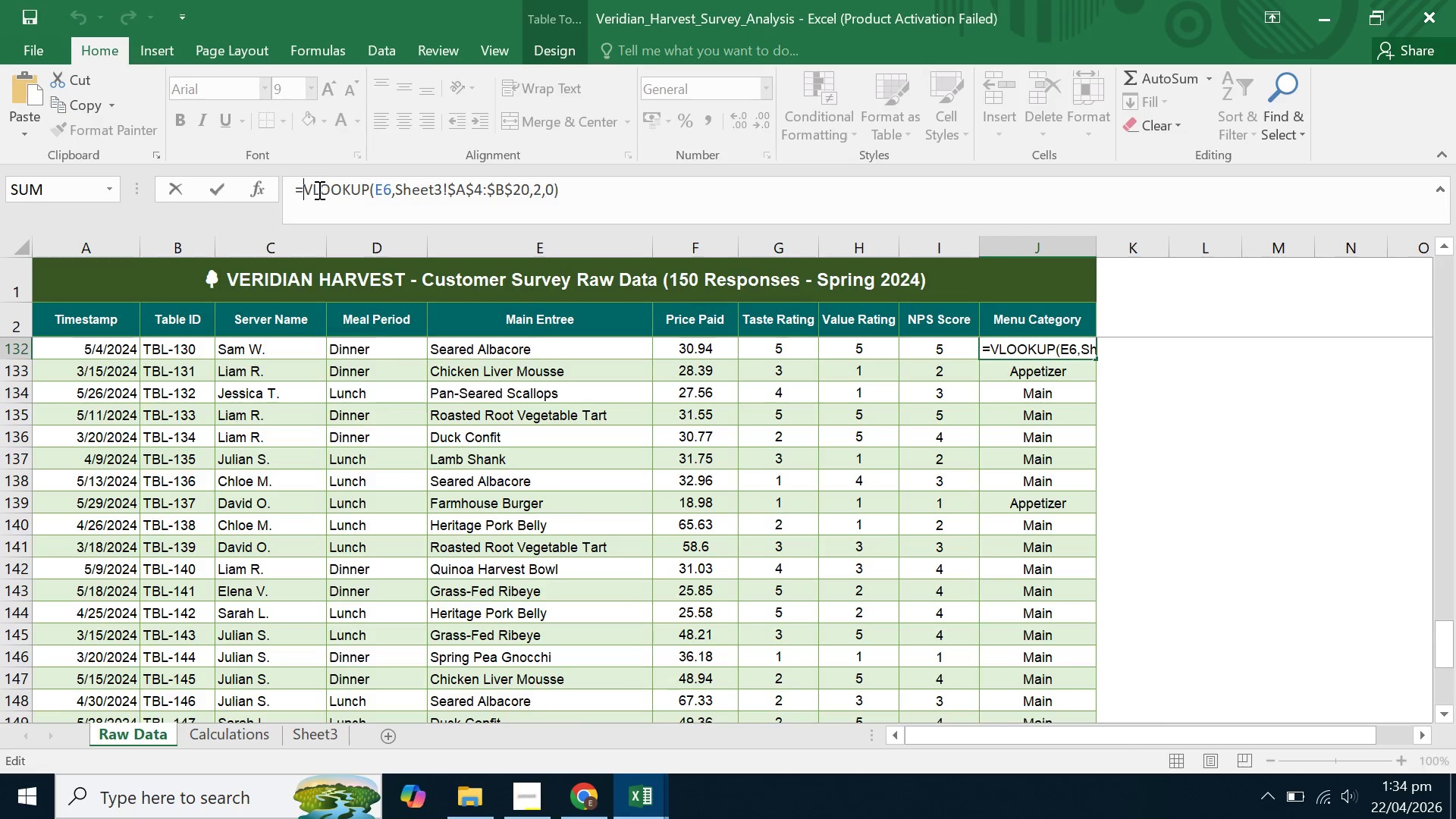 
type(iferror()
 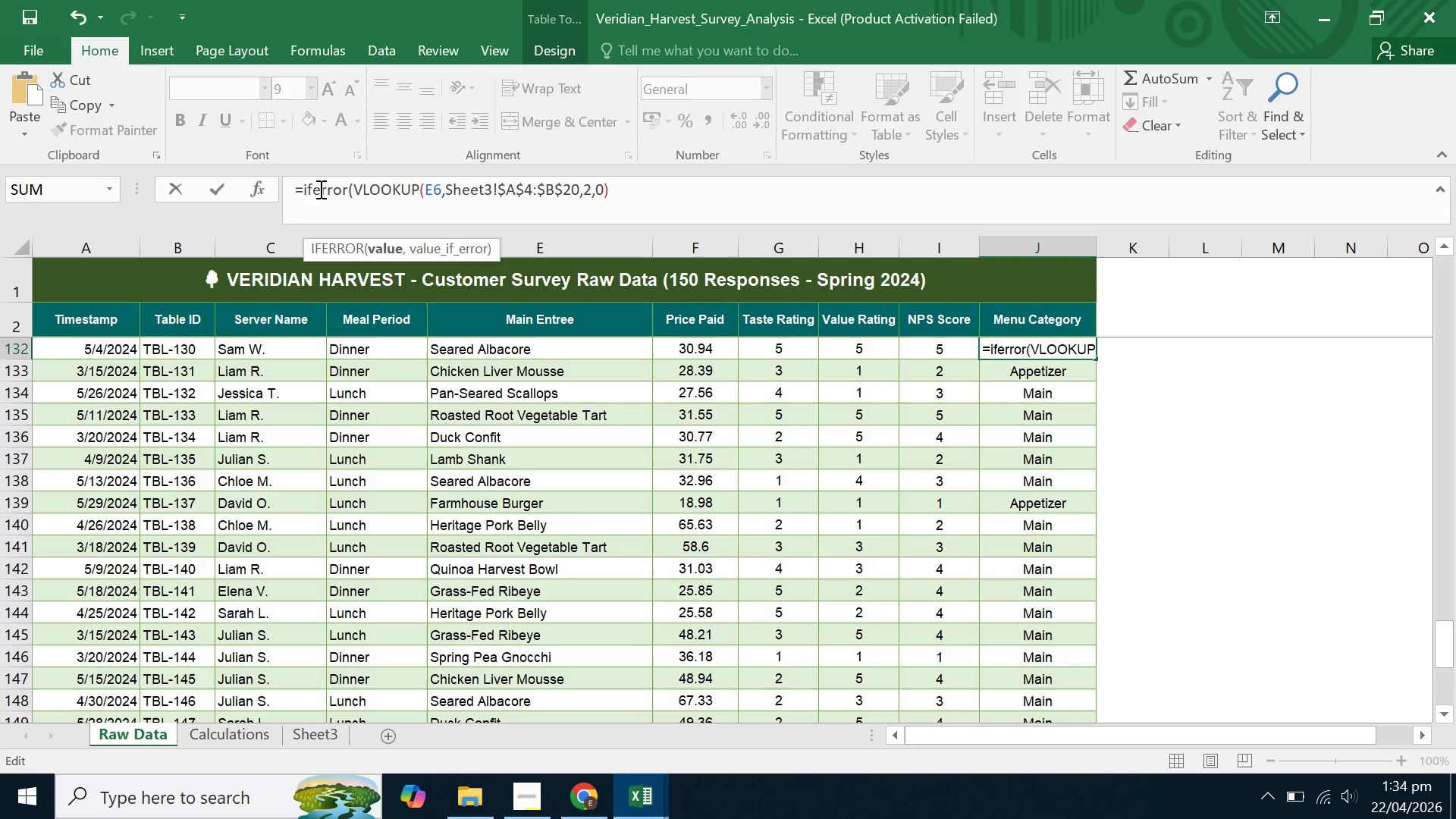 
 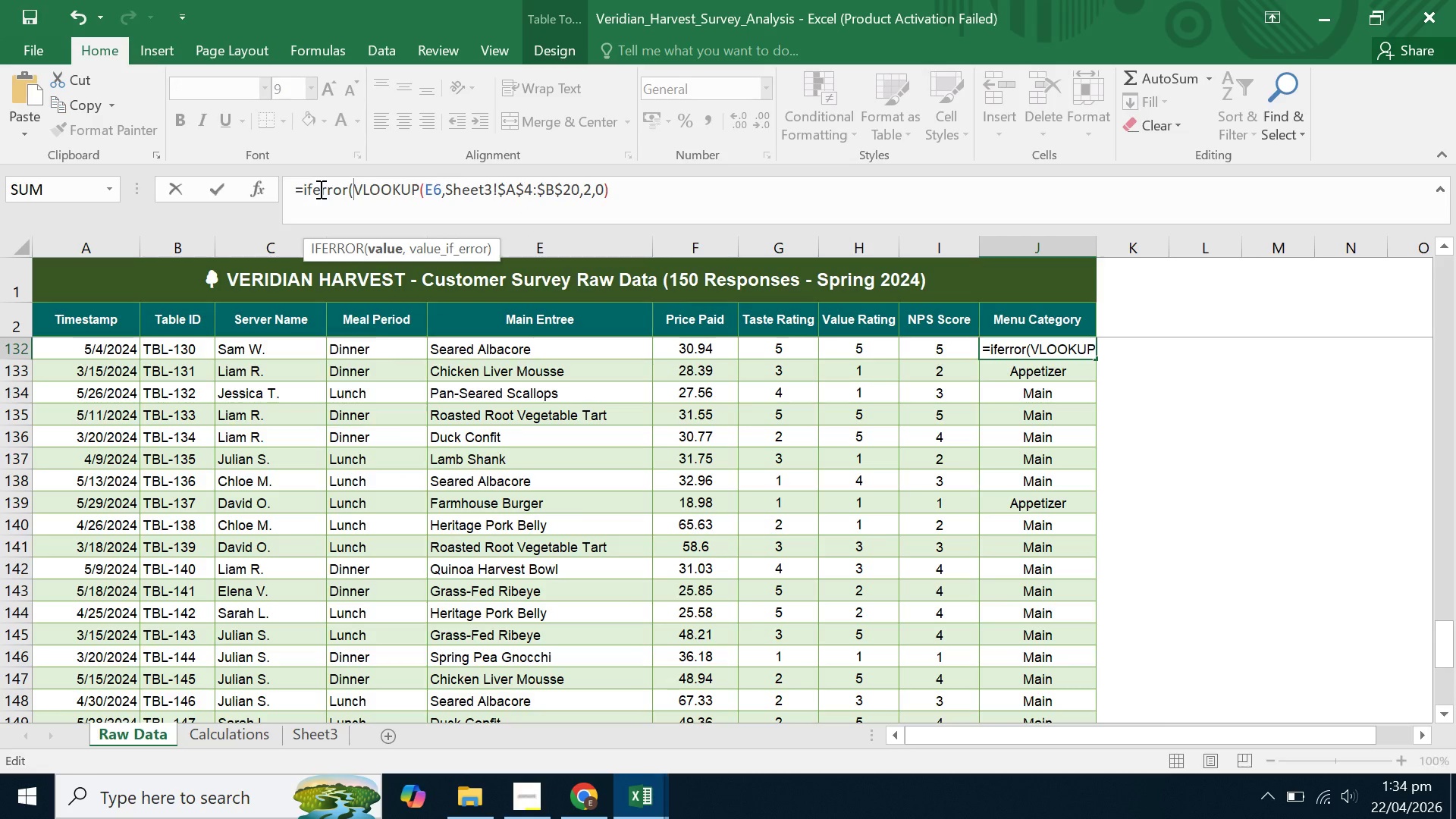 
hold_key(key=ArrowRight, duration=1.52)
 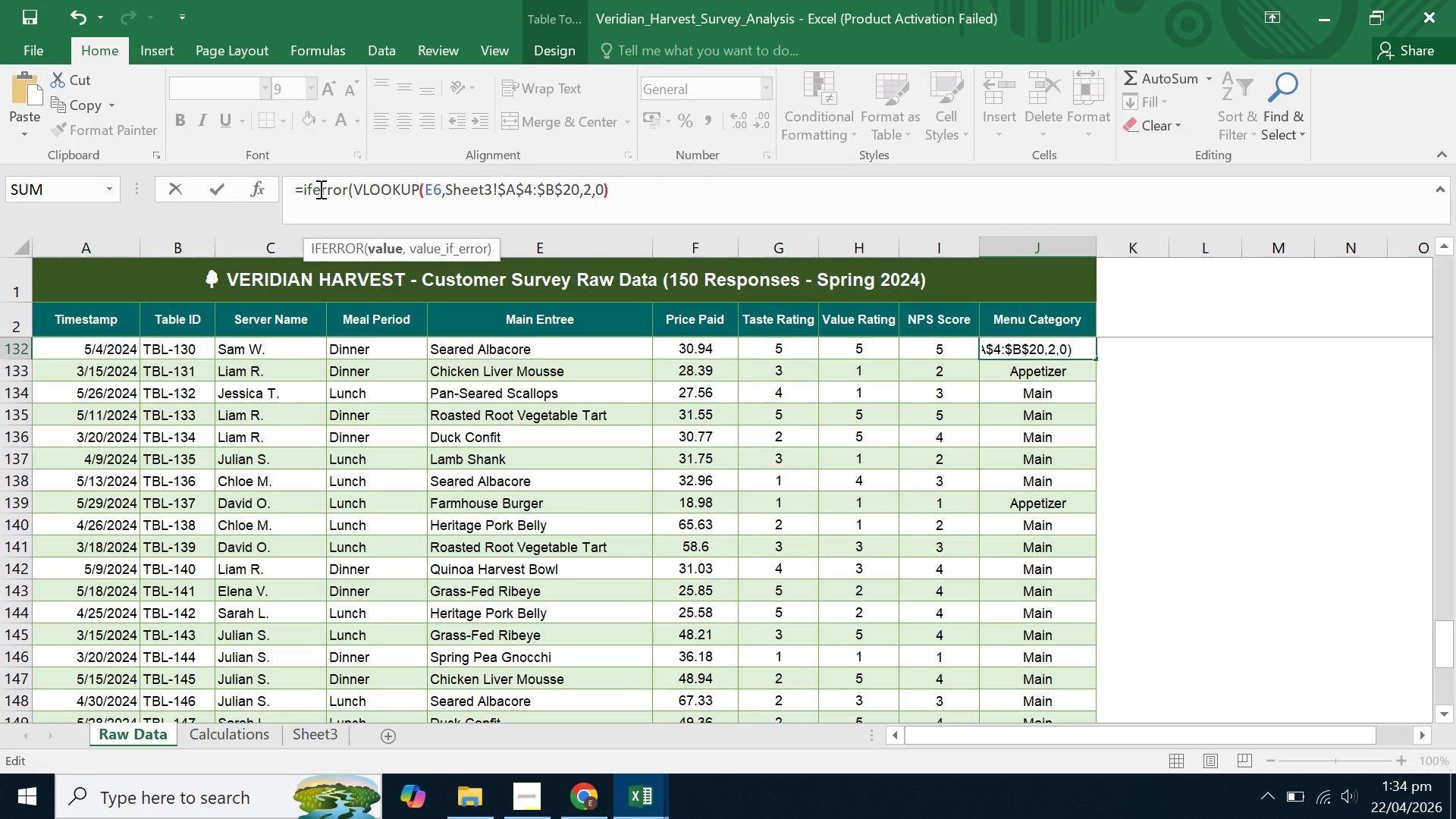 
key(ArrowRight)
 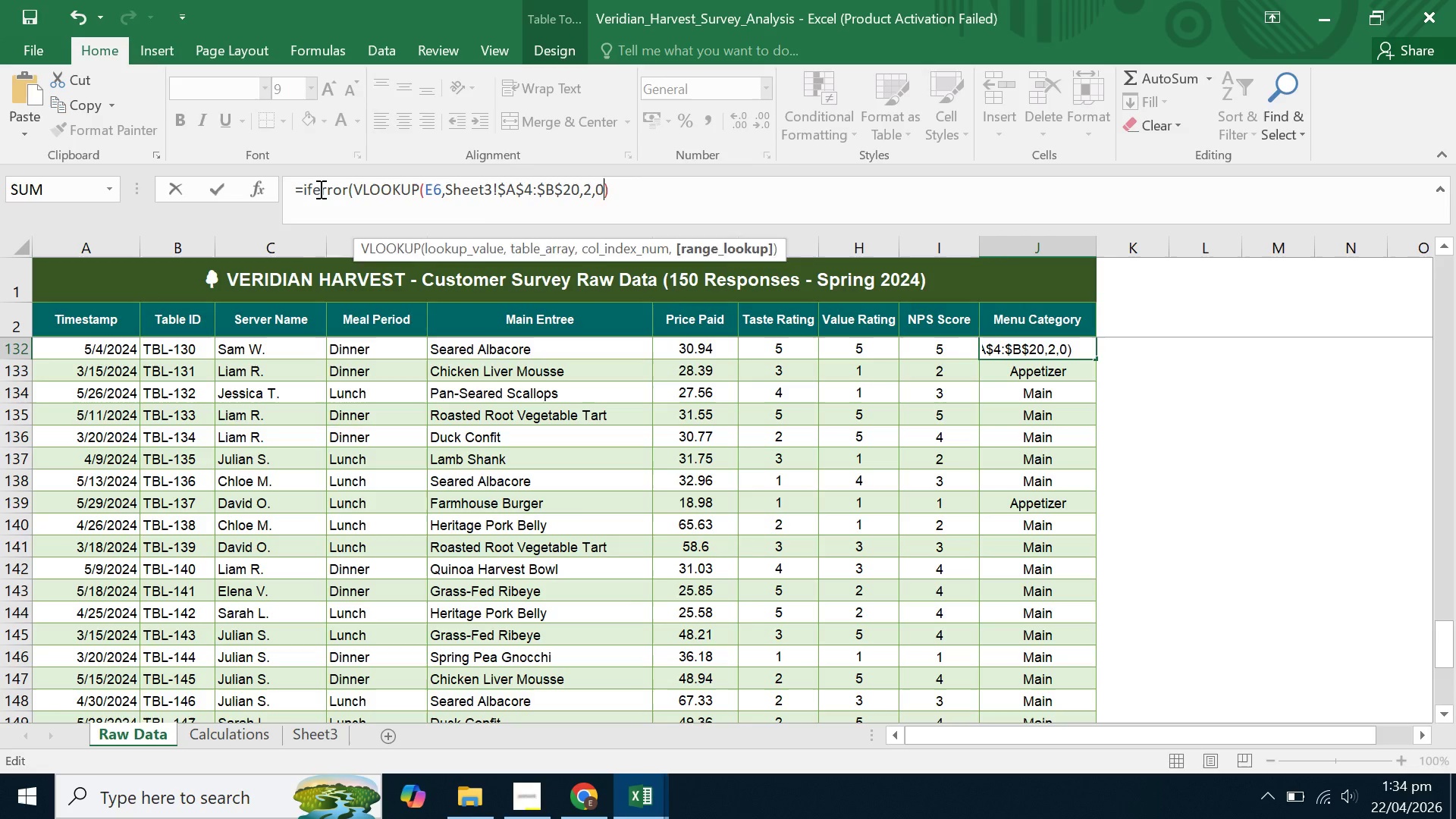 
key(ArrowRight)
 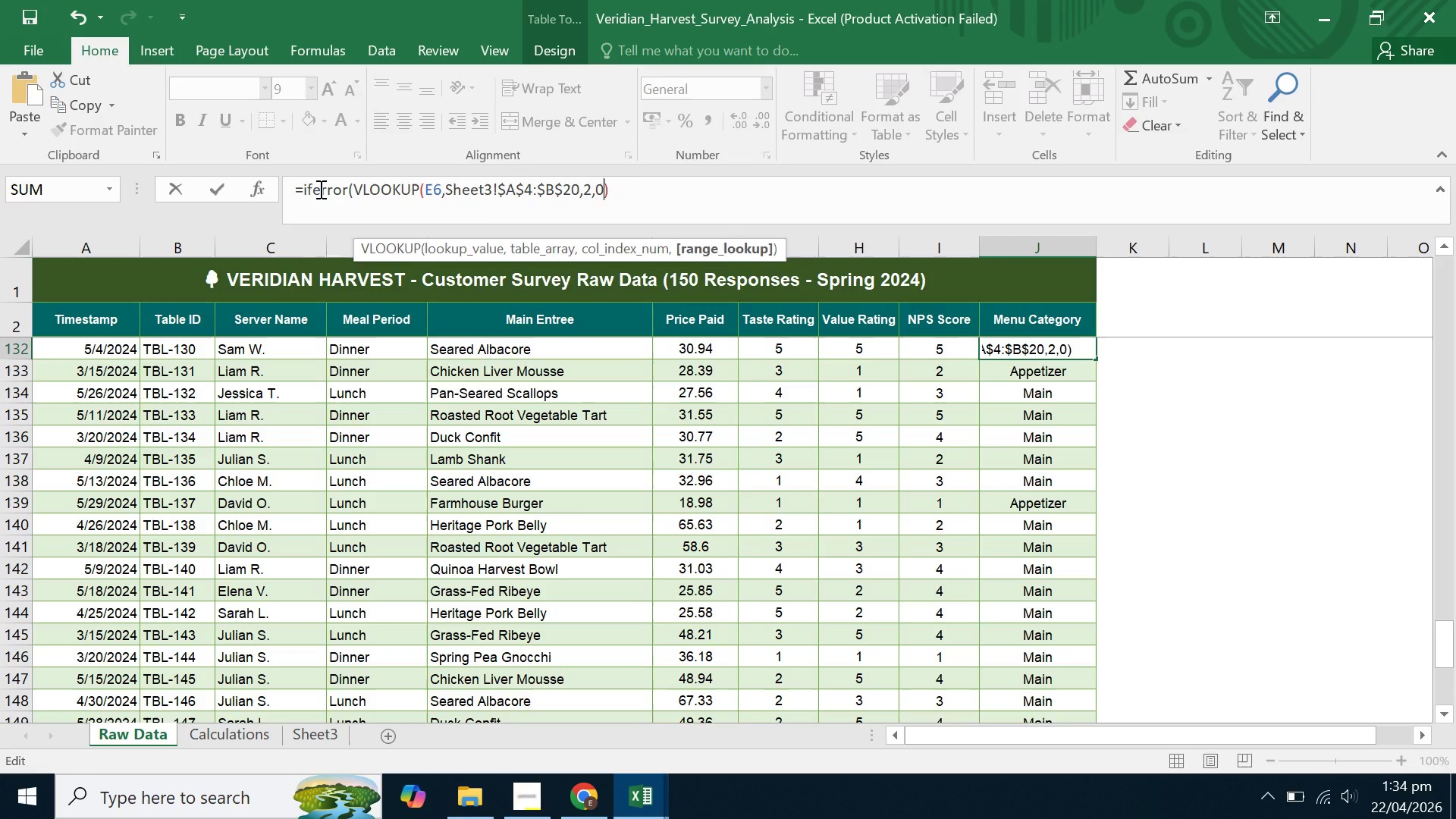 
key(ArrowRight)
 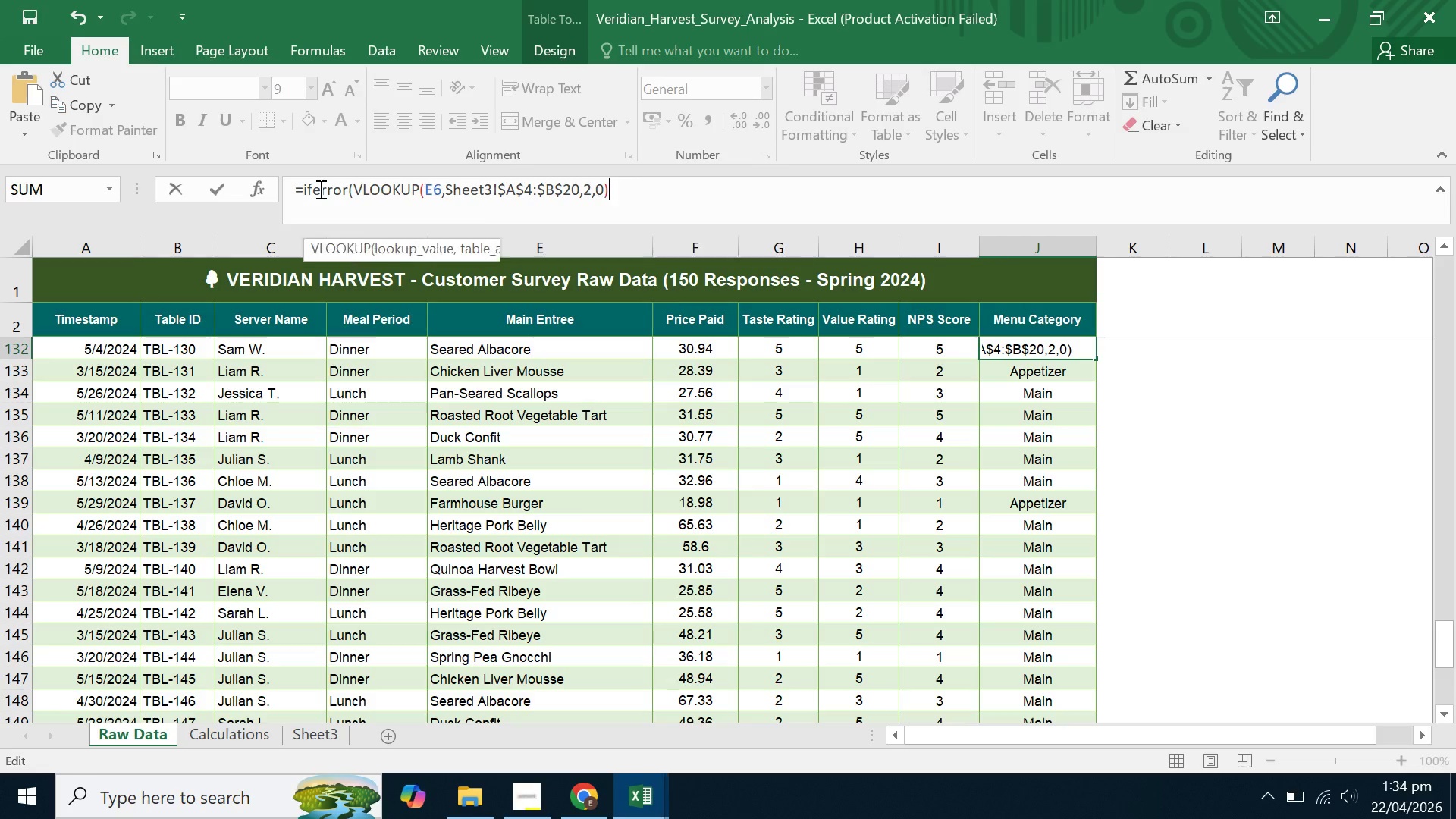 
key(ArrowRight)
 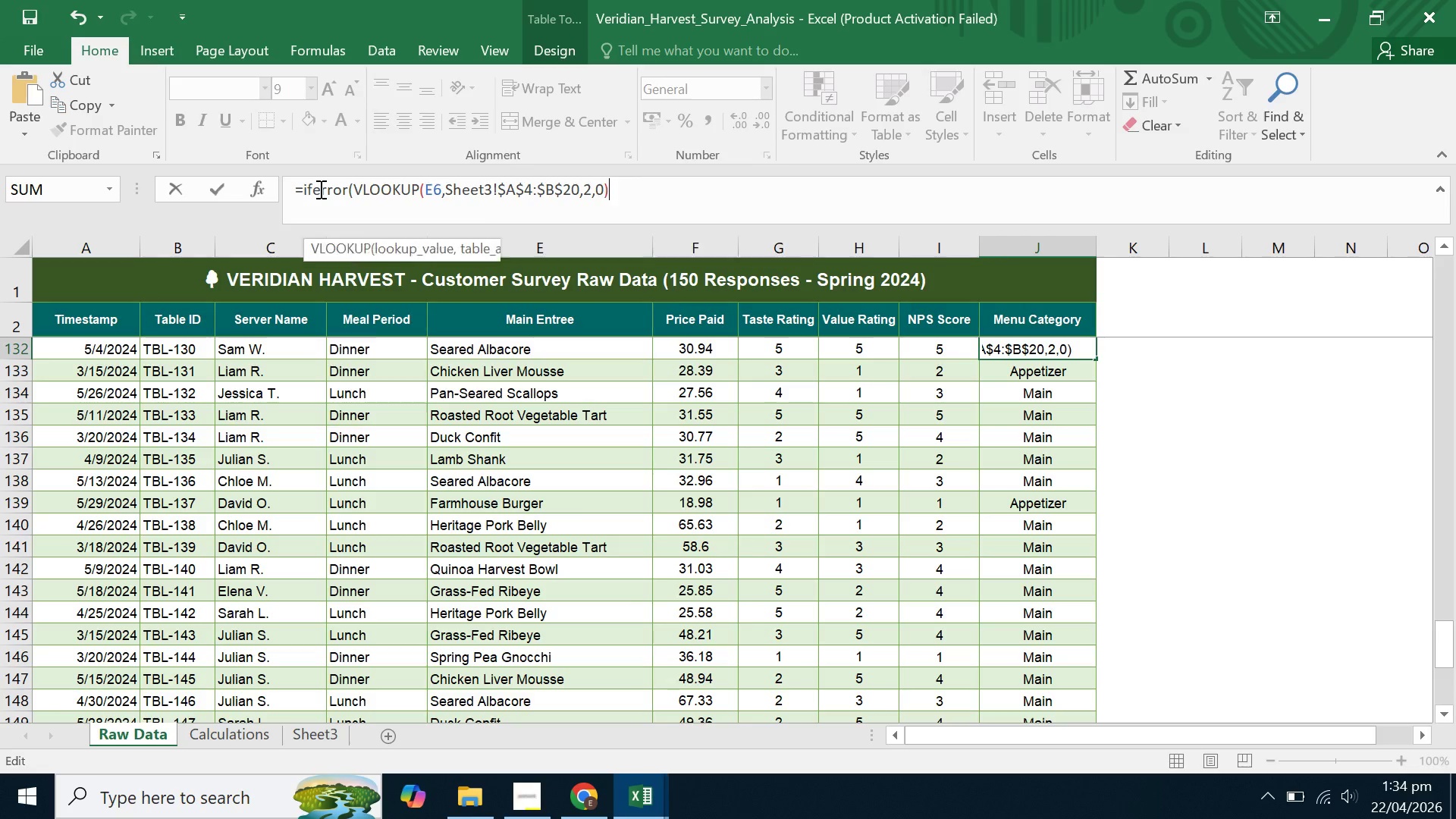 
key(ArrowRight)
 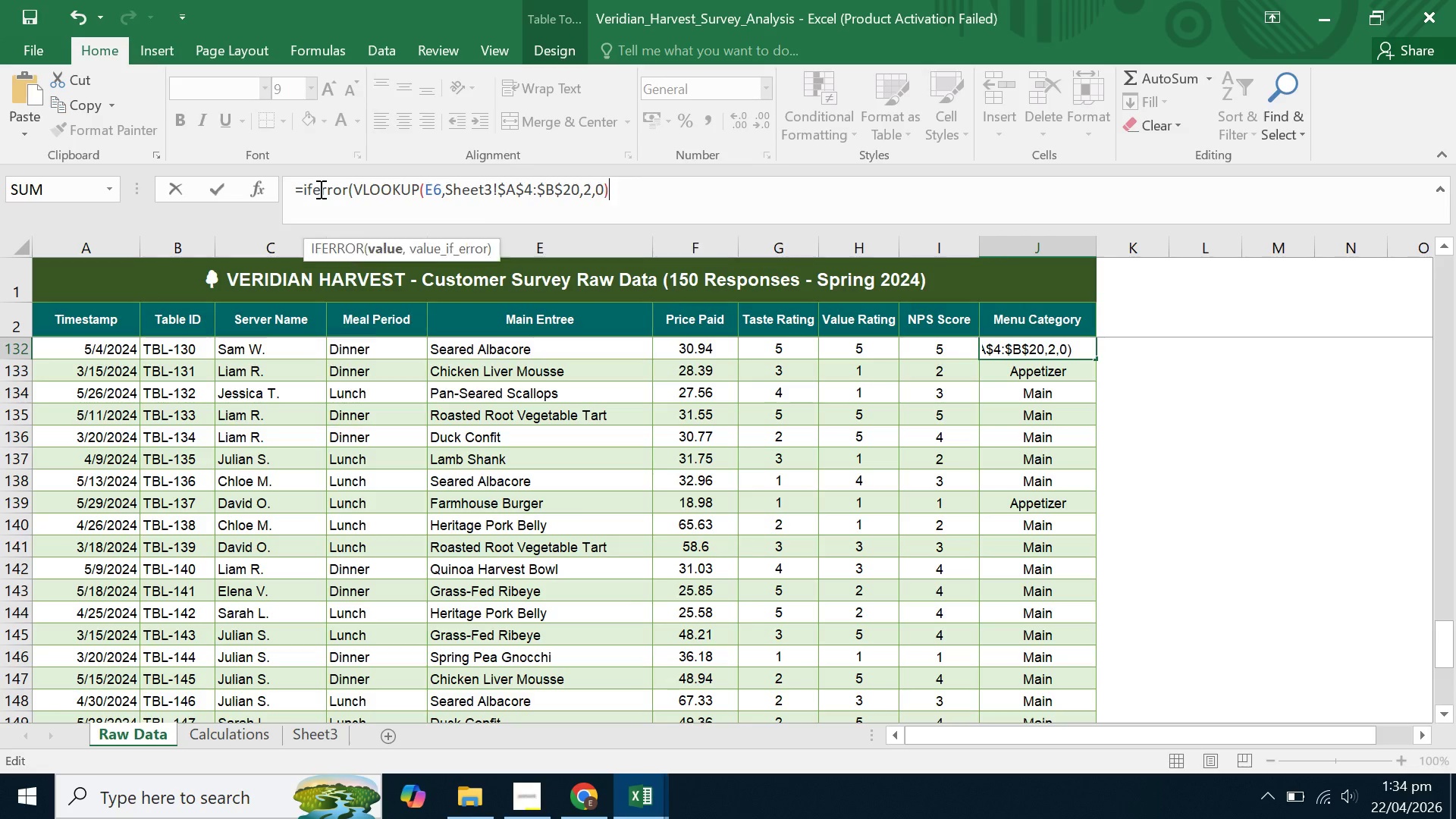 
key(ArrowRight)
 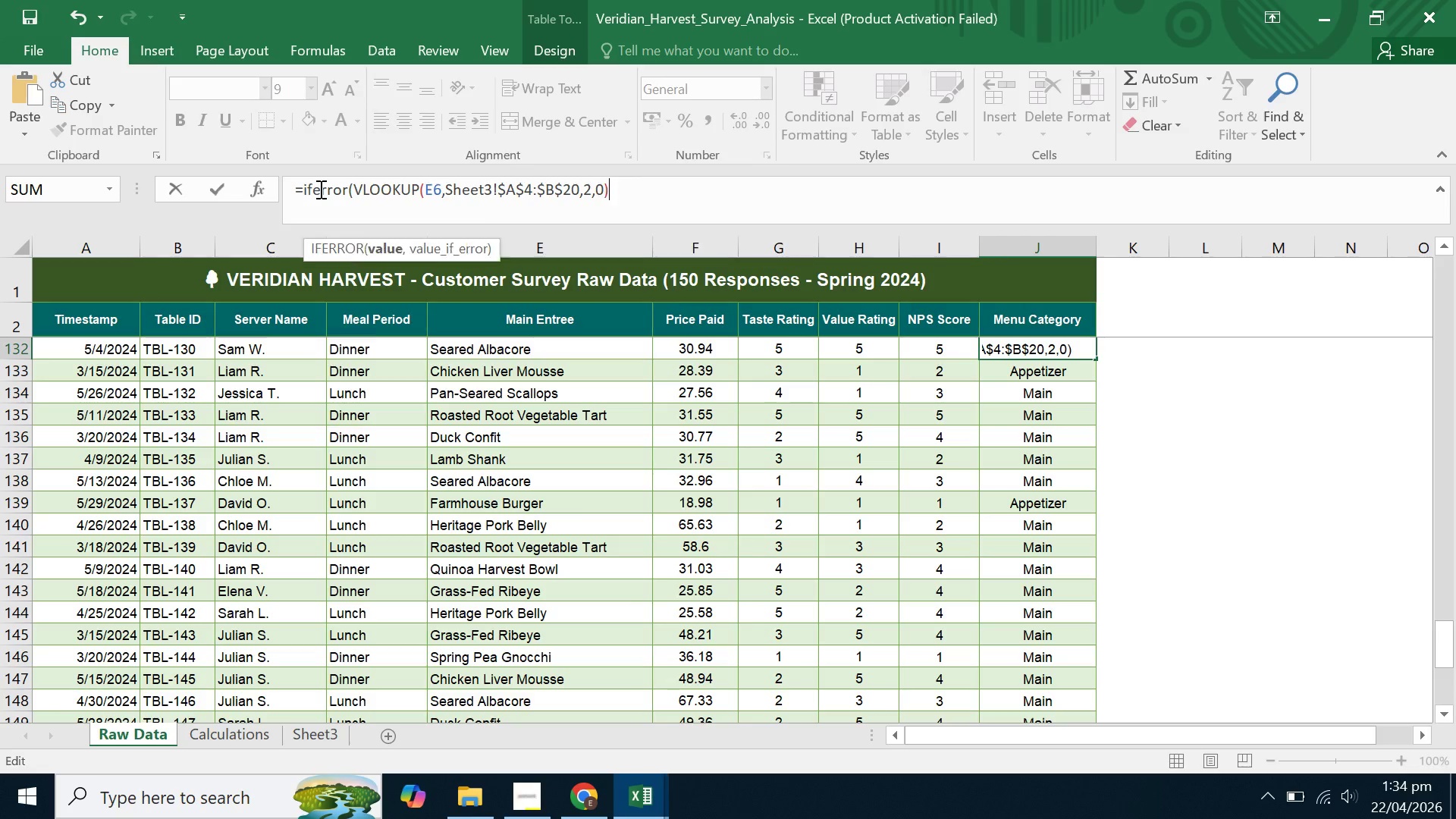 
key(ArrowRight)
 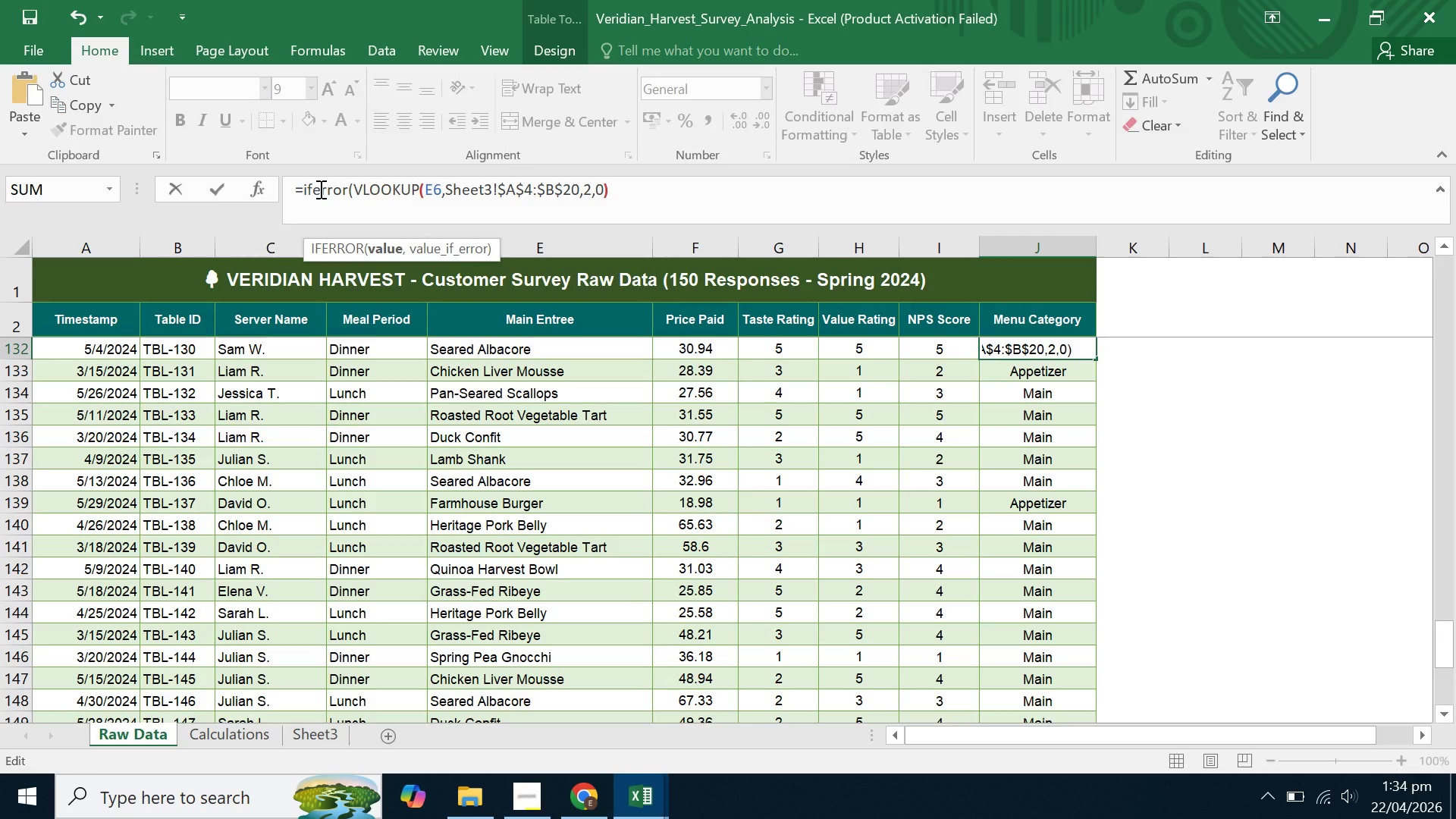 
key(Comma)
 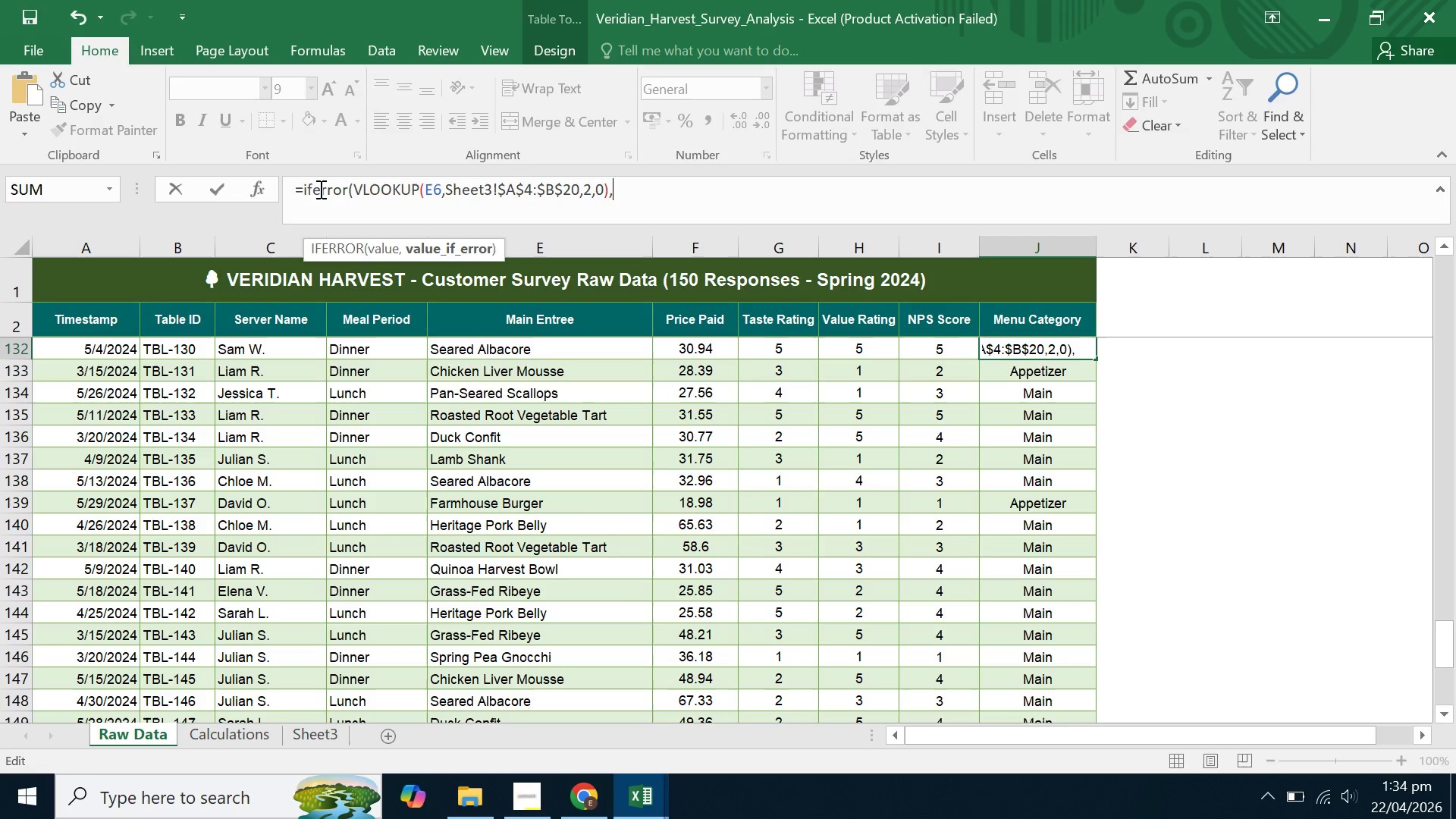 
key(Shift+Quote)
 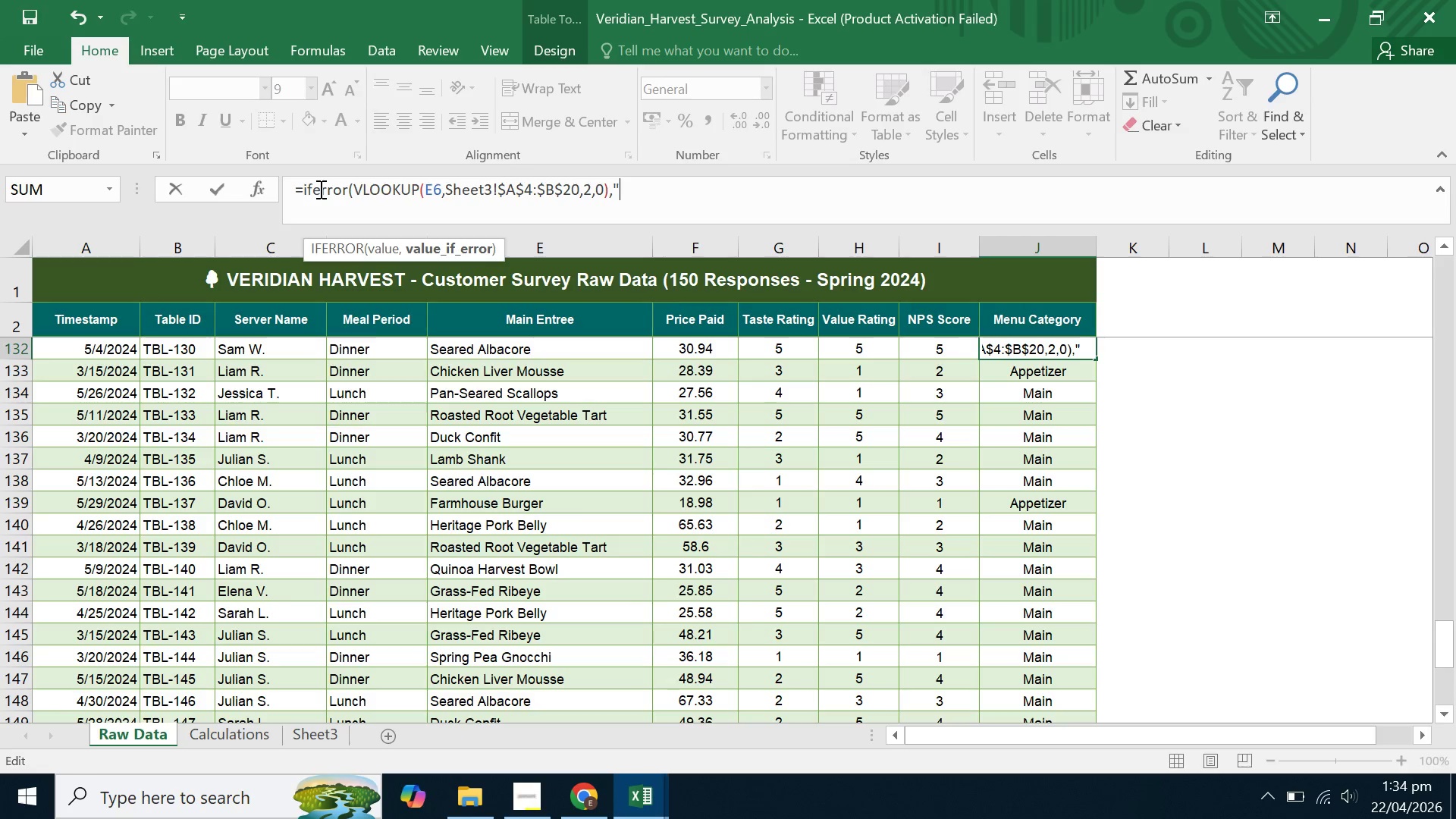 
key(Shift+Quote)
 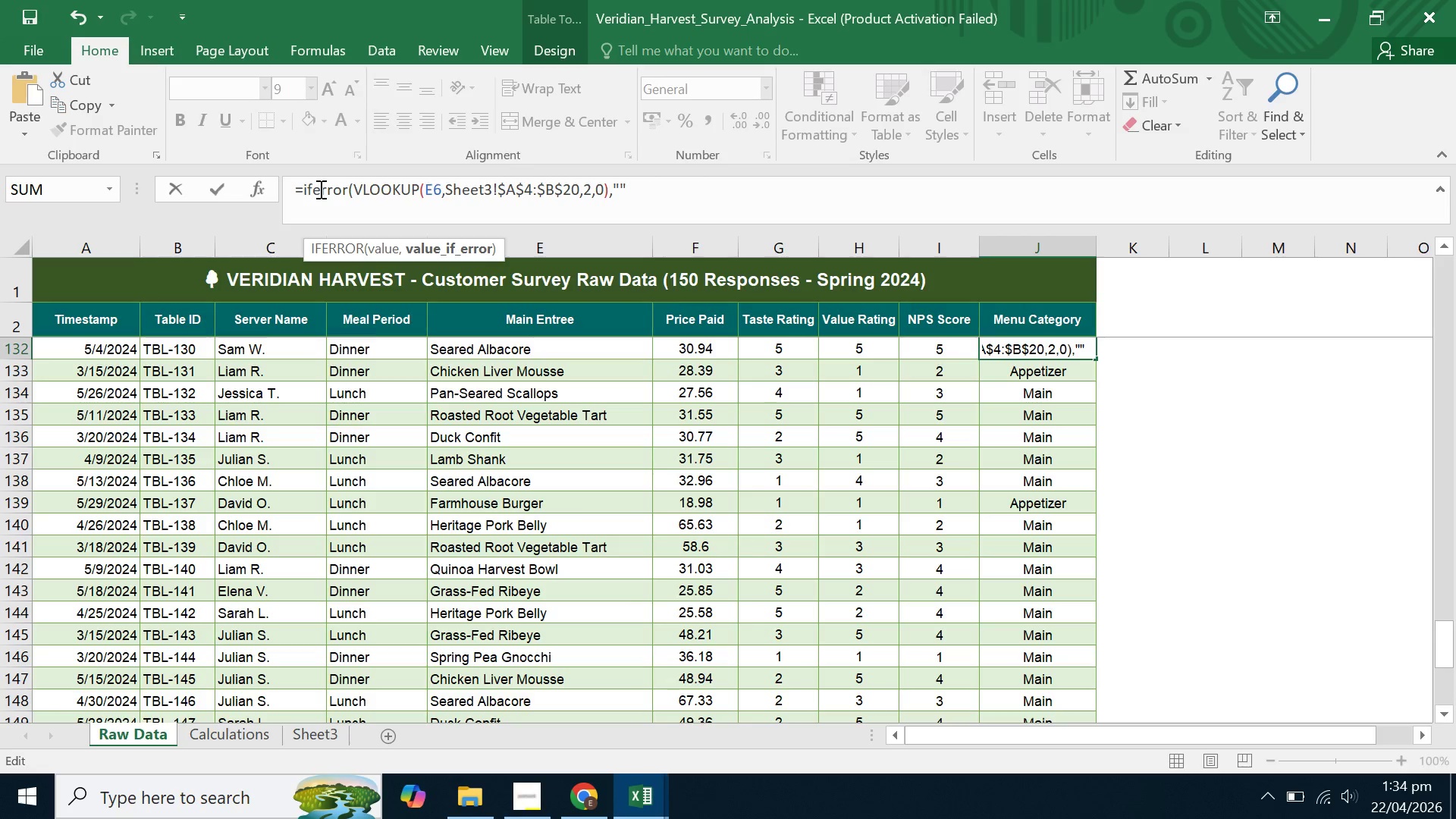 
key(ArrowLeft)
 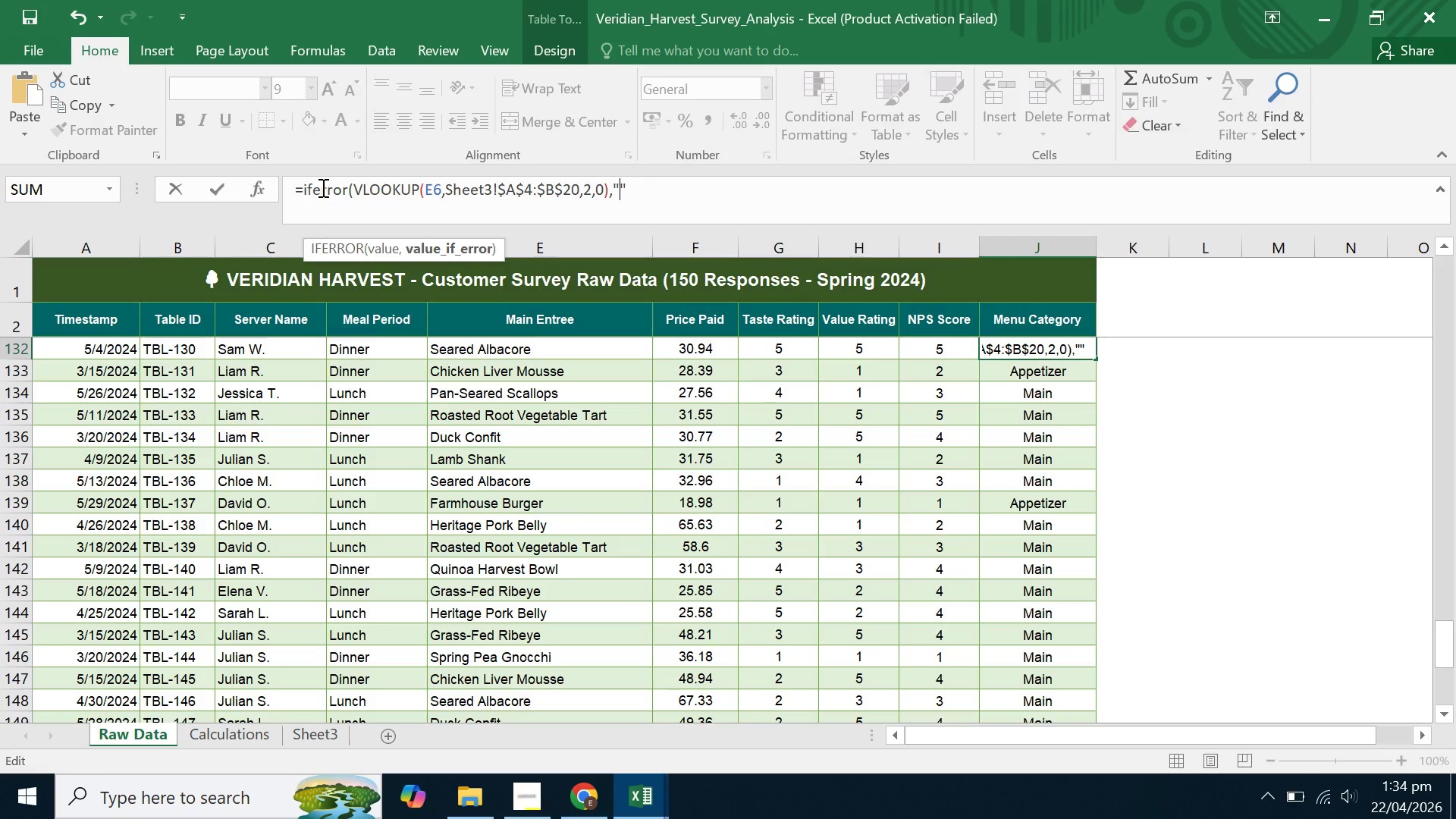 
hold_key(key=ShiftLeft, duration=0.5)
 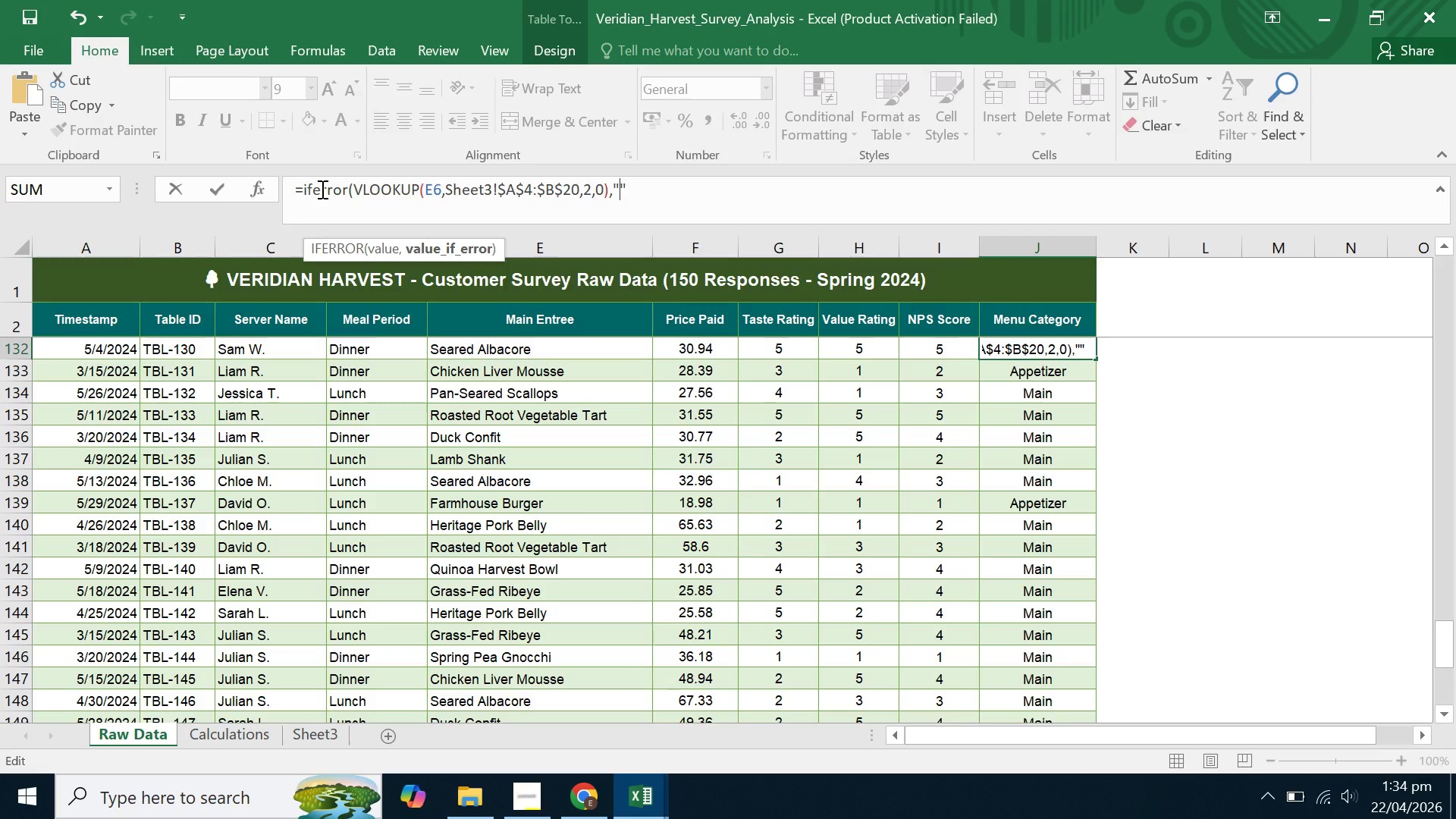 
key(Space)
 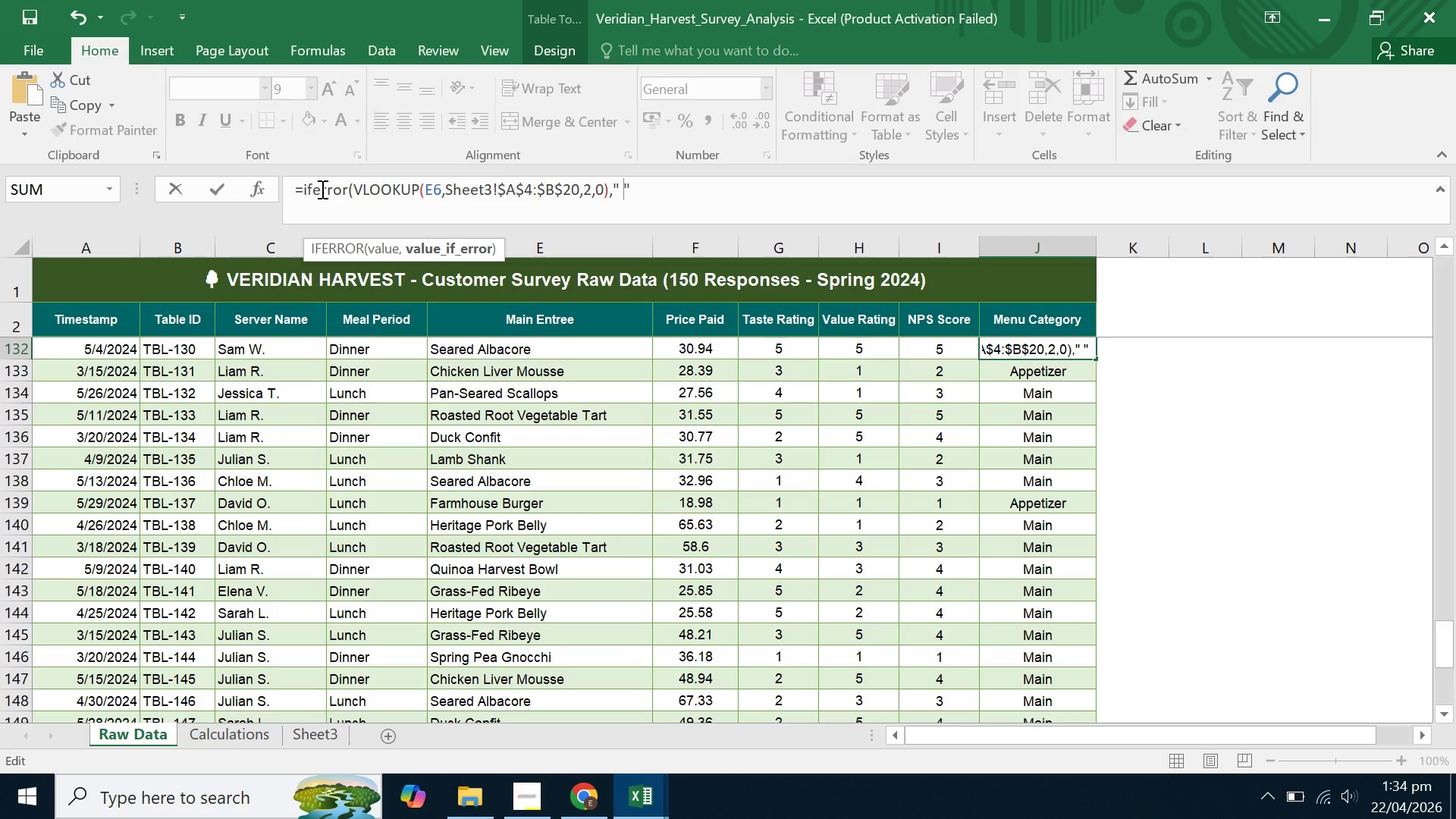 
key(ArrowRight)
 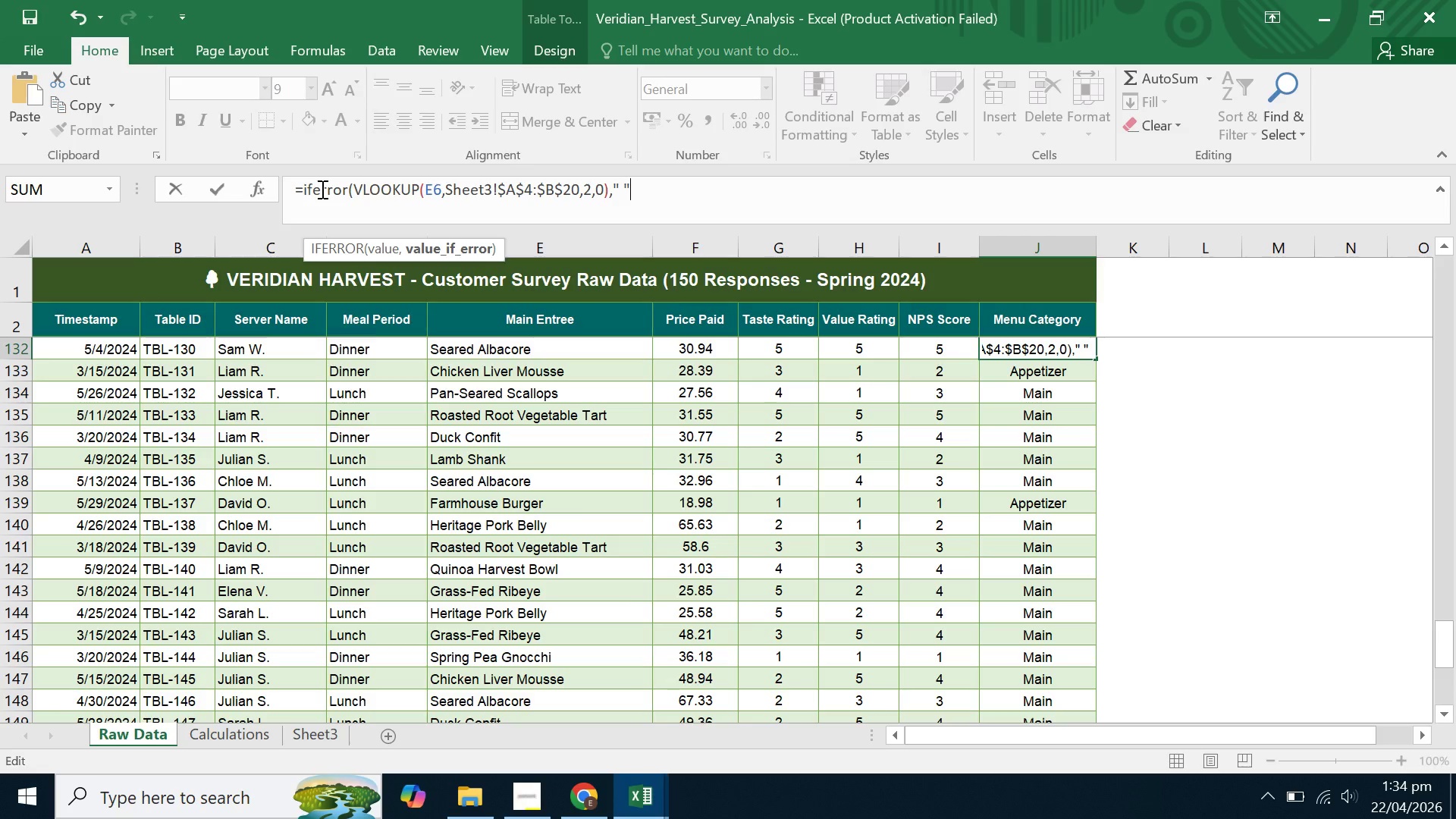 
key(ArrowRight)
 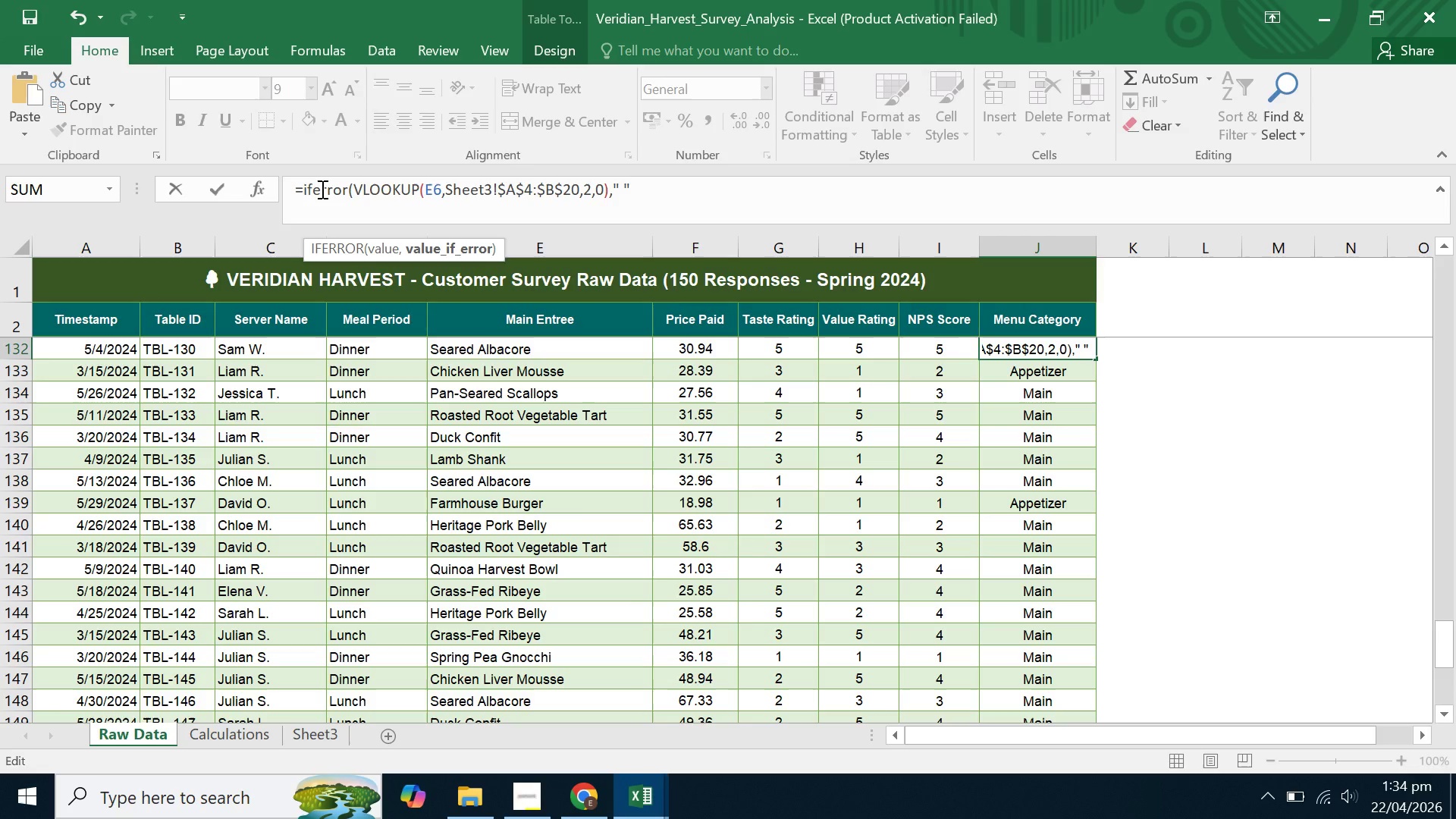 
key(Shift+0)
 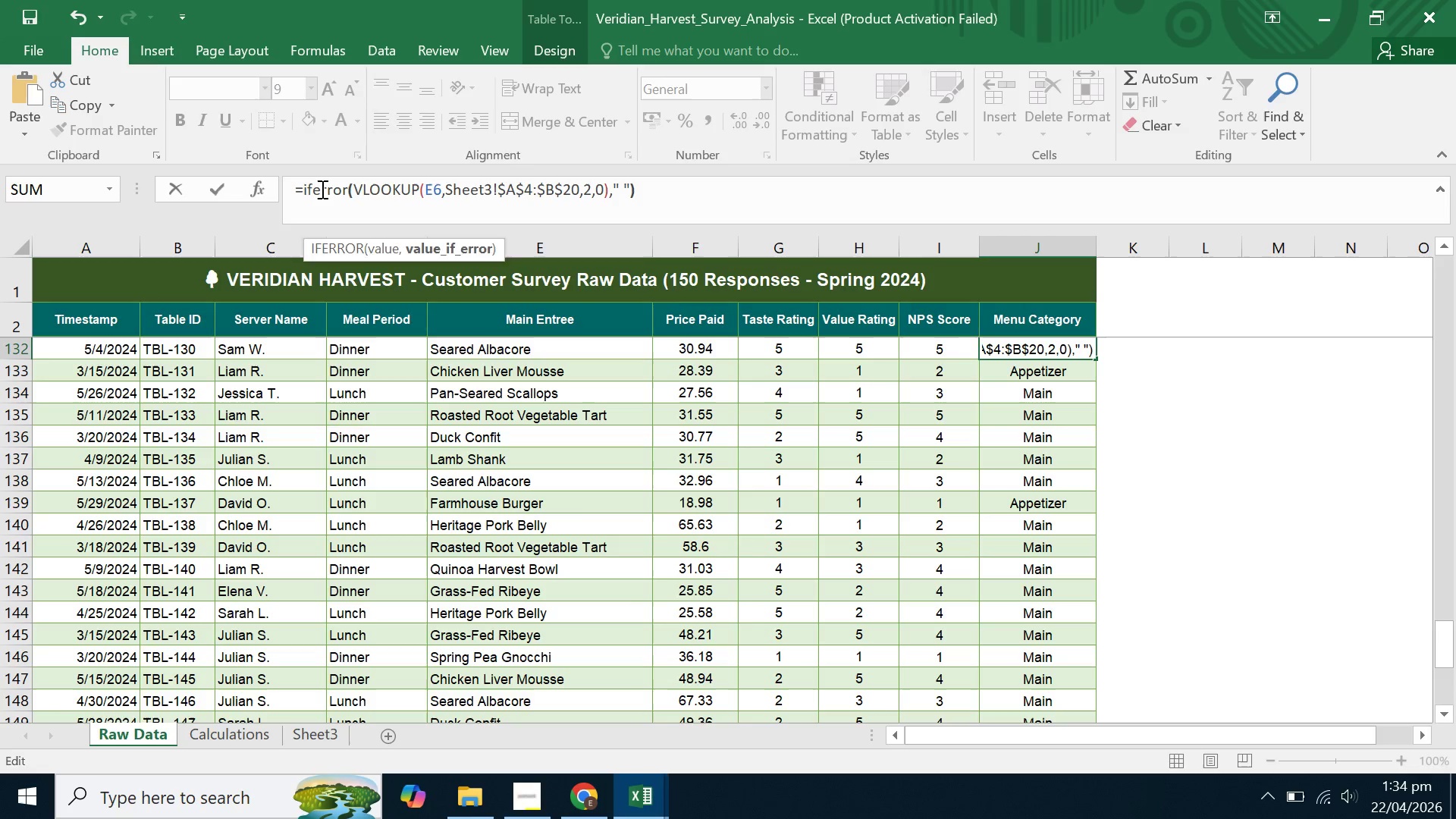 
key(Shift+ShiftRight)
 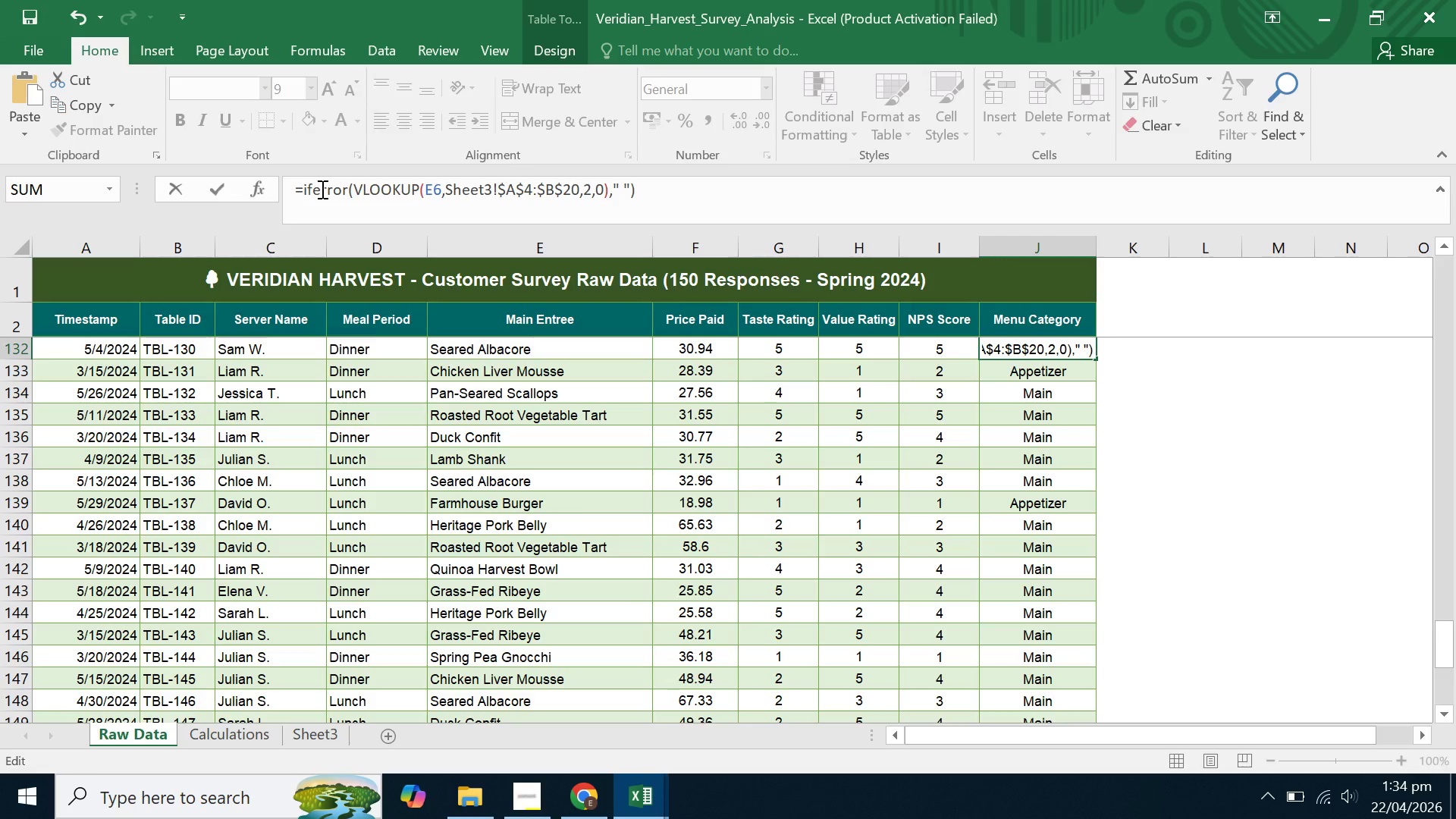 
key(Enter)
 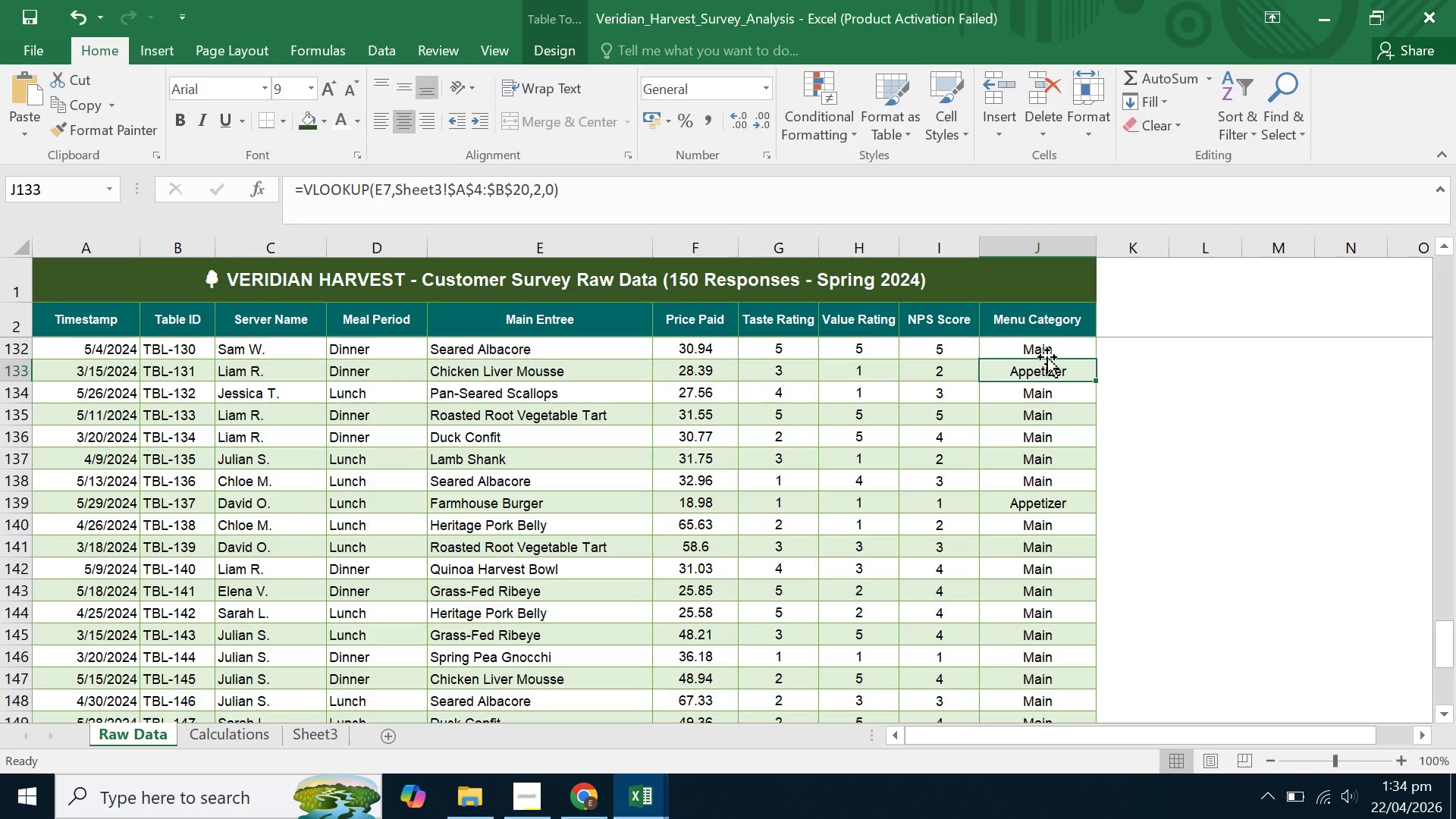 
left_click([1061, 349])
 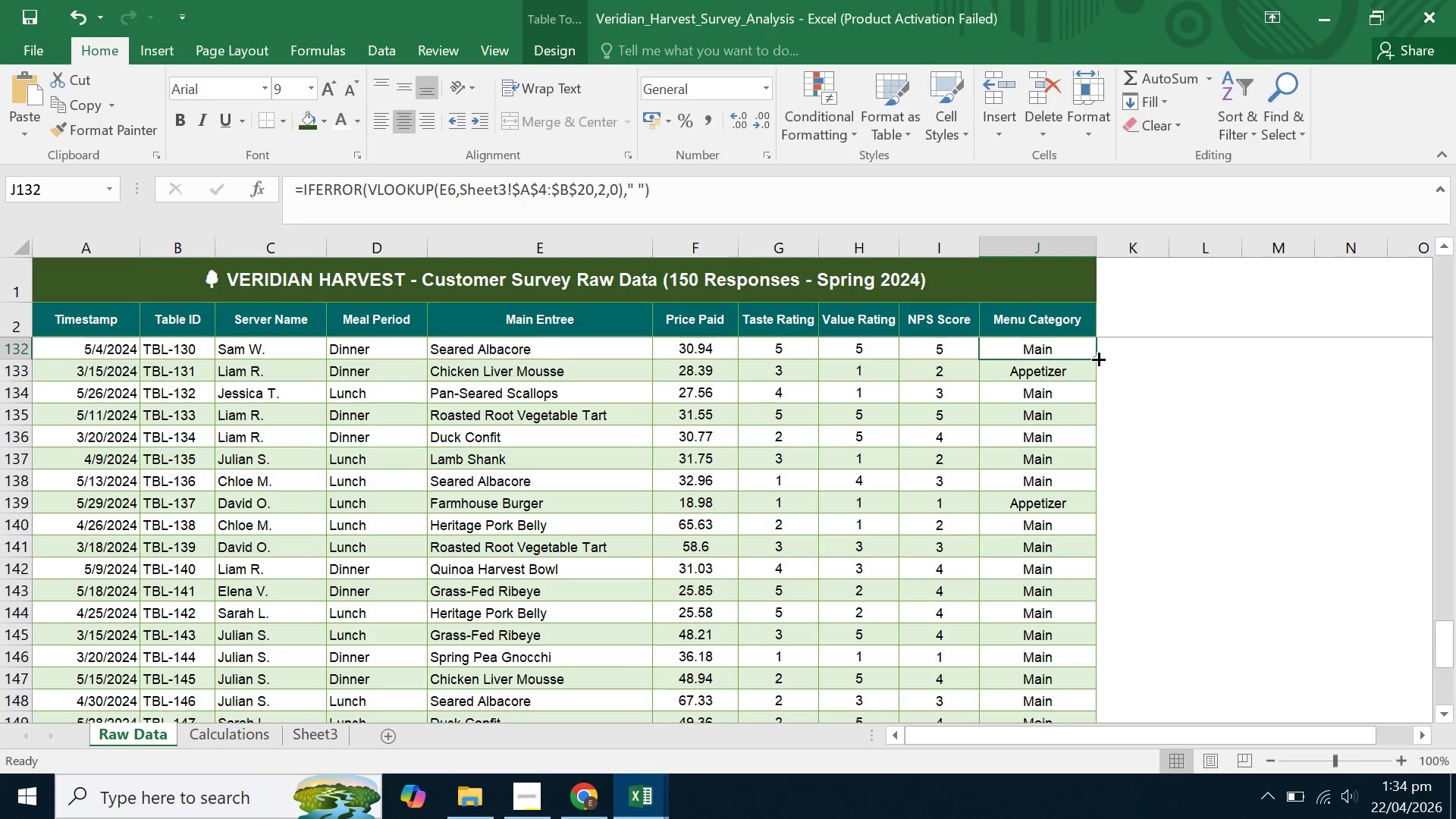 
double_click([1097, 358])
 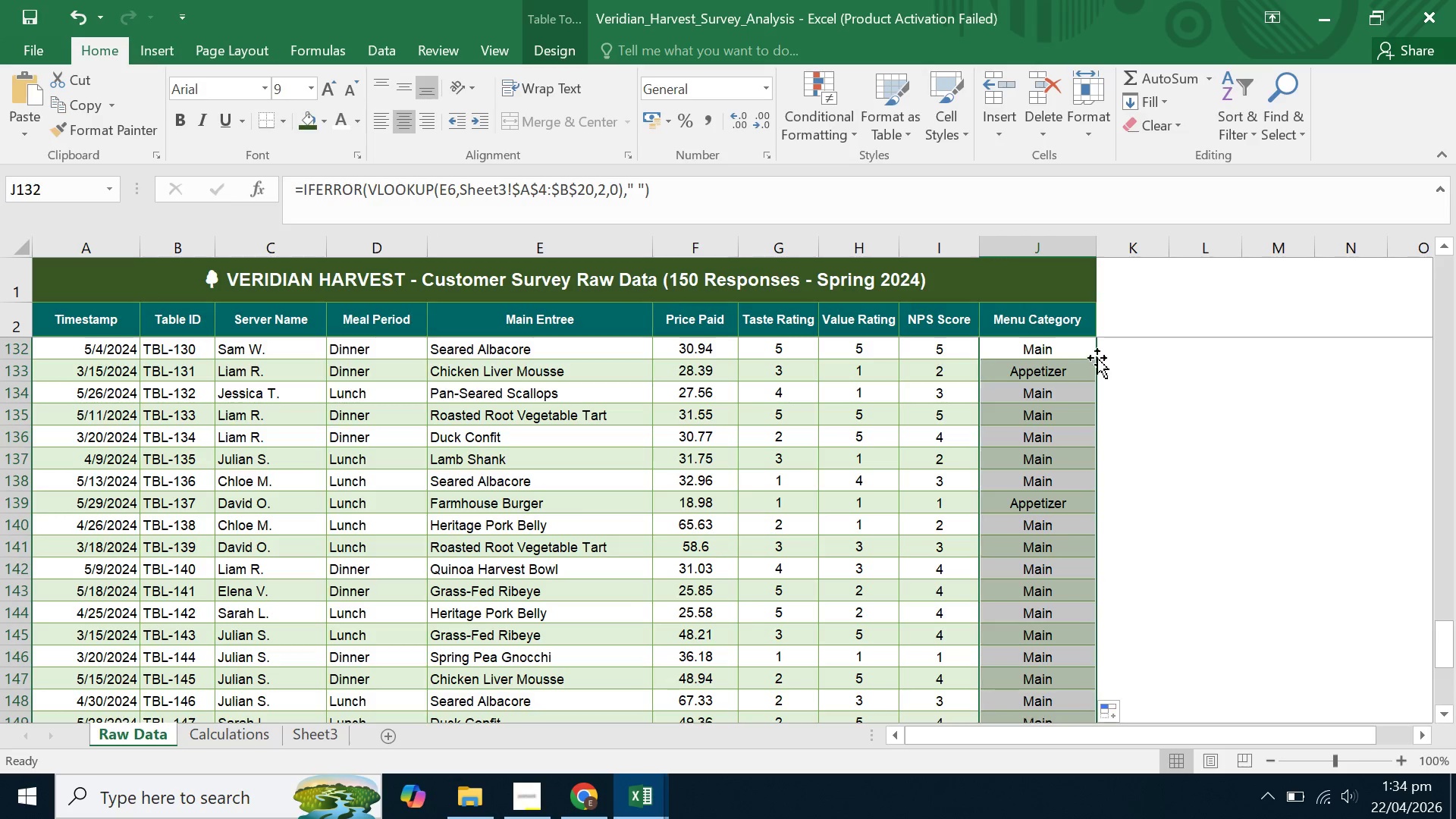 
triple_click([1097, 358])
 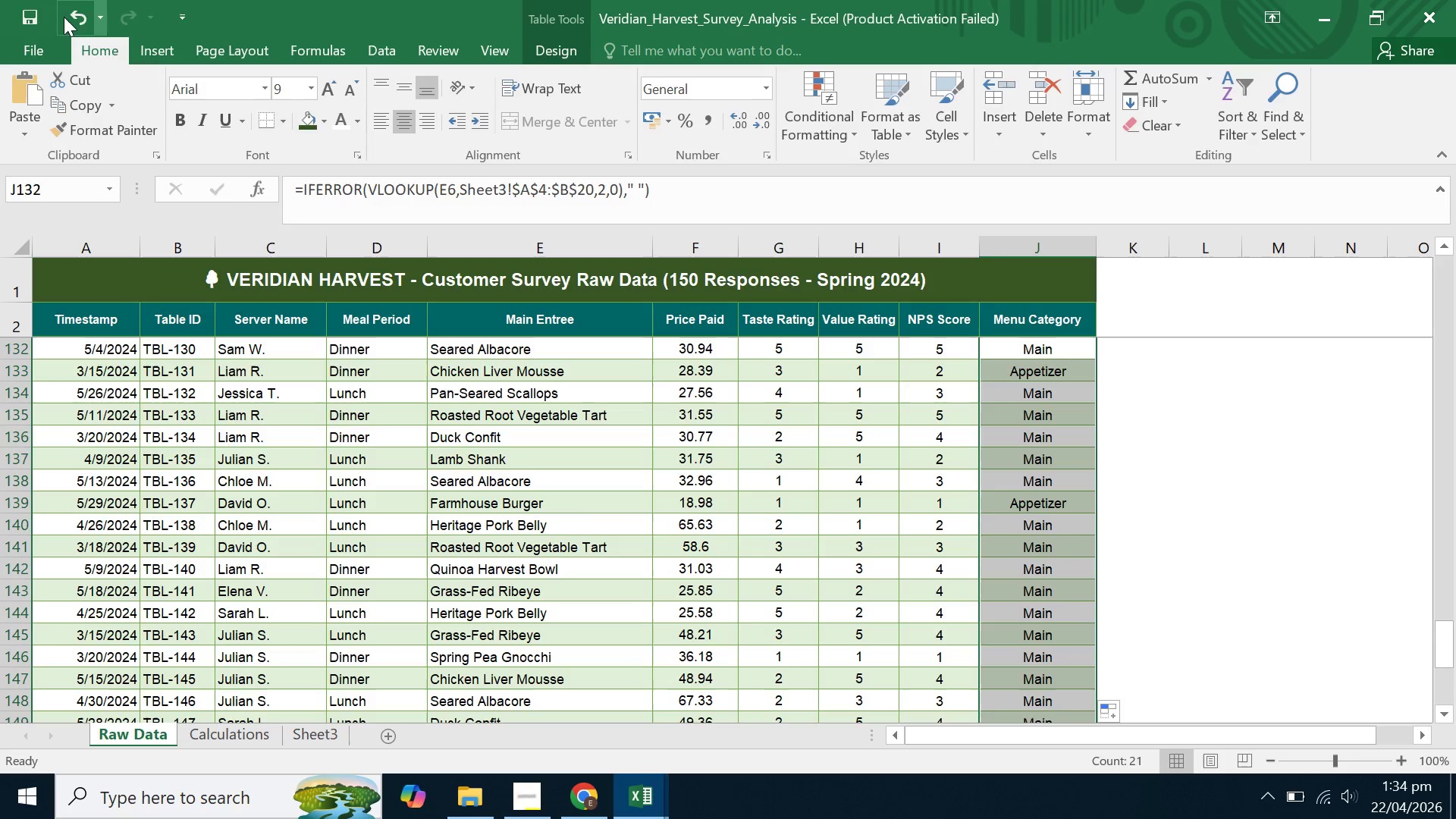 
left_click([39, 11])
 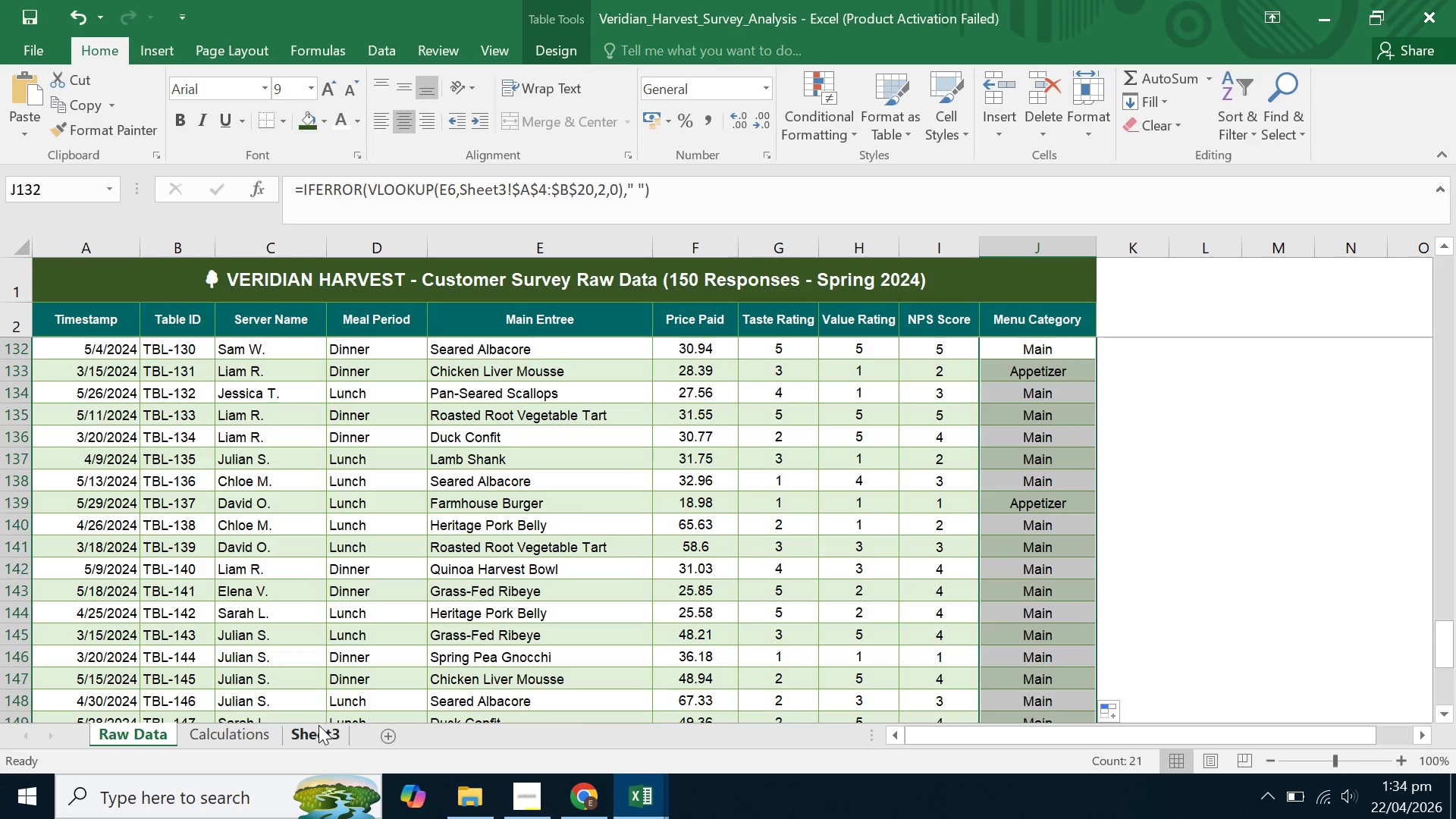 
left_click([318, 726])
 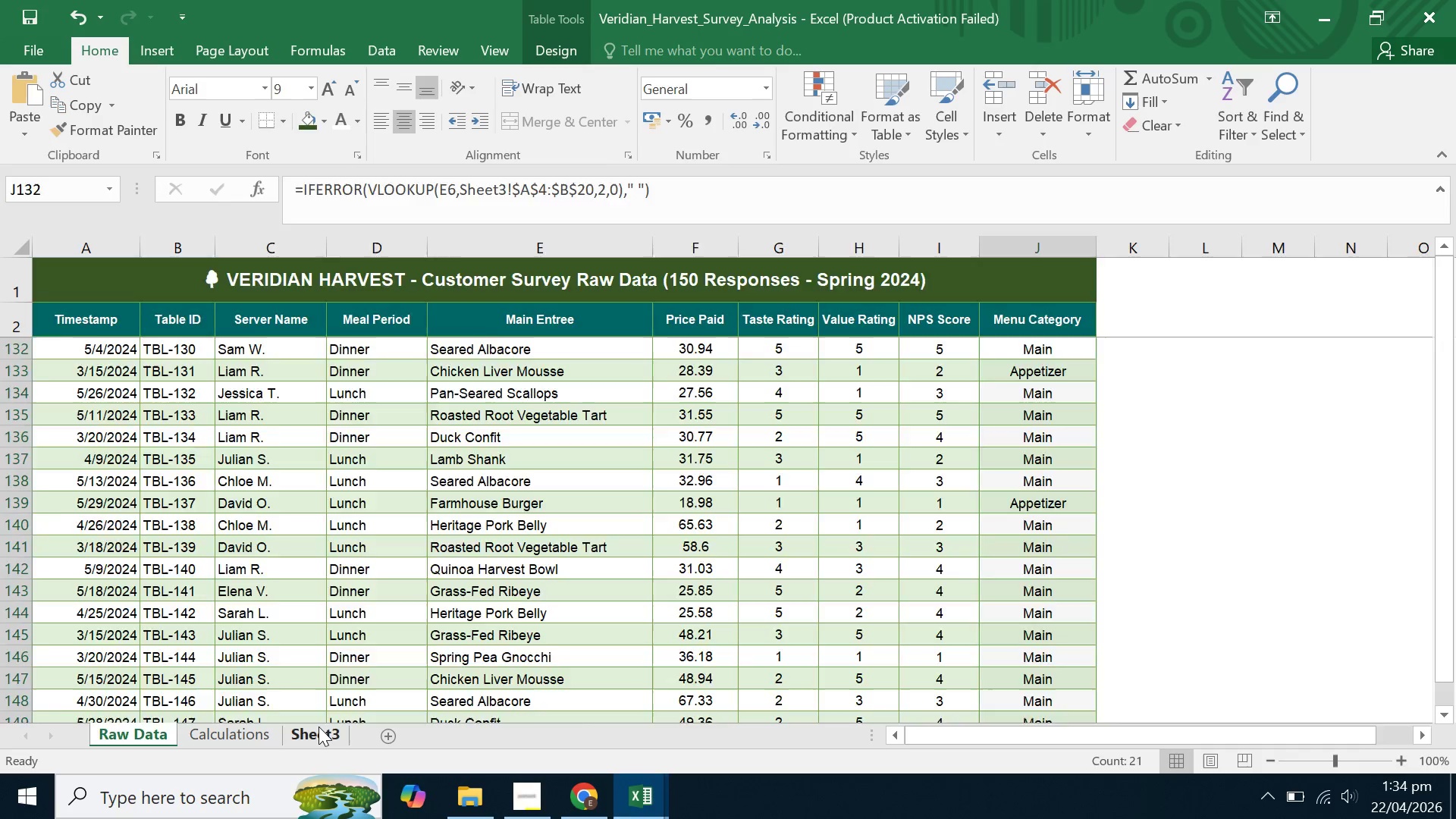 
right_click([318, 726])
 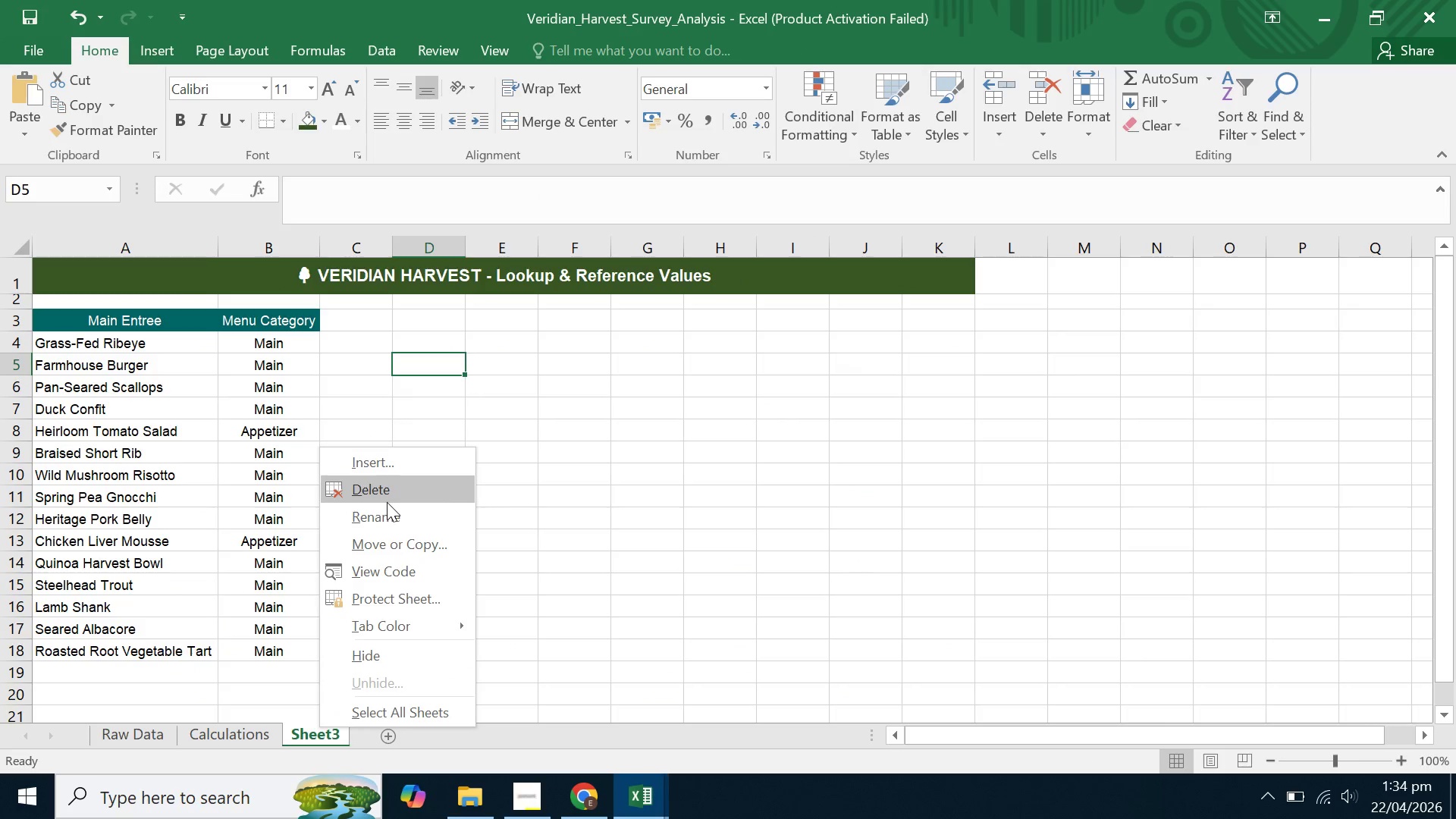 
left_click([387, 513])
 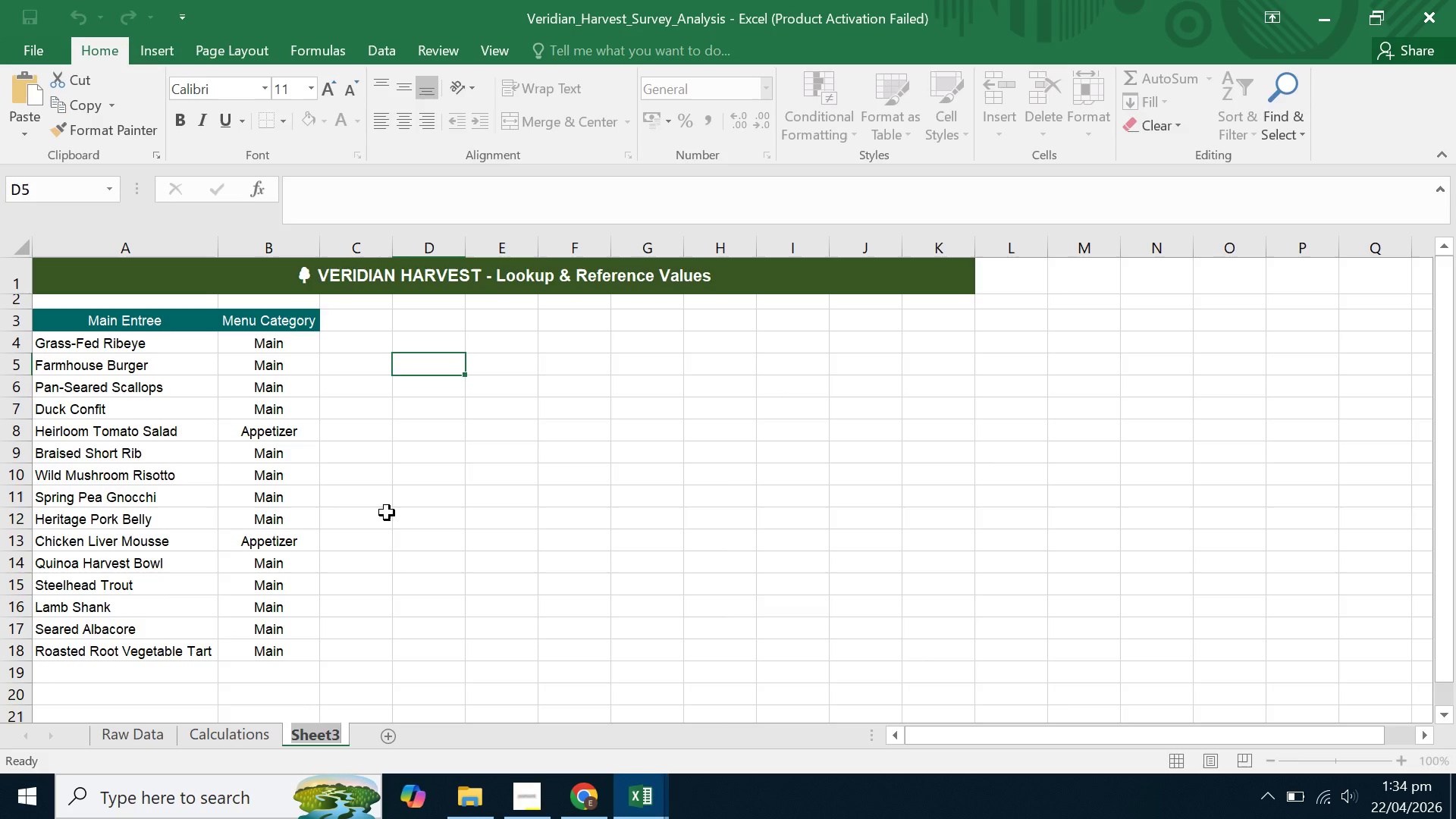 
type(Lookup)
 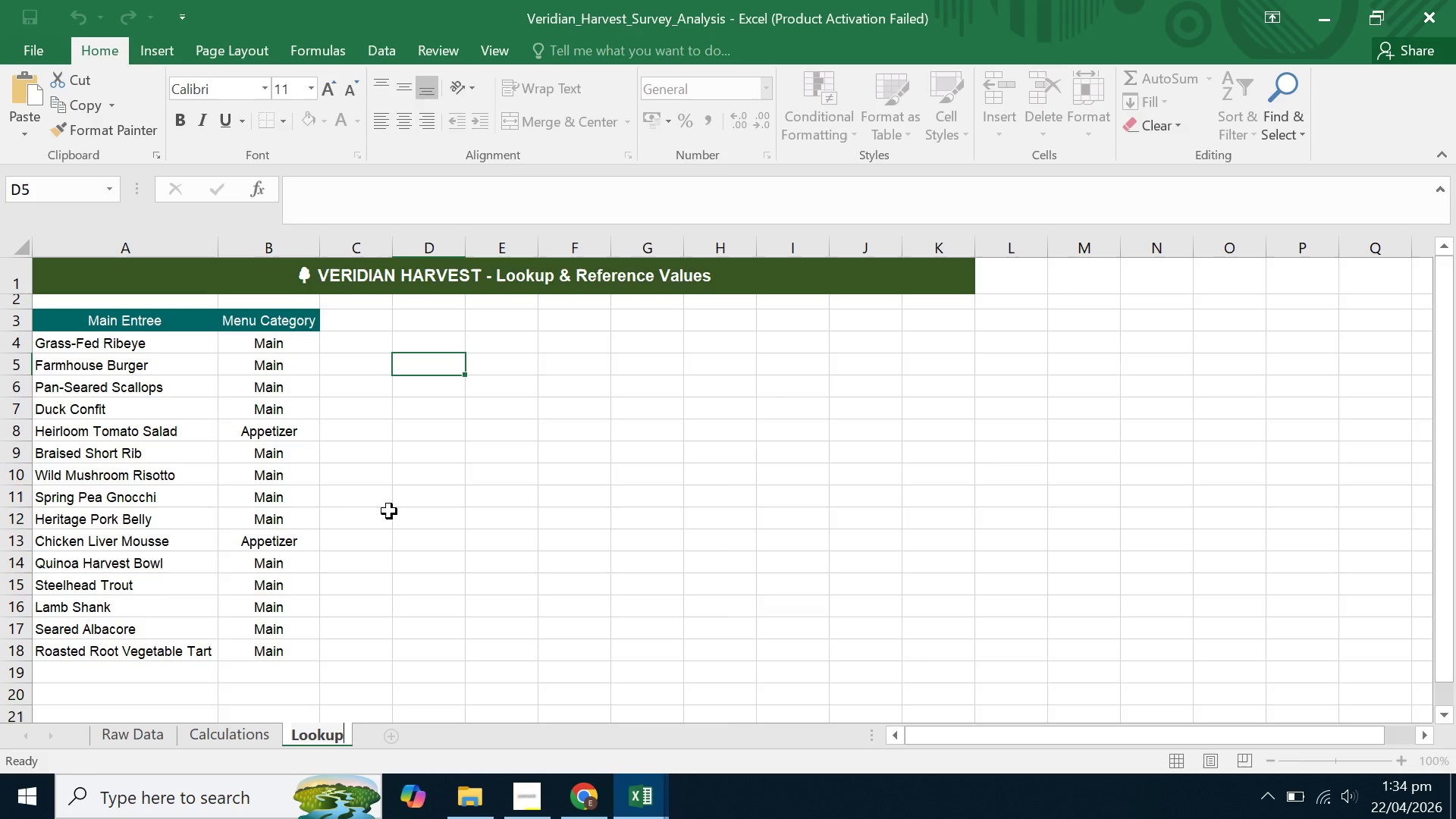 
key(Shift+ShiftRight)
 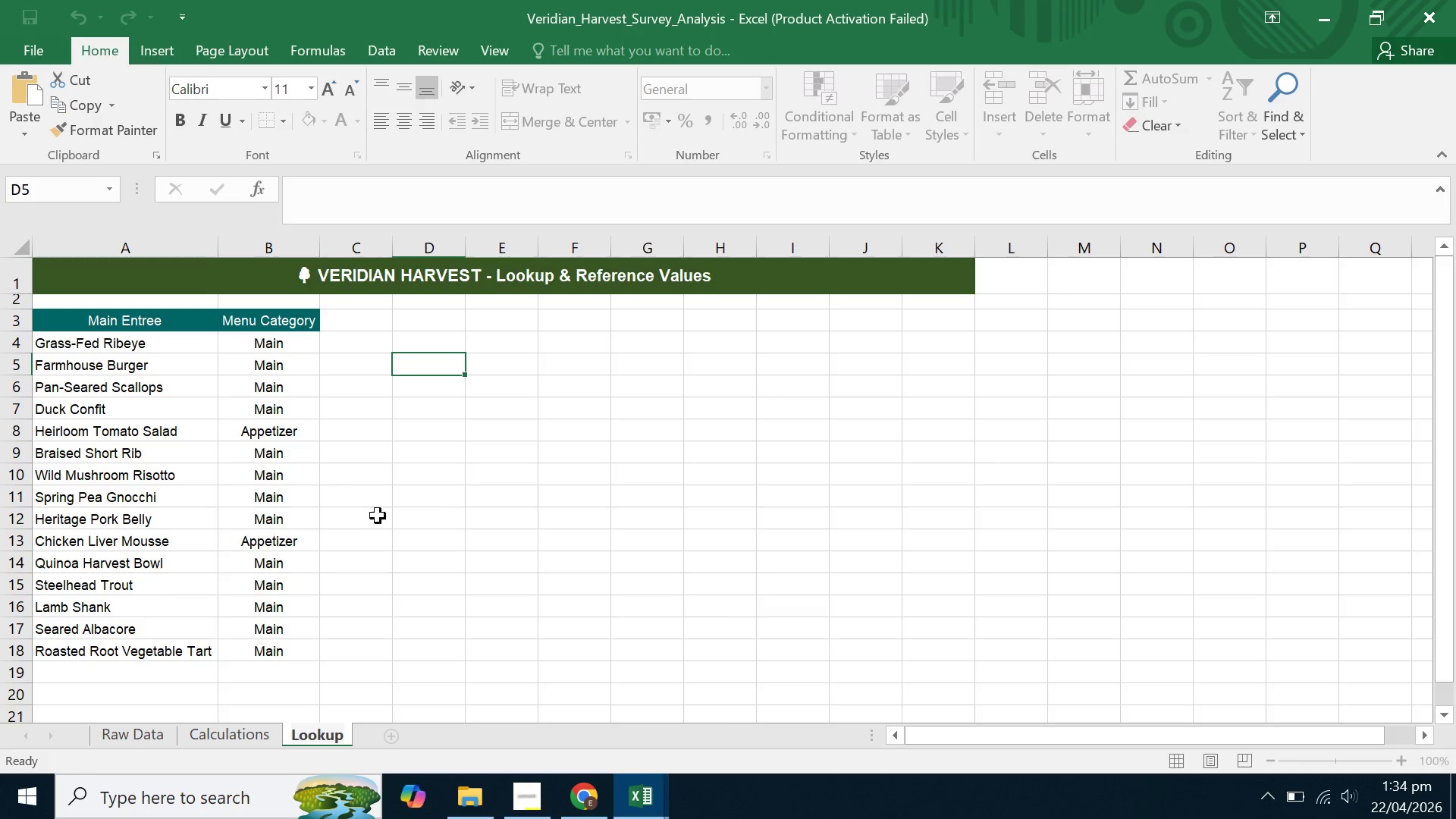 
left_click([445, 492])
 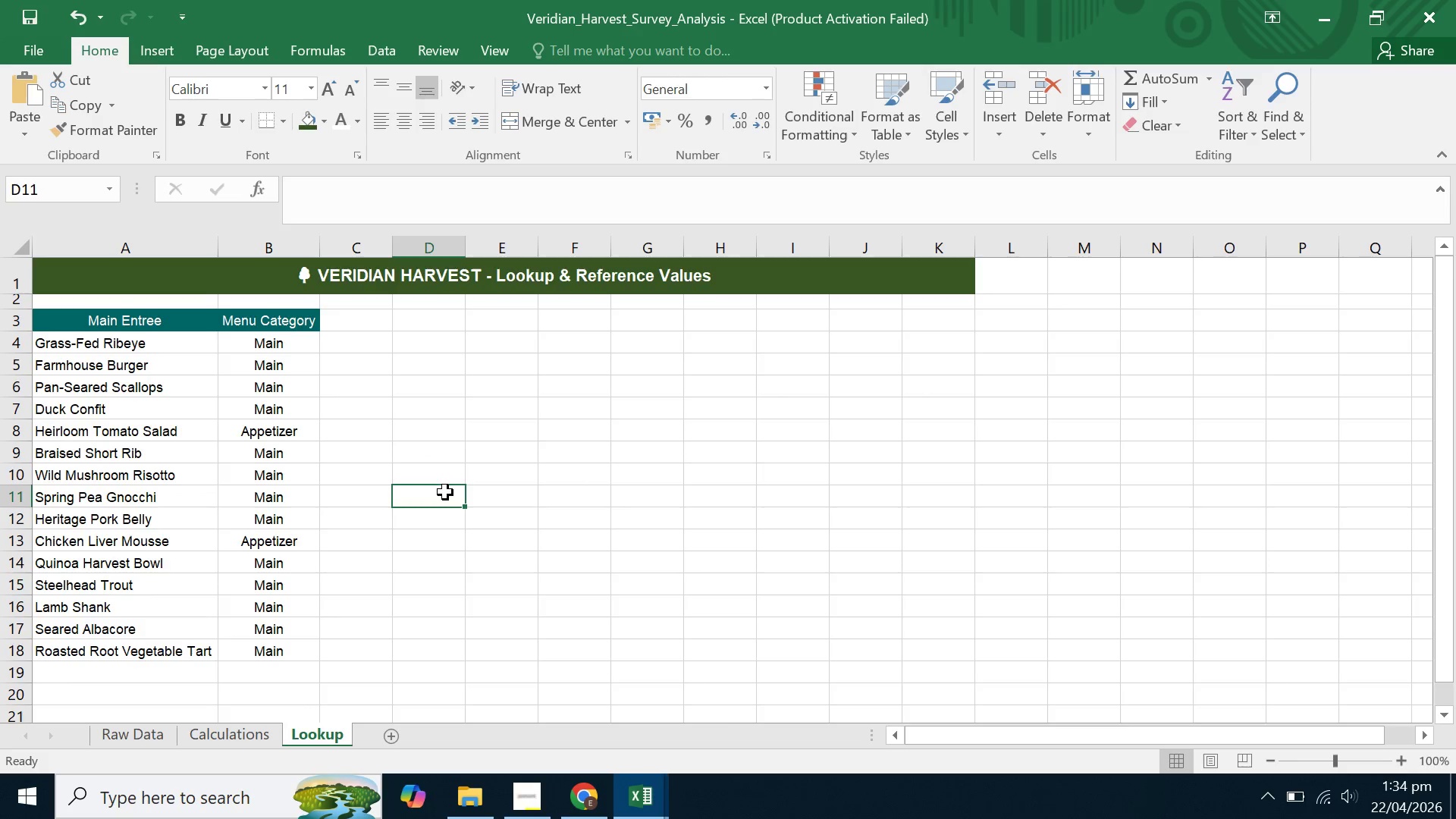 
left_click([445, 492])
 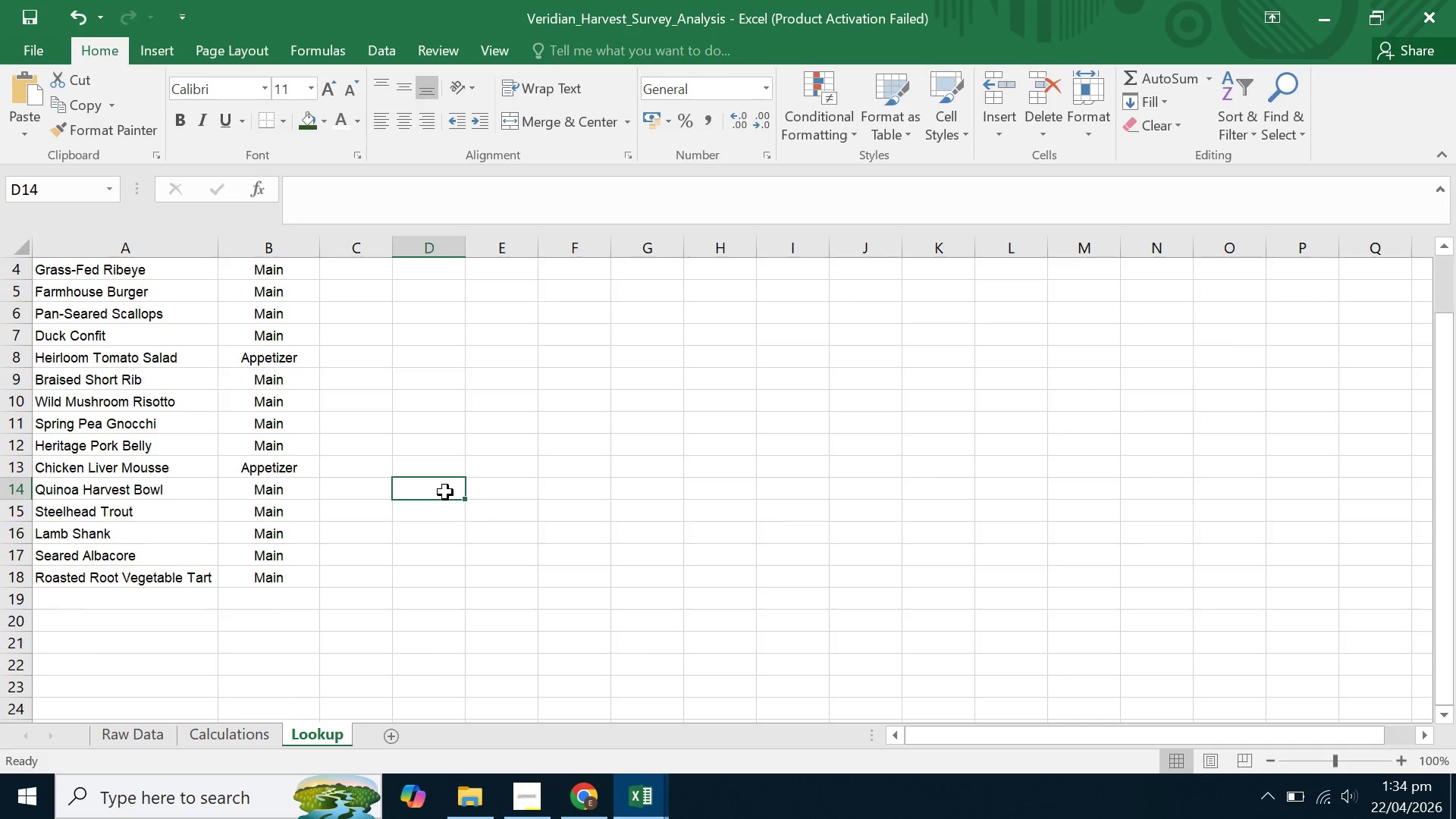 
scroll: coordinate [445, 492], scroll_direction: down, amount: 1.0
 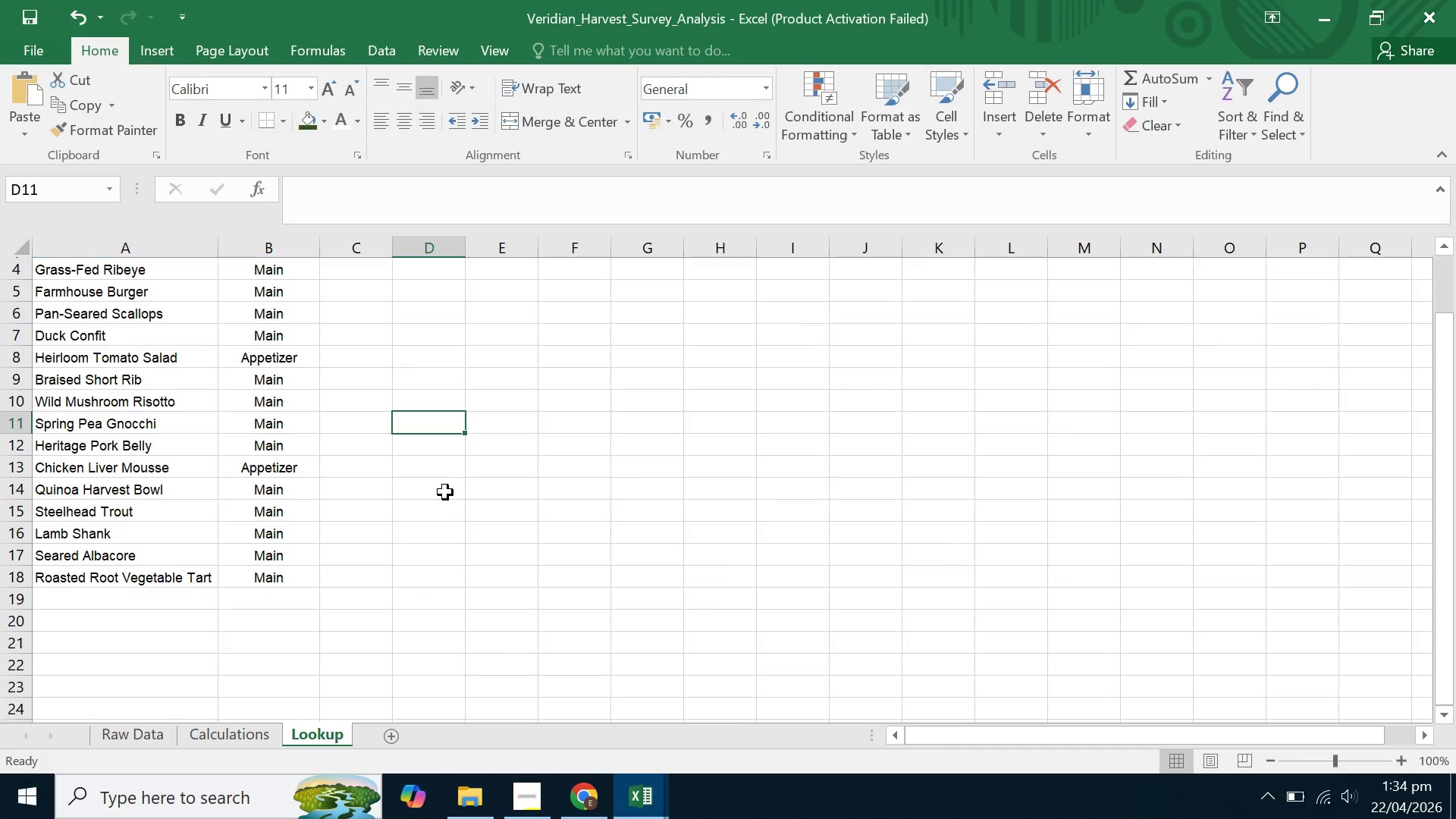 
scroll: coordinate [445, 492], scroll_direction: up, amount: 2.0
 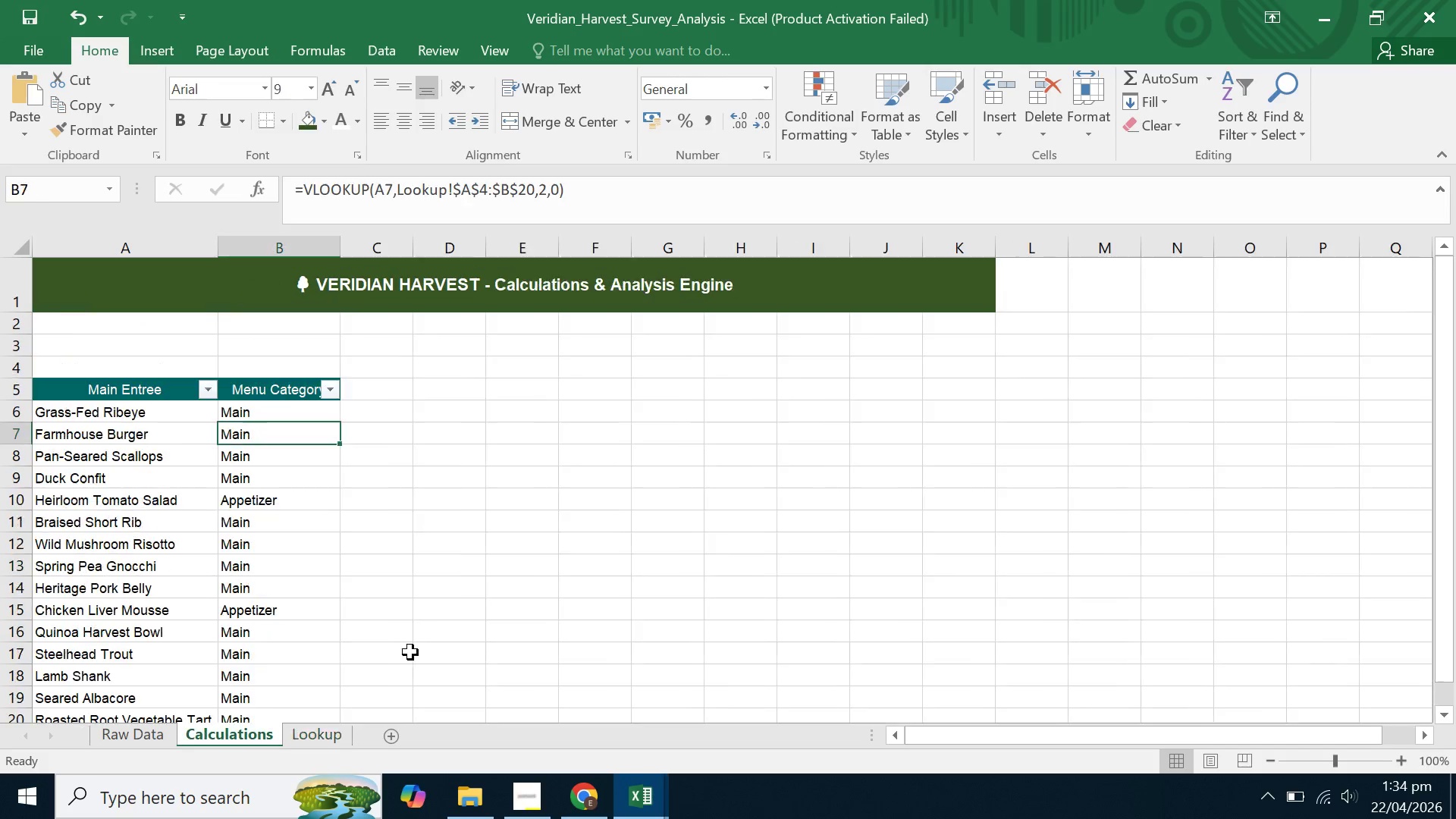 
double_click([463, 607])
 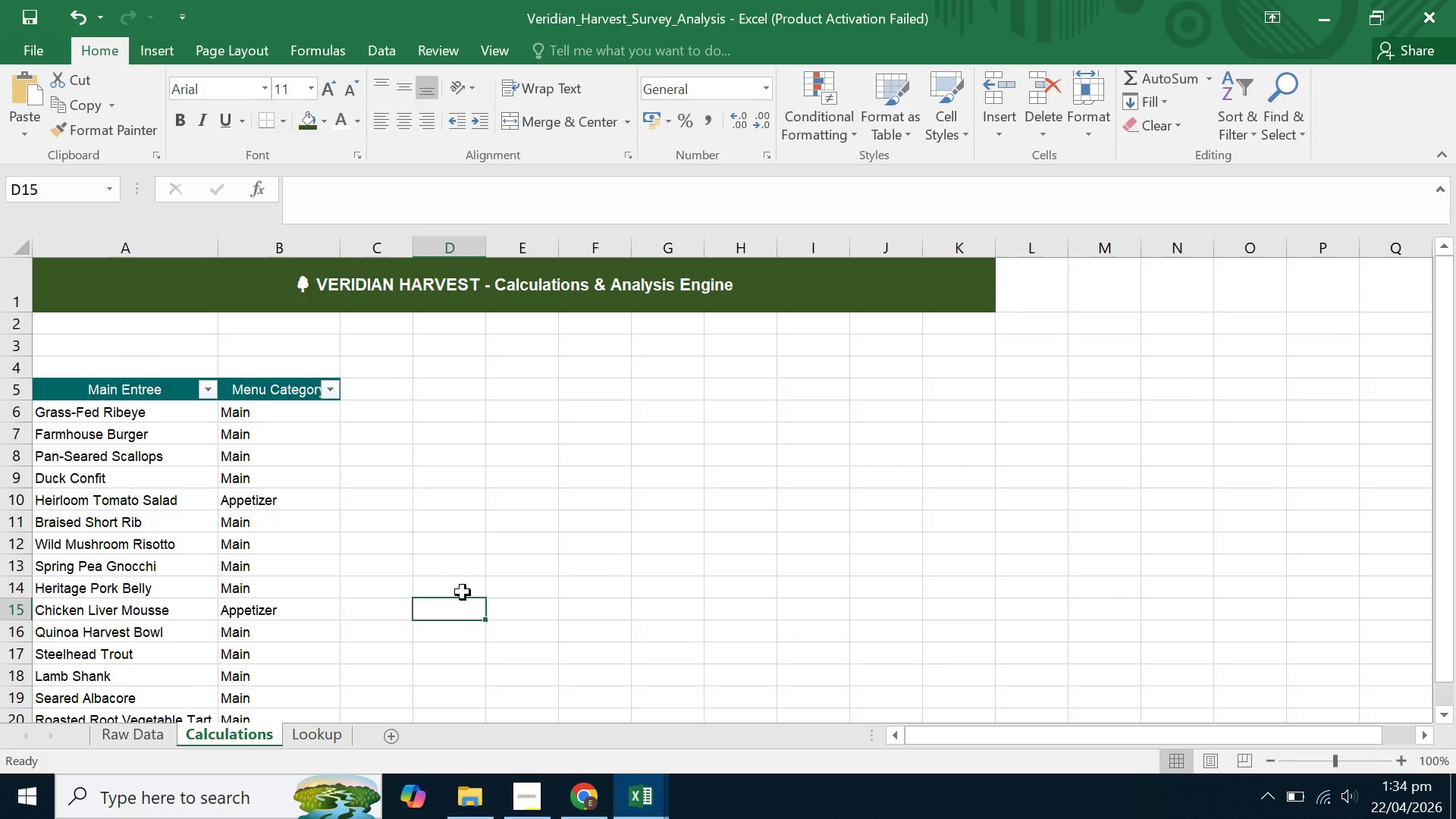 
scroll: coordinate [463, 592], scroll_direction: up, amount: 3.0
 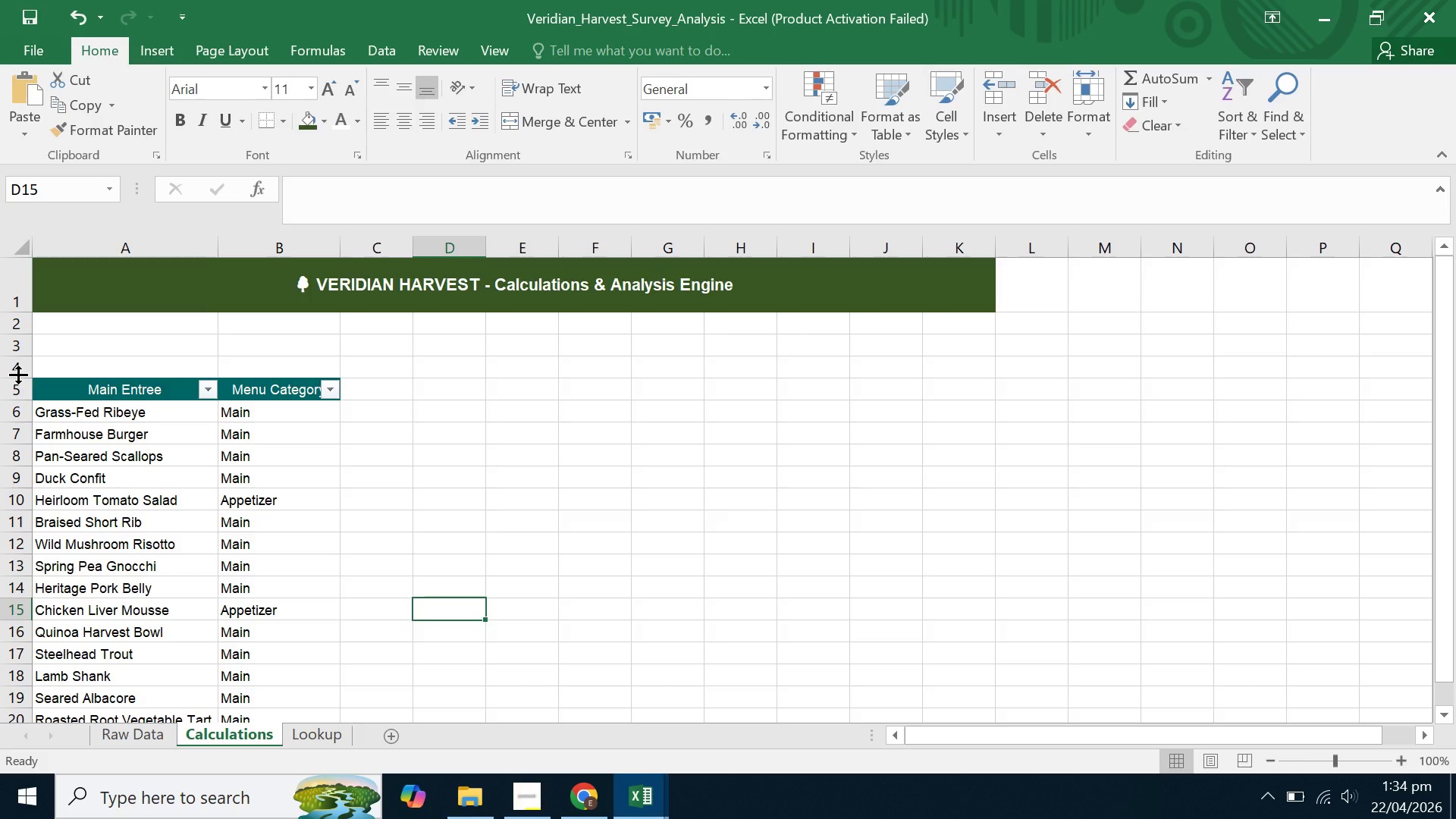 
wait(13.16)
 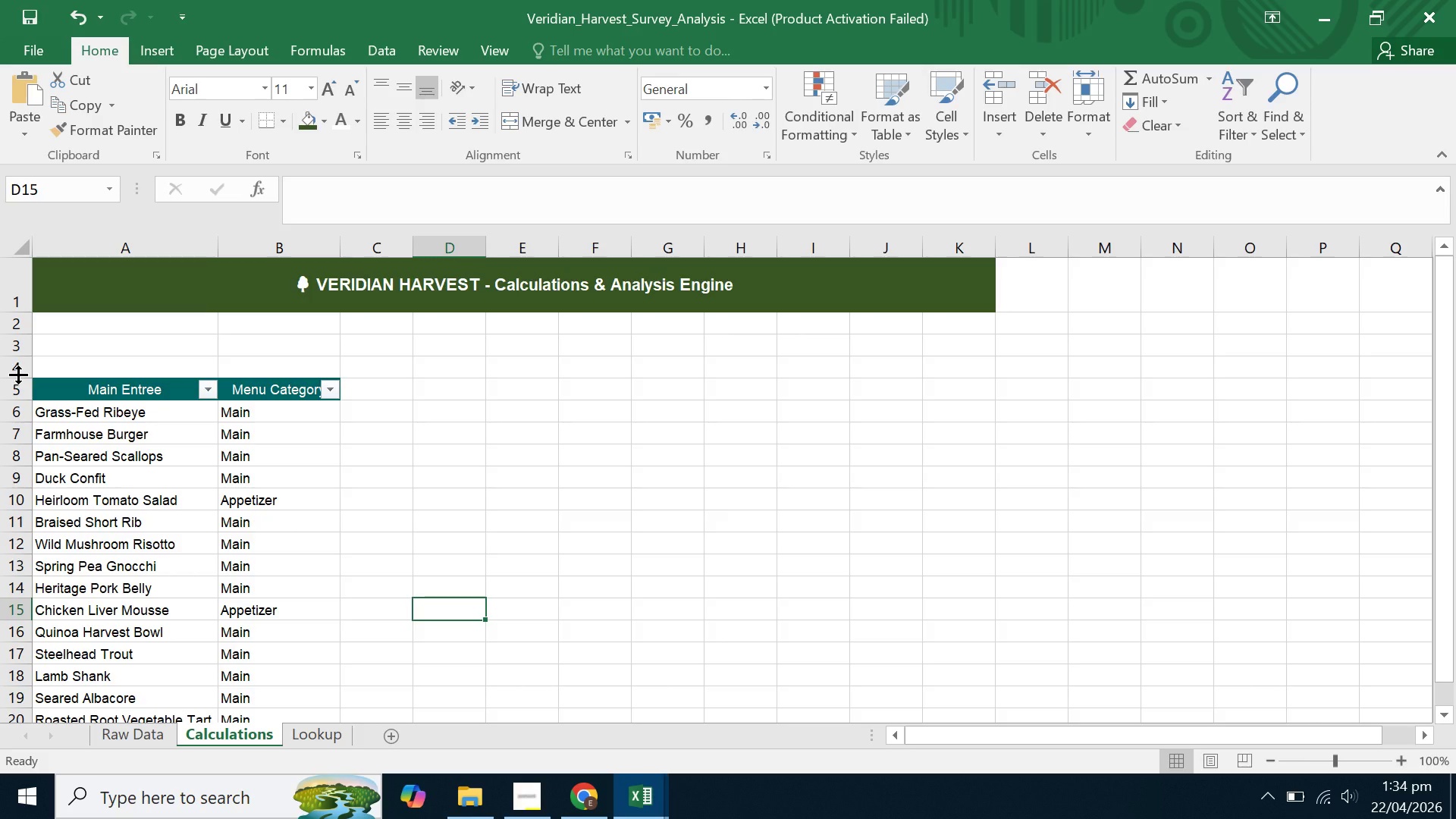 
left_click_drag(start_coordinate=[90, 364], to_coordinate=[924, 369])
 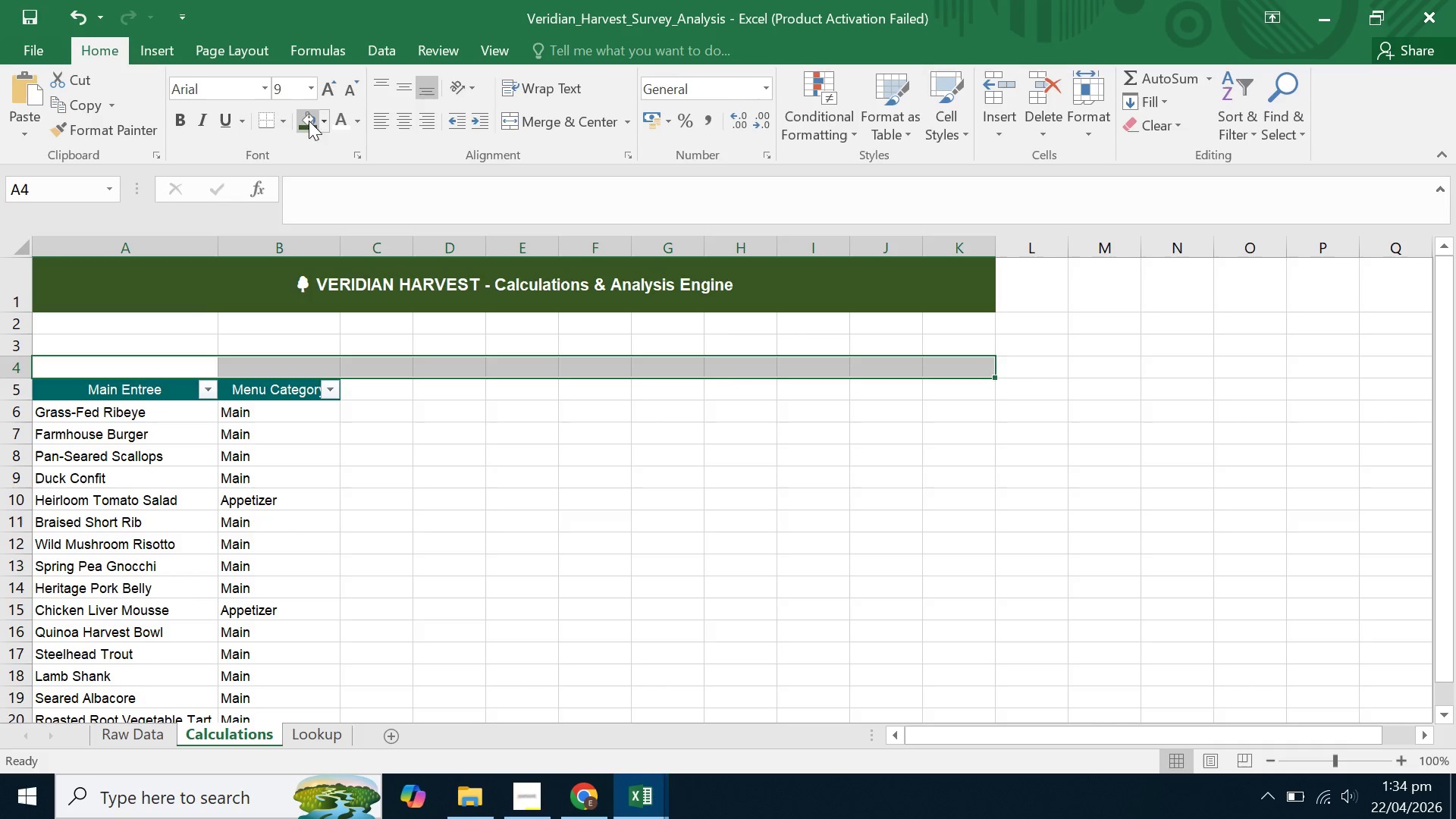 
left_click([322, 116])
 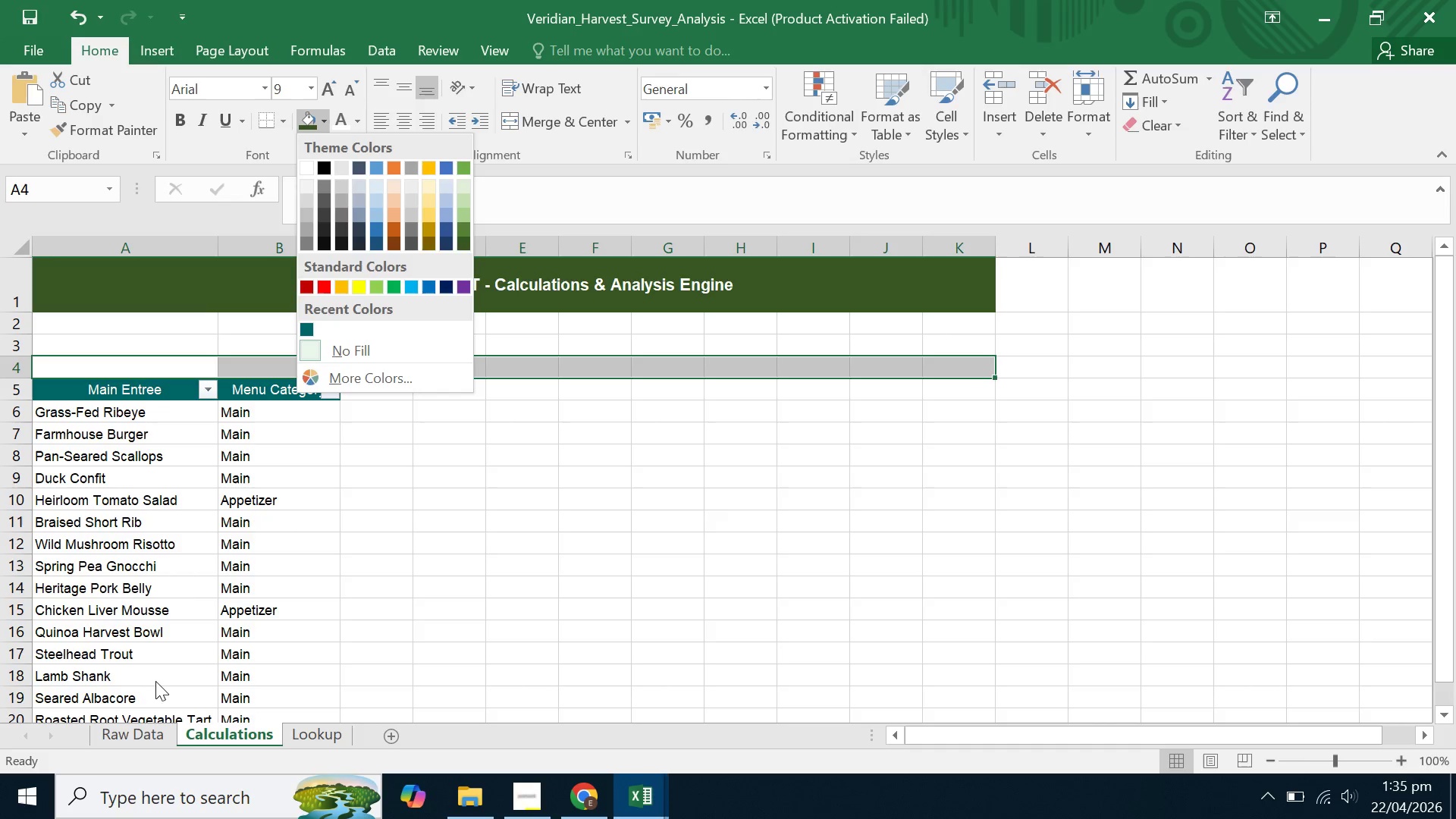 
left_click([127, 737])
 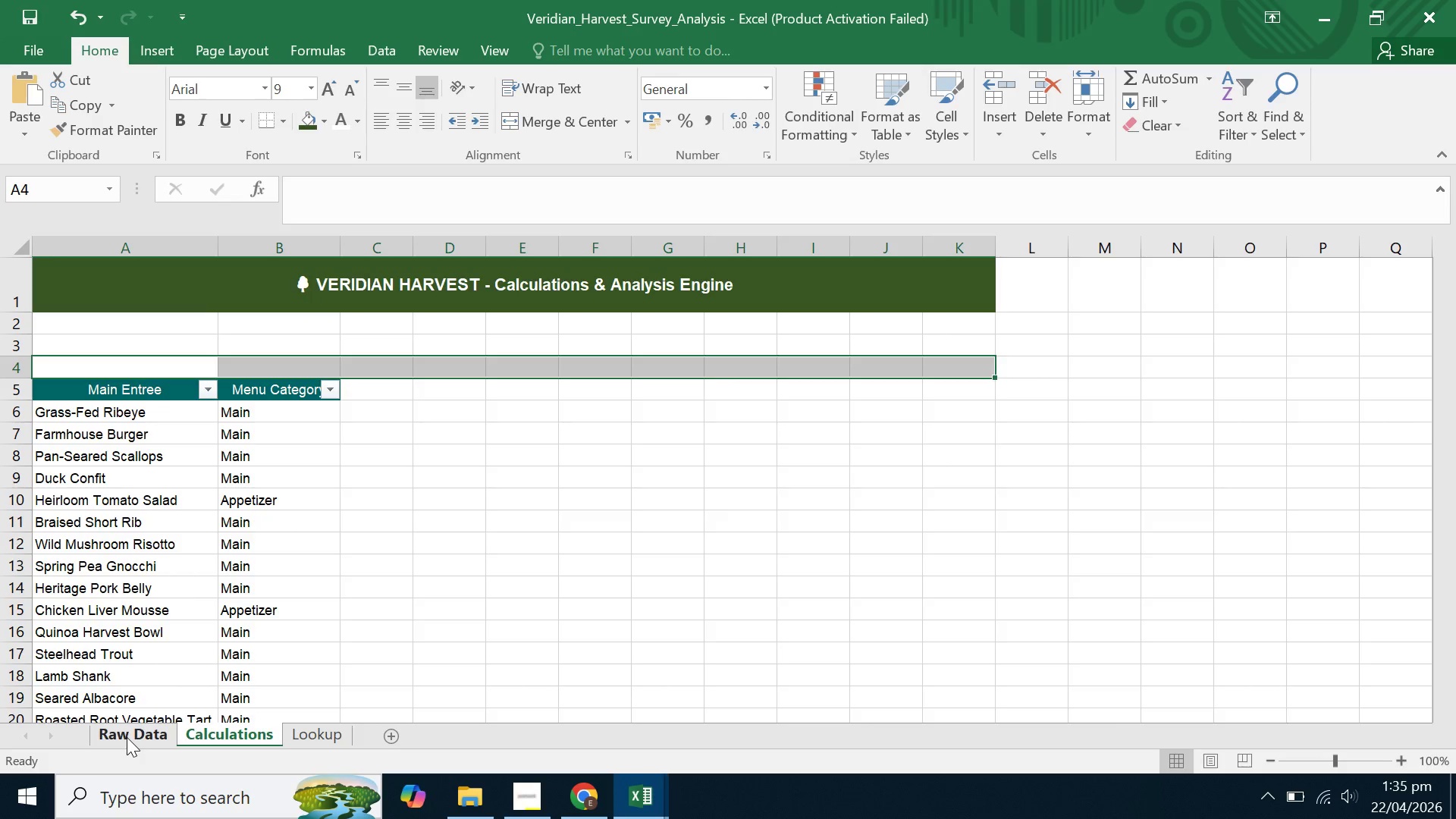 
left_click([127, 737])
 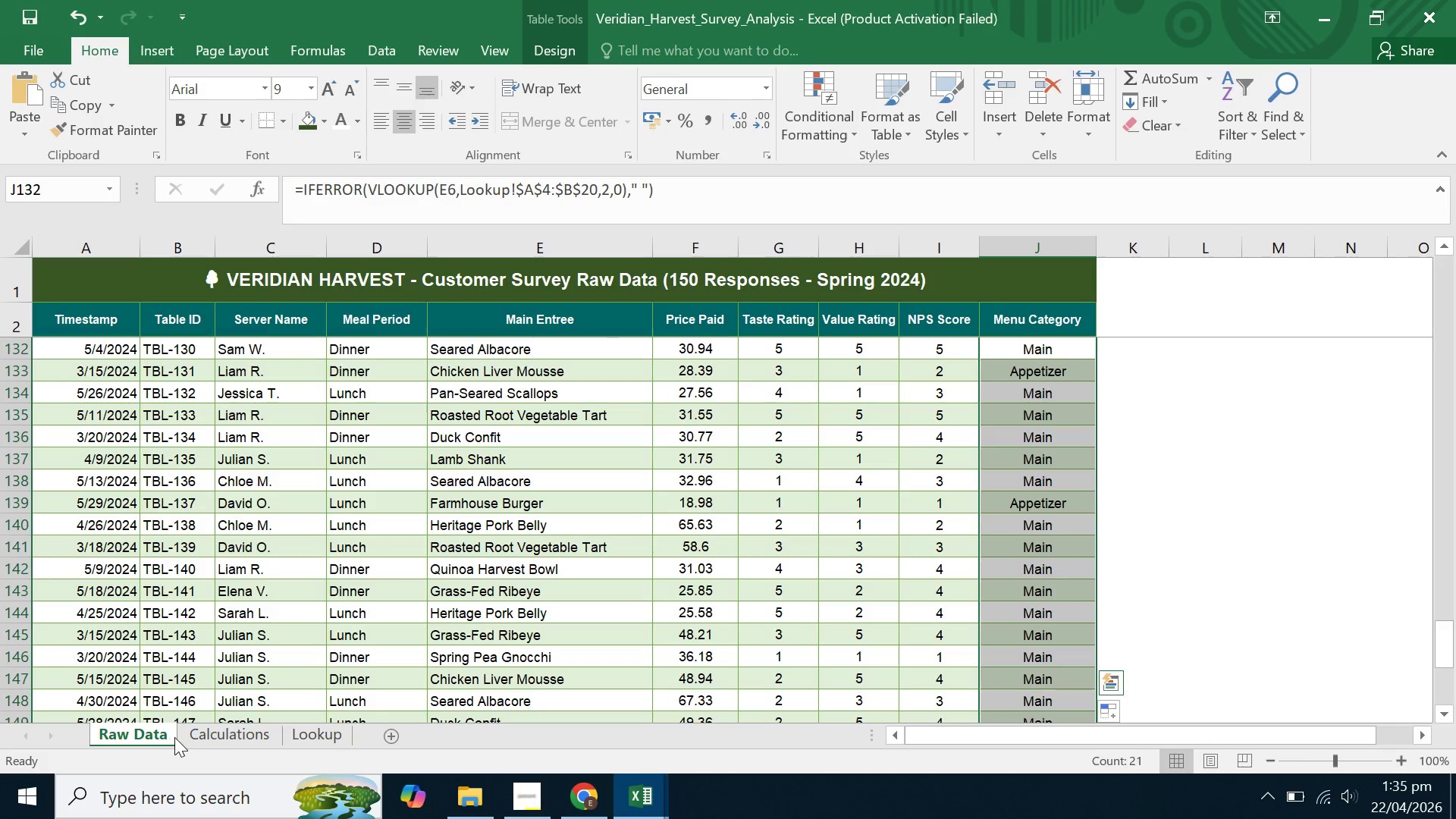 
left_click([196, 736])
 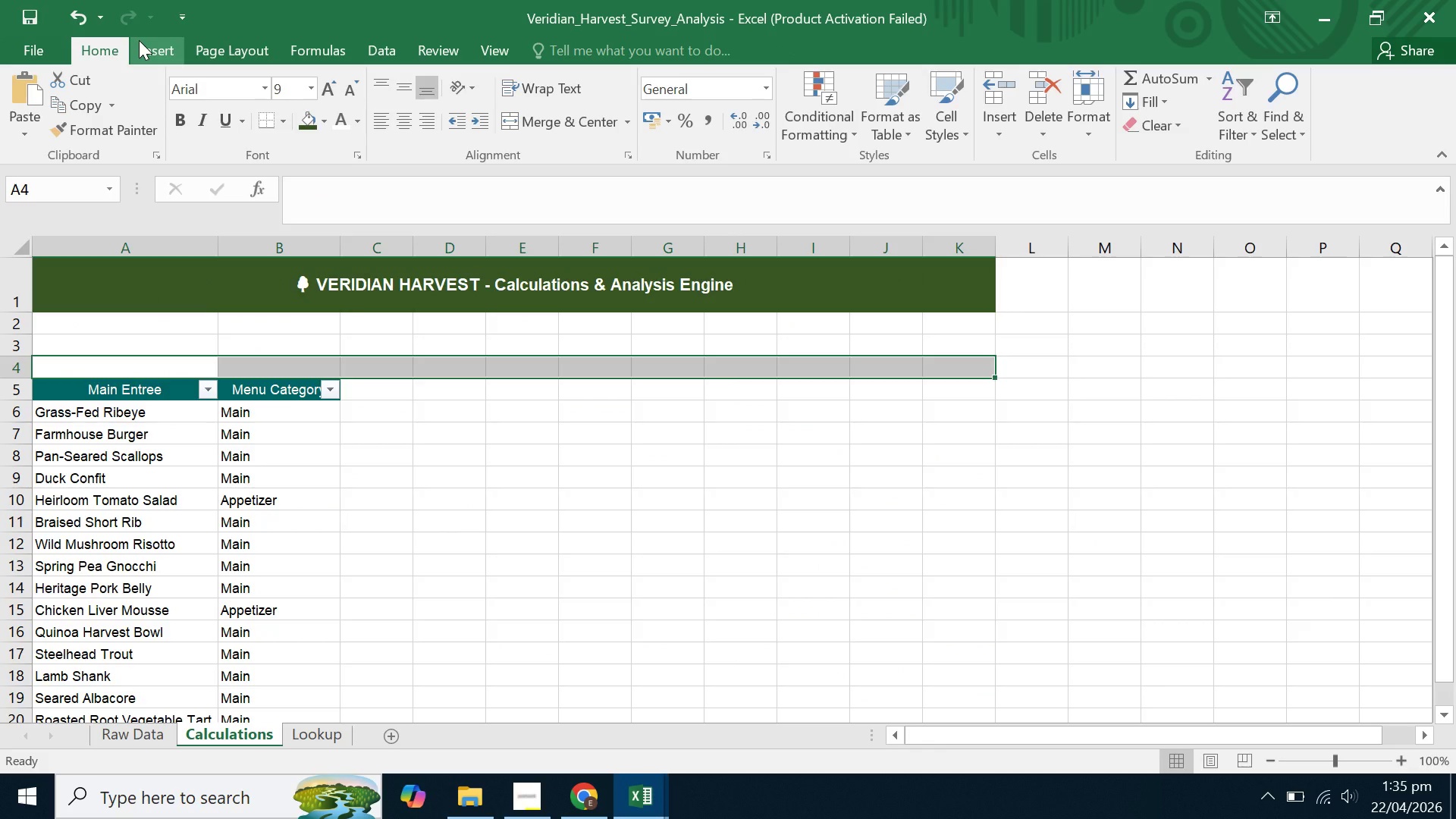 
wait(5.22)
 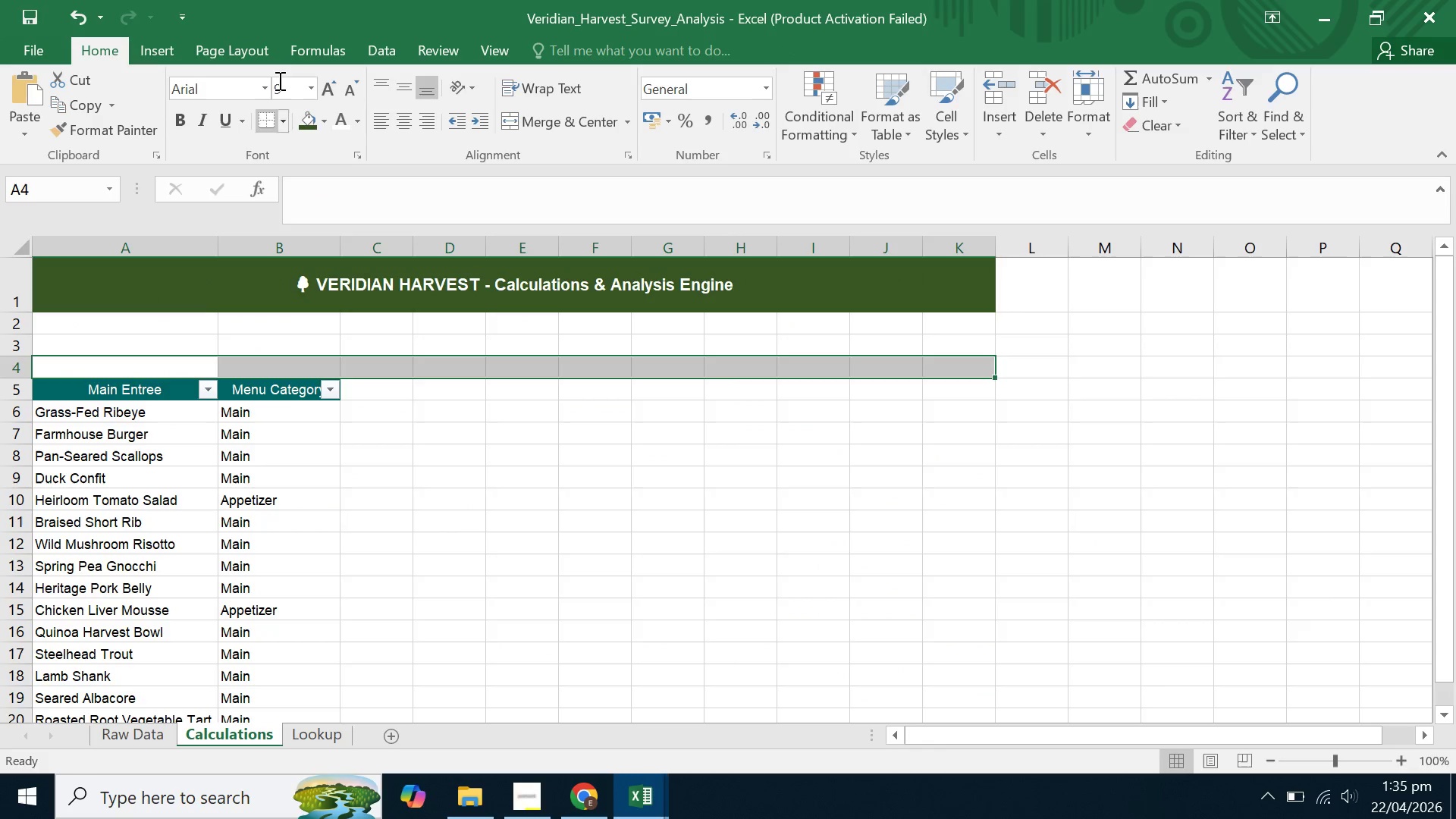 
left_click([322, 120])
 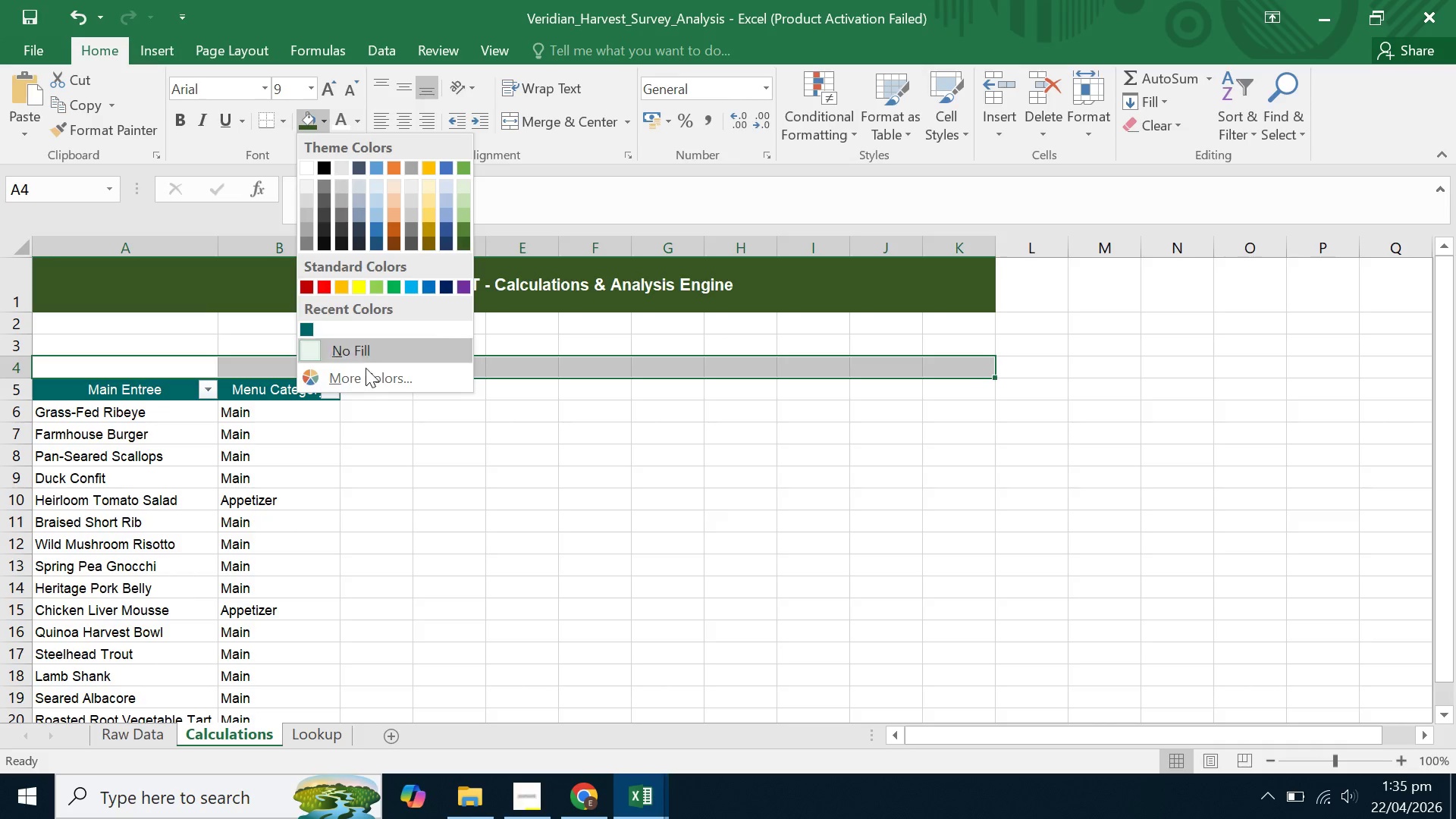 
left_click([366, 379])
 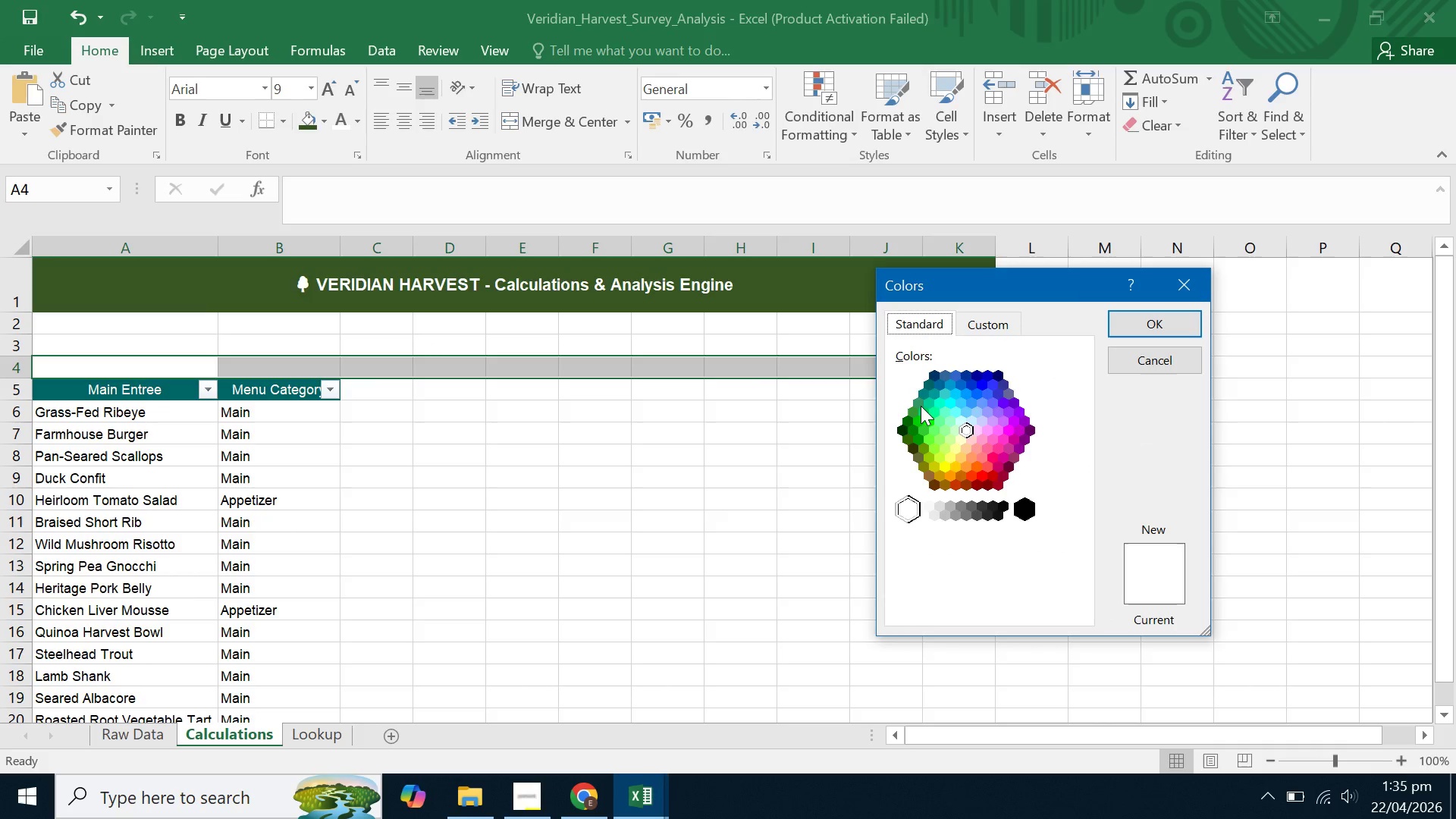 
left_click([920, 404])
 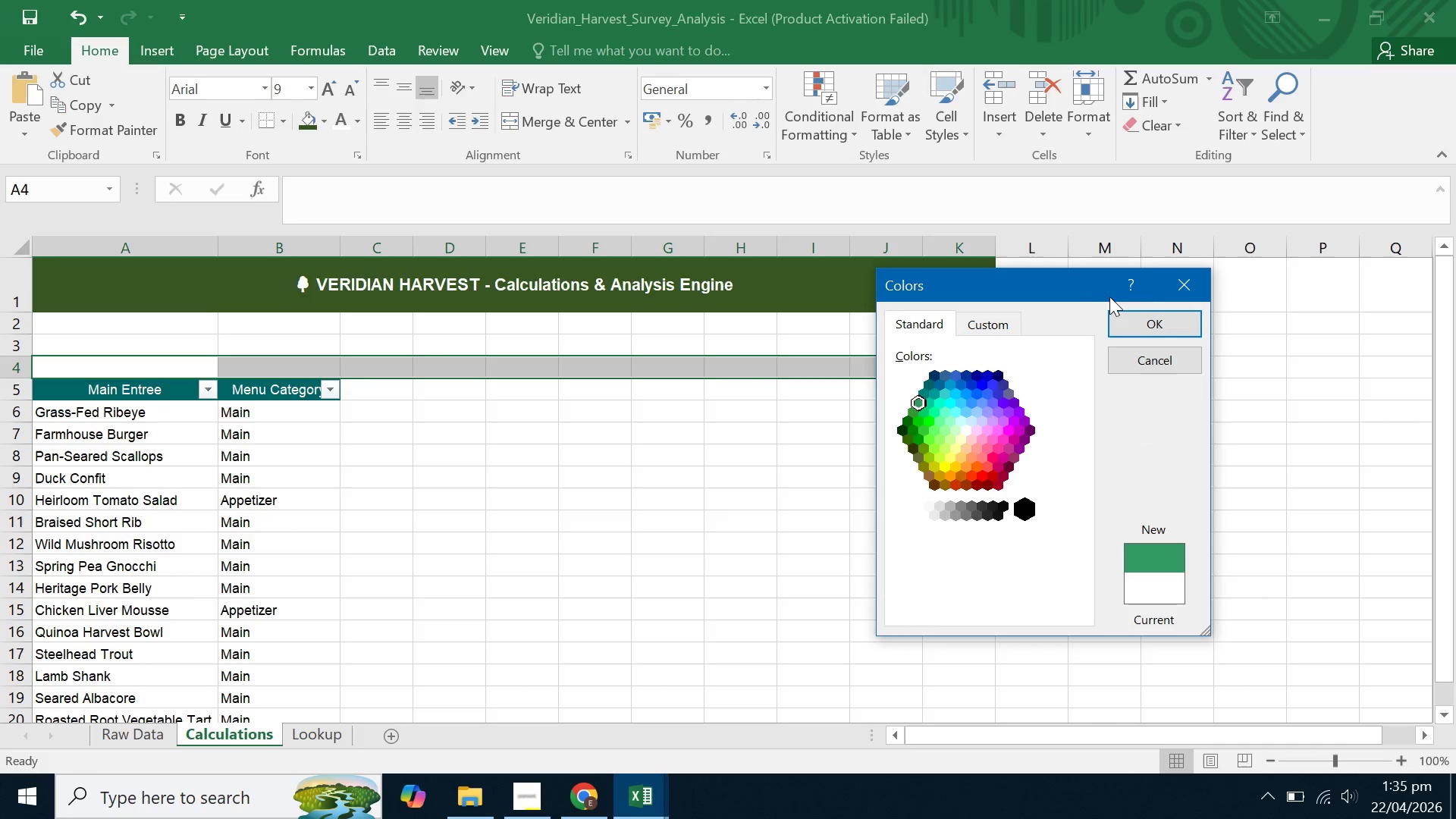 
left_click([1124, 319])
 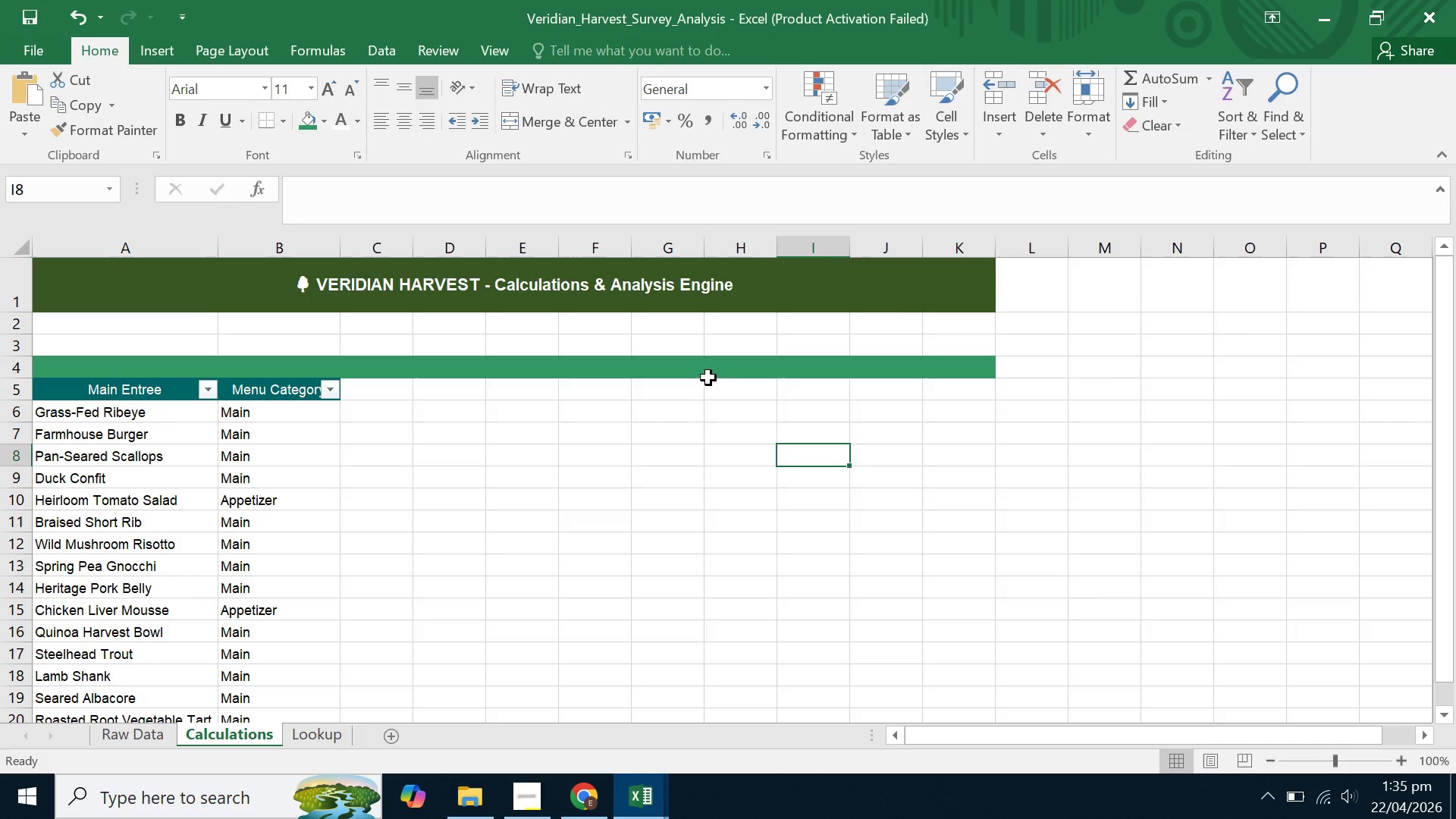 
double_click([707, 367])
 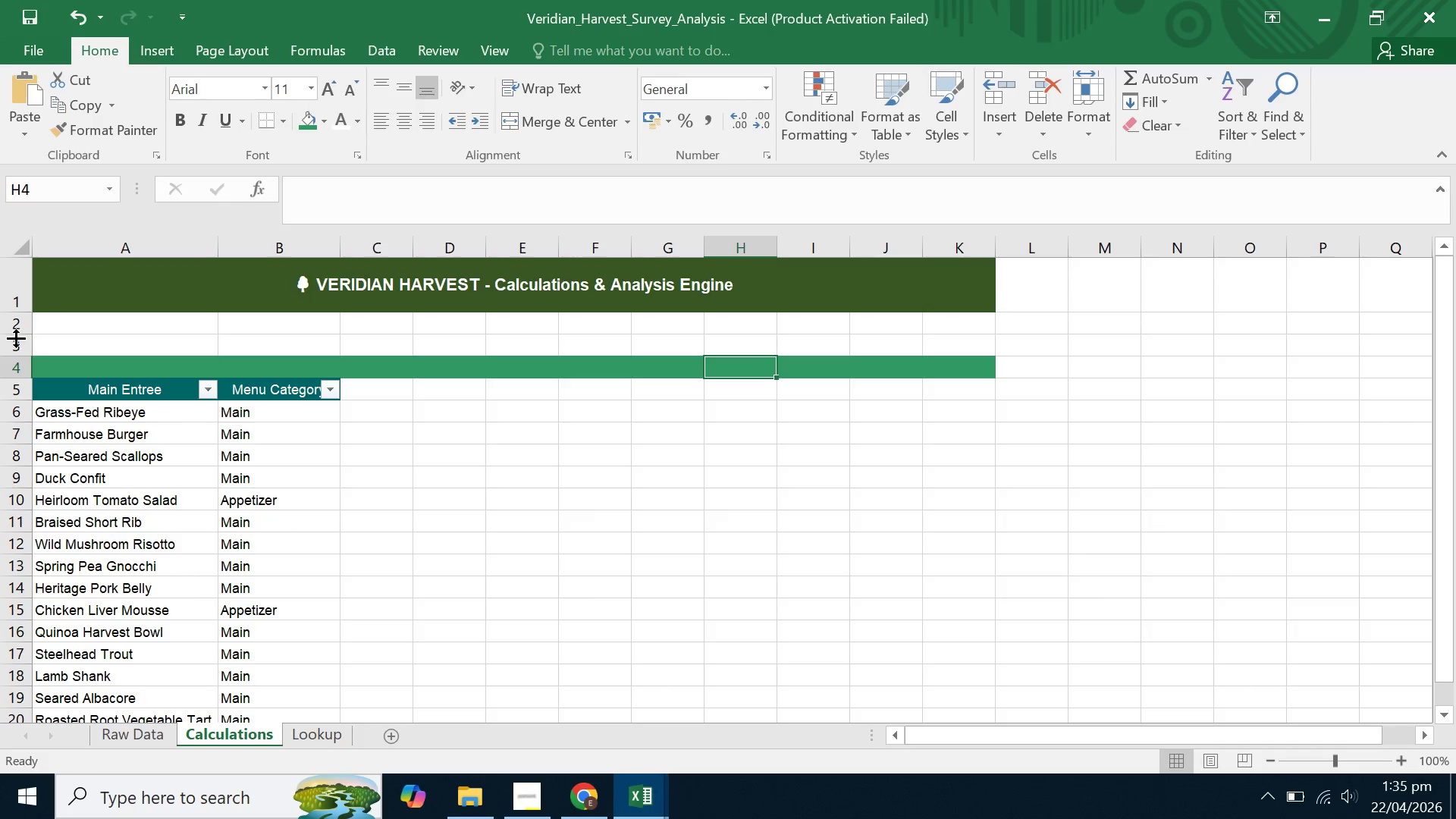 
left_click([12, 338])
 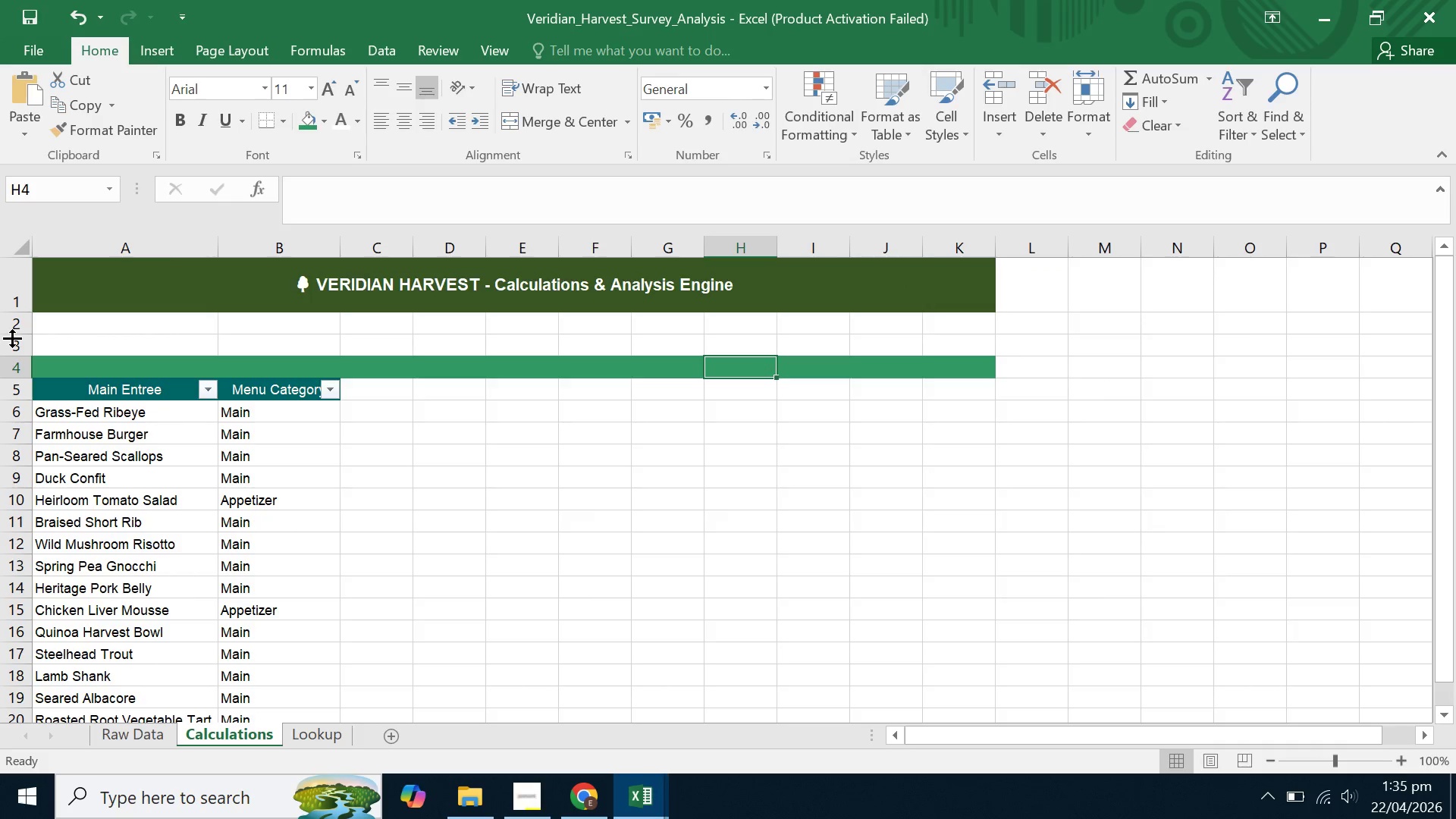 
right_click([12, 338])
 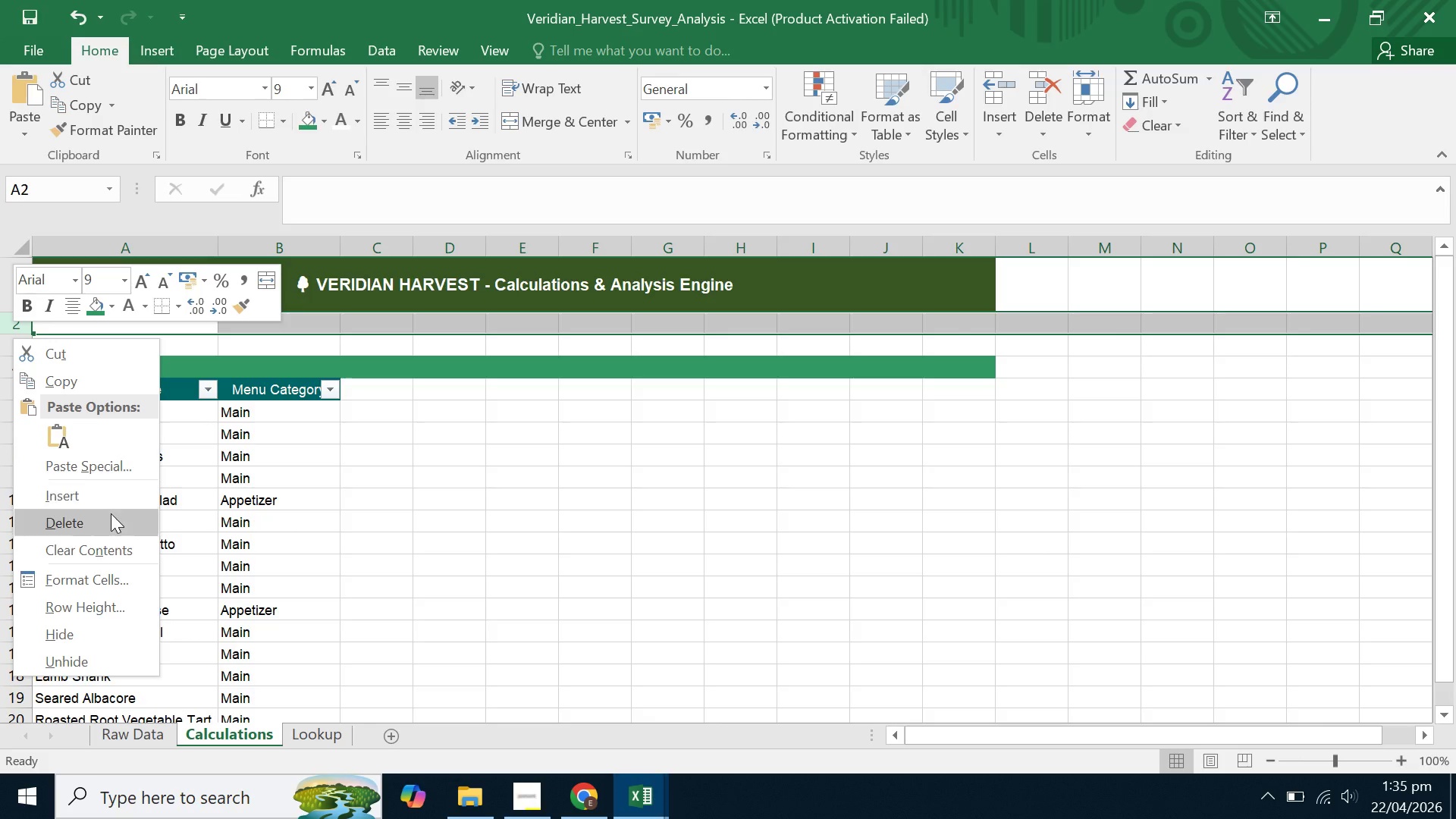 
double_click([295, 488])
 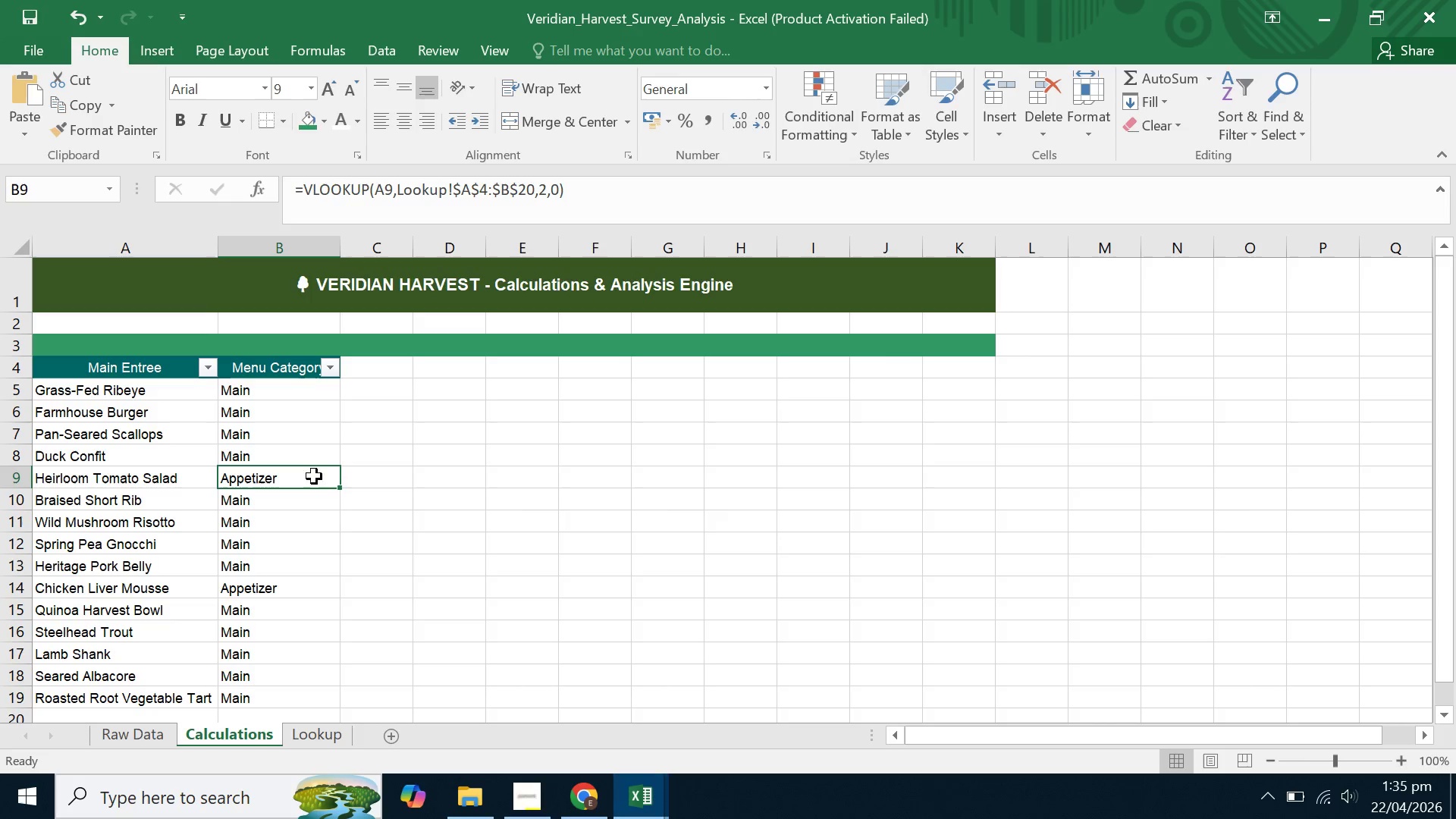 
triple_click([323, 468])
 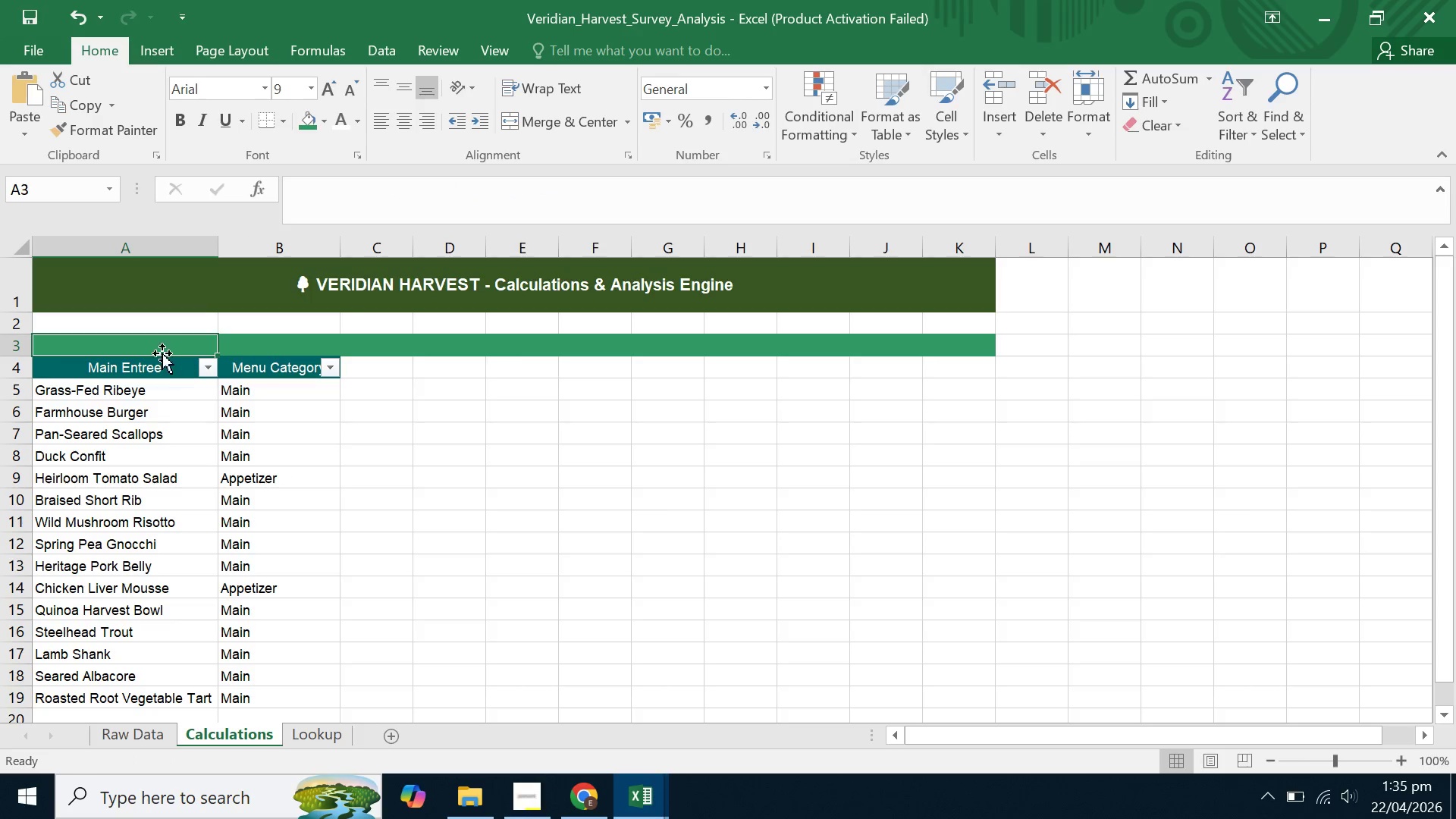 
left_click([173, 407])
 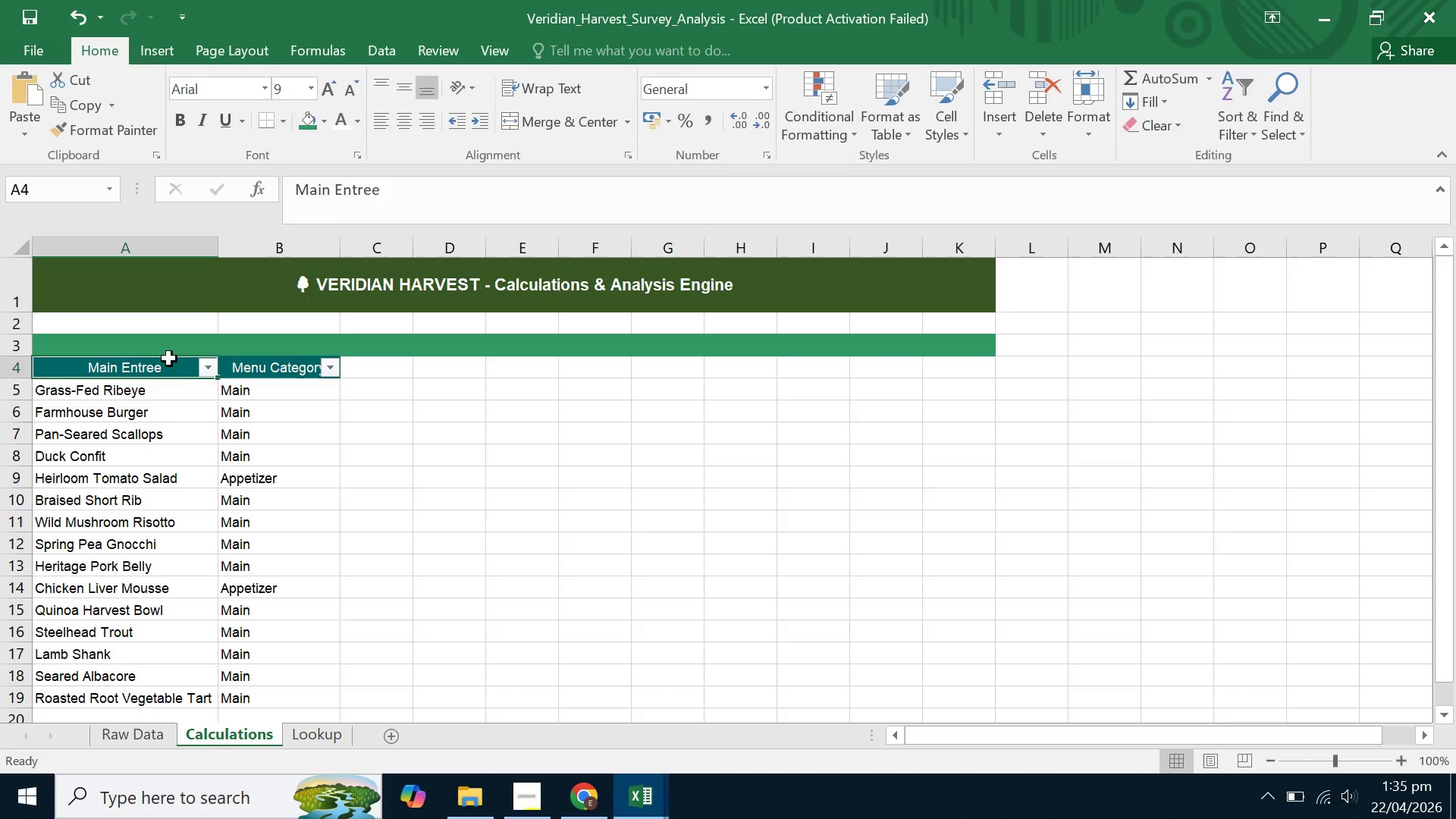 
double_click([169, 359])
 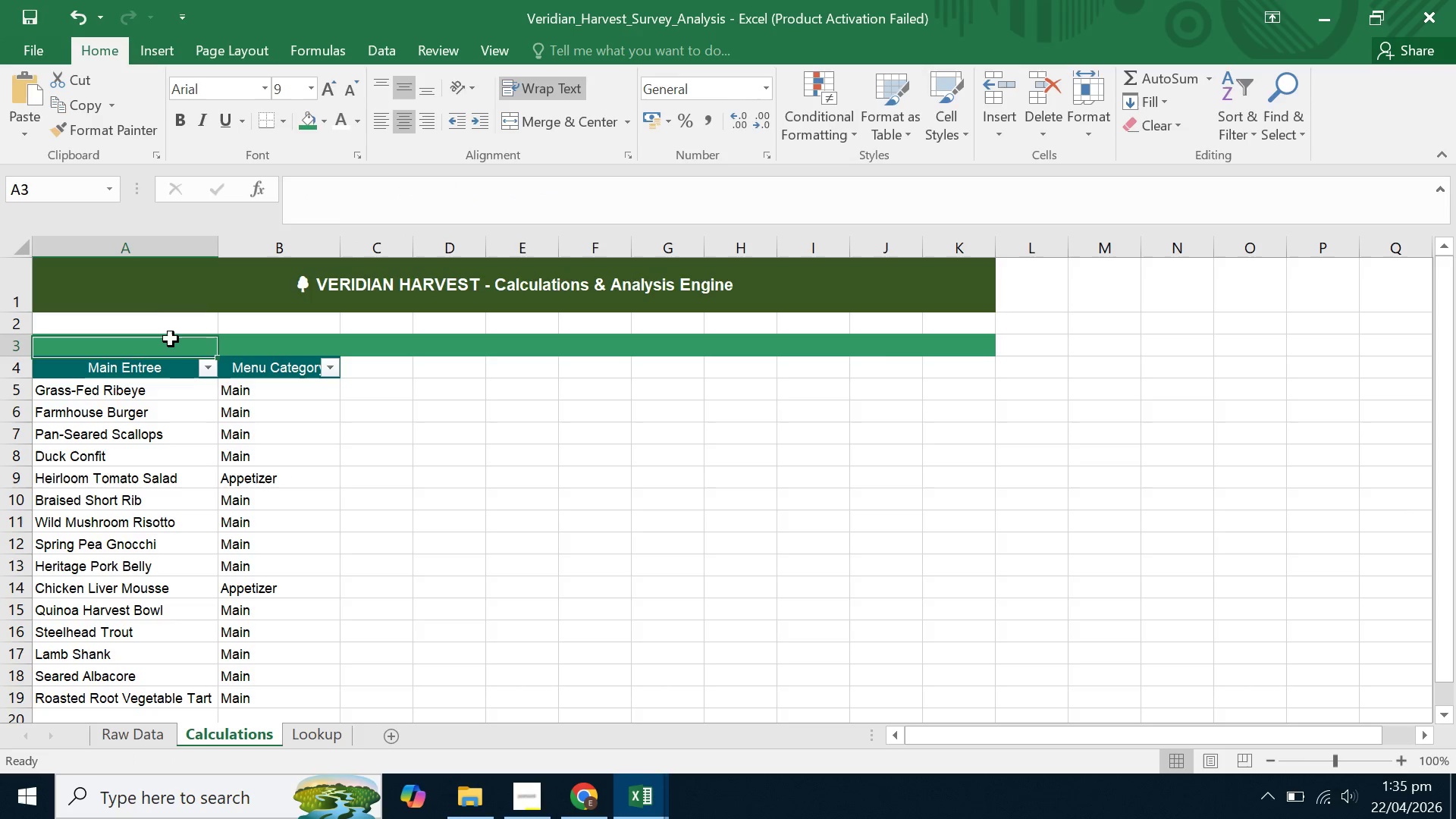 
left_click_drag(start_coordinate=[171, 339], to_coordinate=[979, 346])
 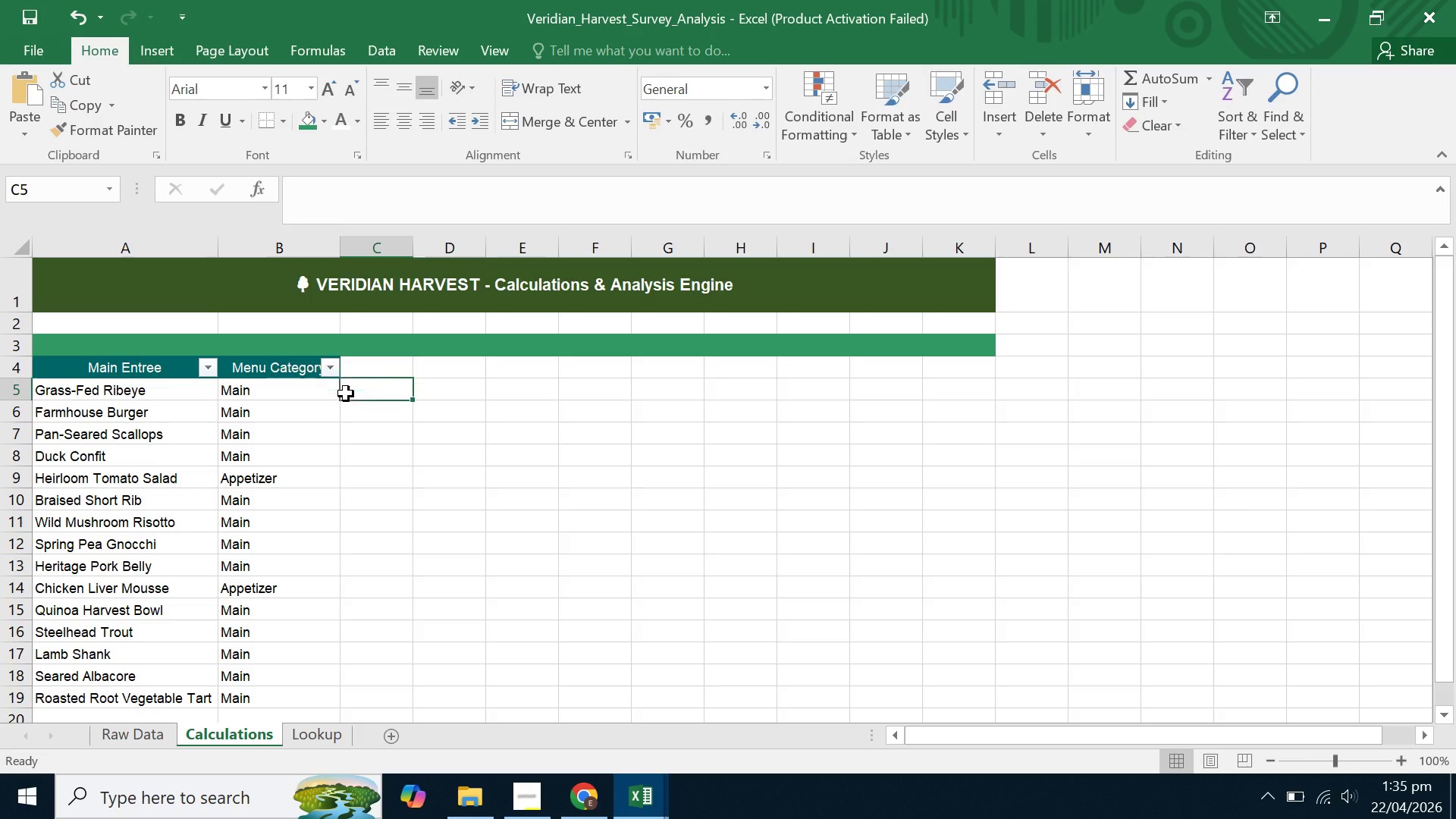 
double_click([378, 379])
 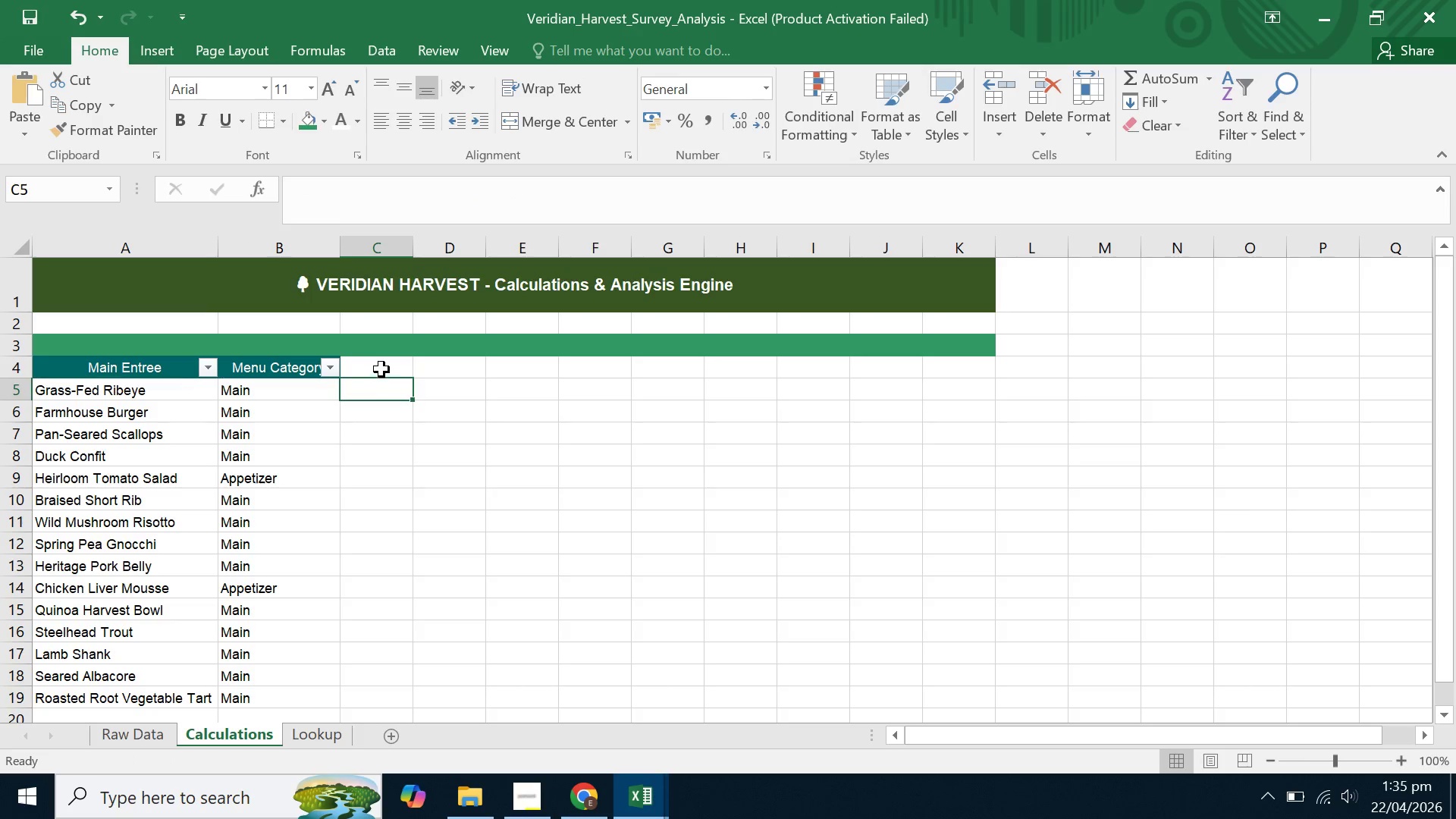 
triple_click([382, 369])
 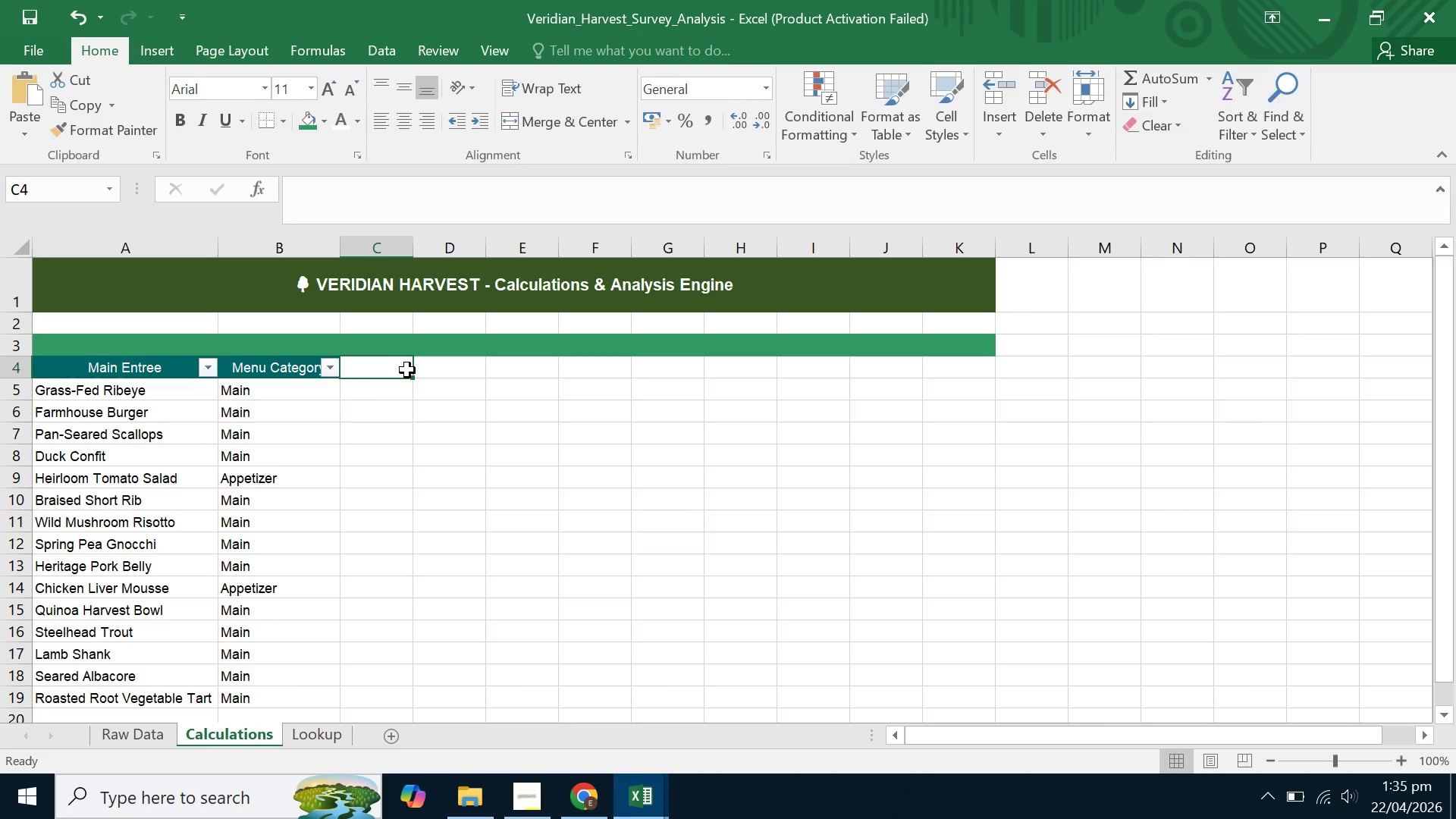 
type(Avg Price)
key(Tab)
 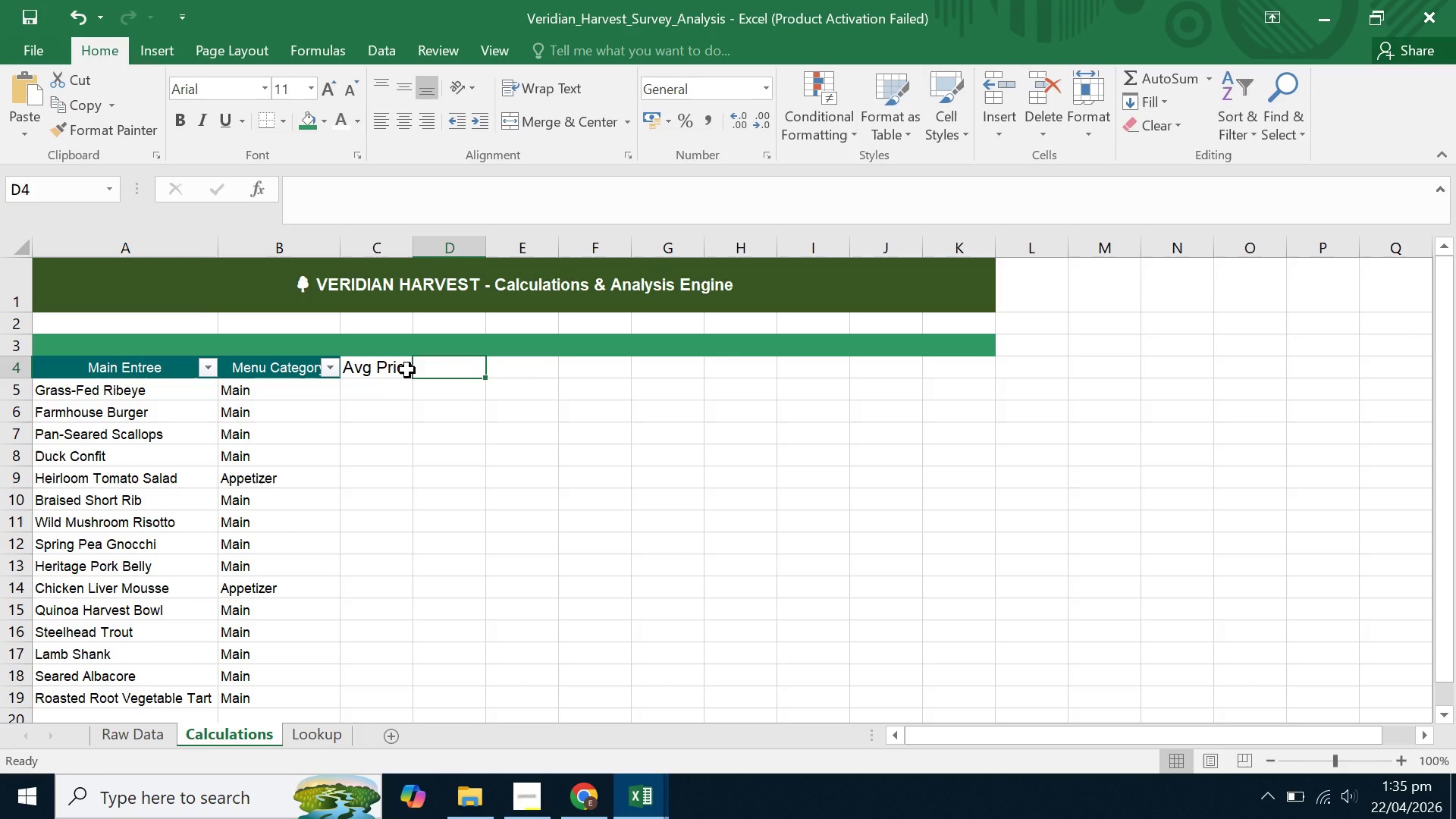 
wait(5.94)
 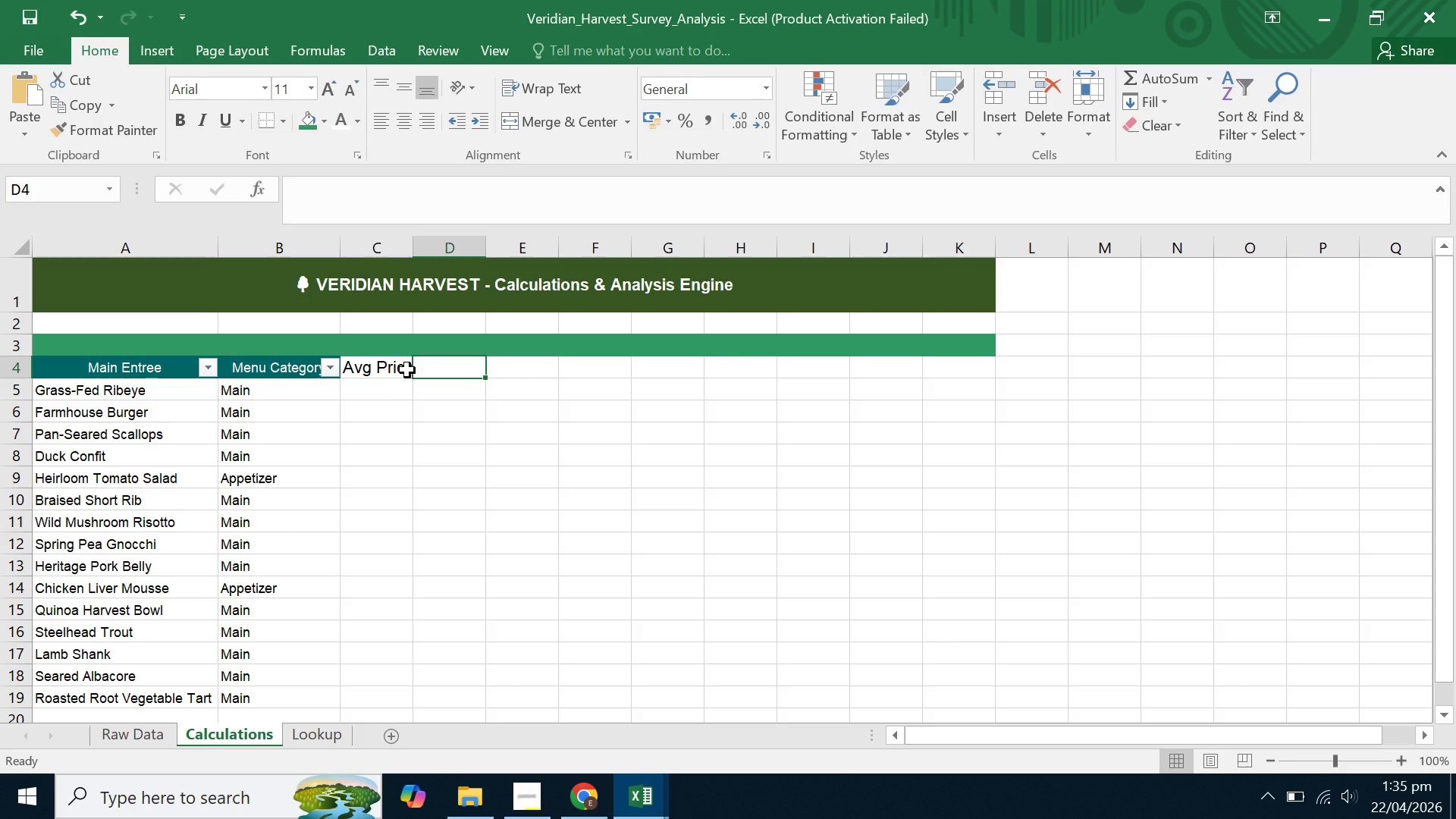 
type(AV)
key(Backspace)
key(Backspace)
key(Backspace)
type(aVG )
key(Backspace)
key(Backspace)
type(g Value)
key(Tab)
 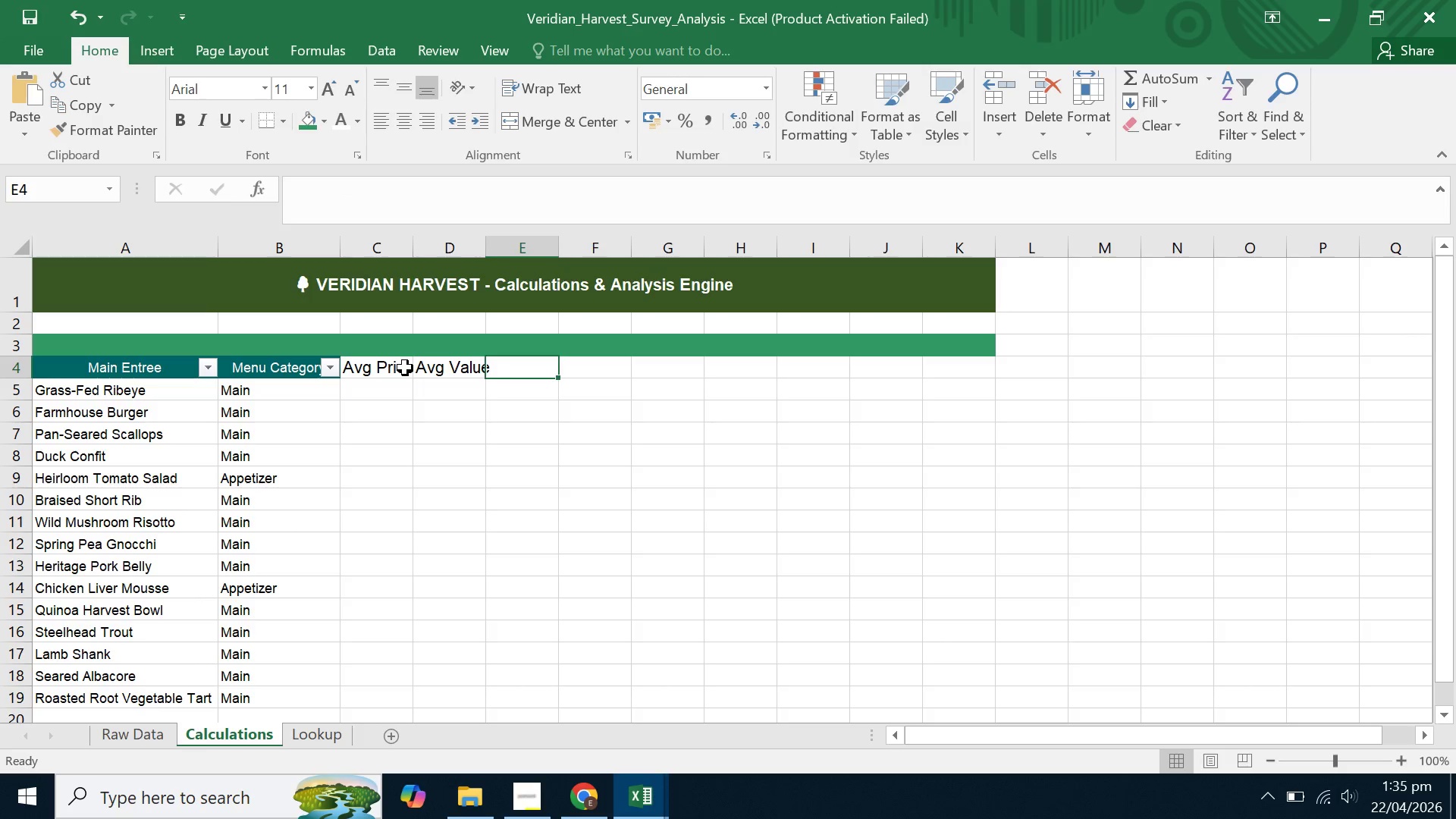 
hold_key(key=ShiftLeft, duration=1.5)
 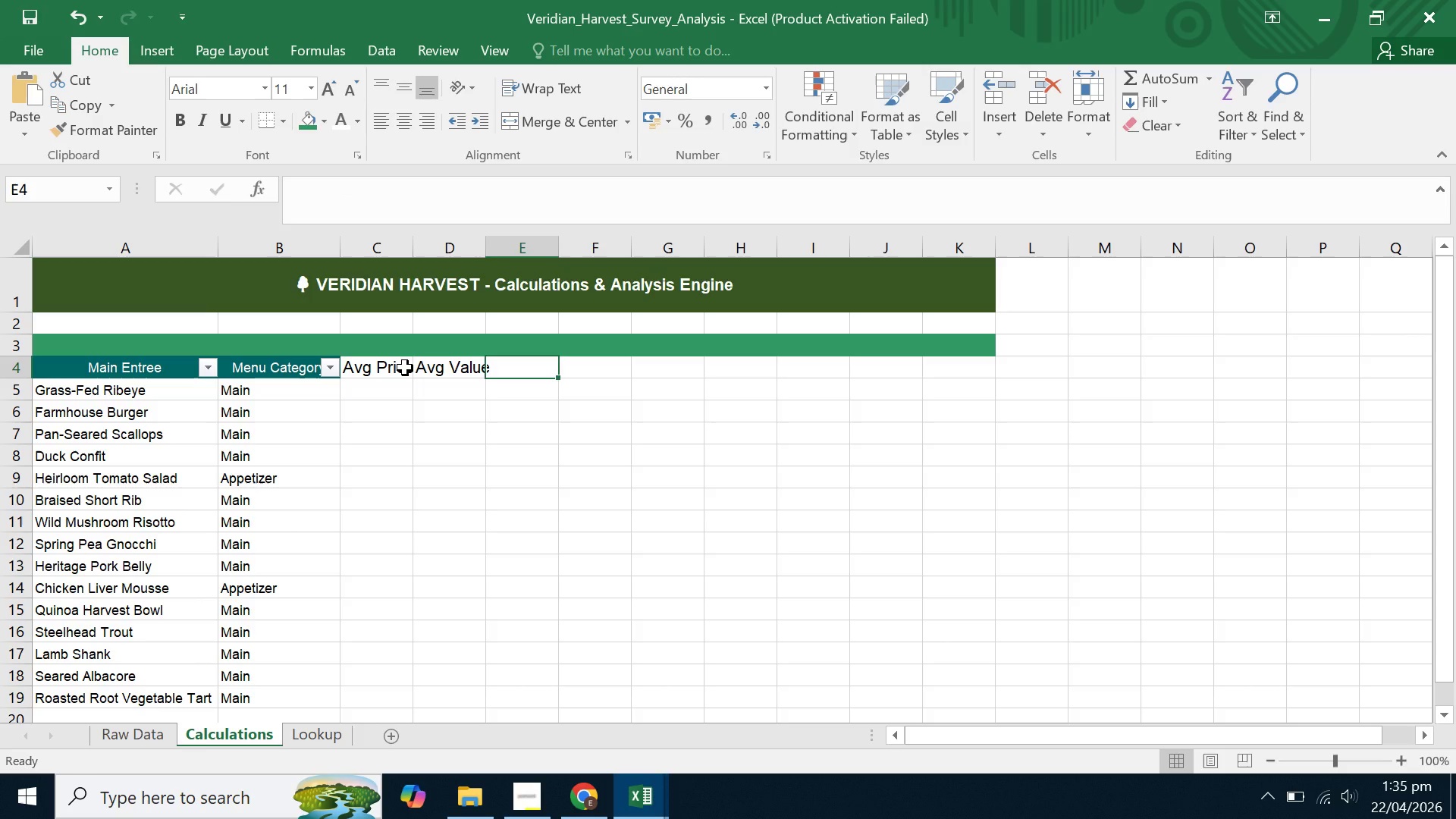 
hold_key(key=ShiftLeft, duration=0.41)
 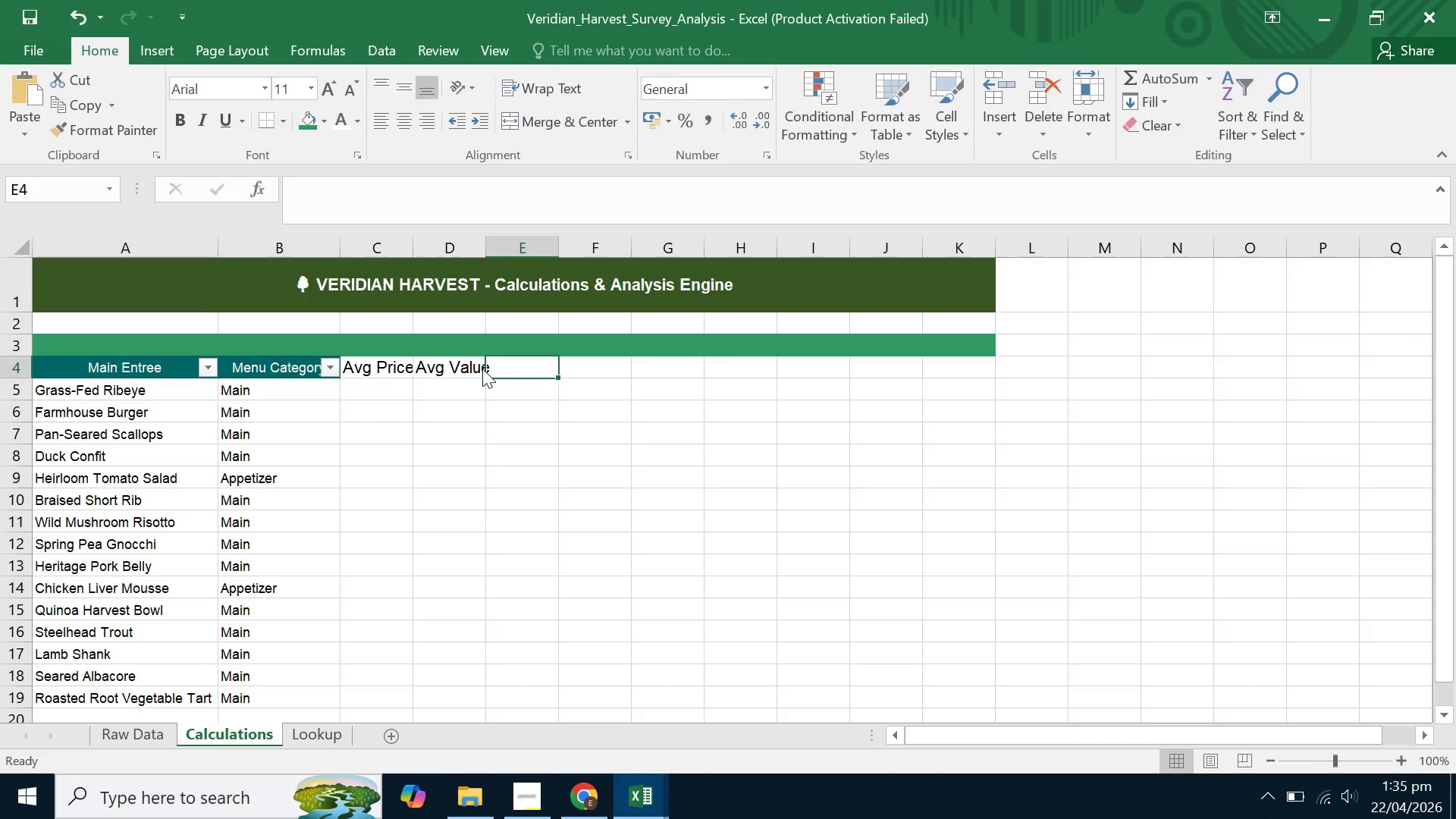 
double_click([469, 371])
 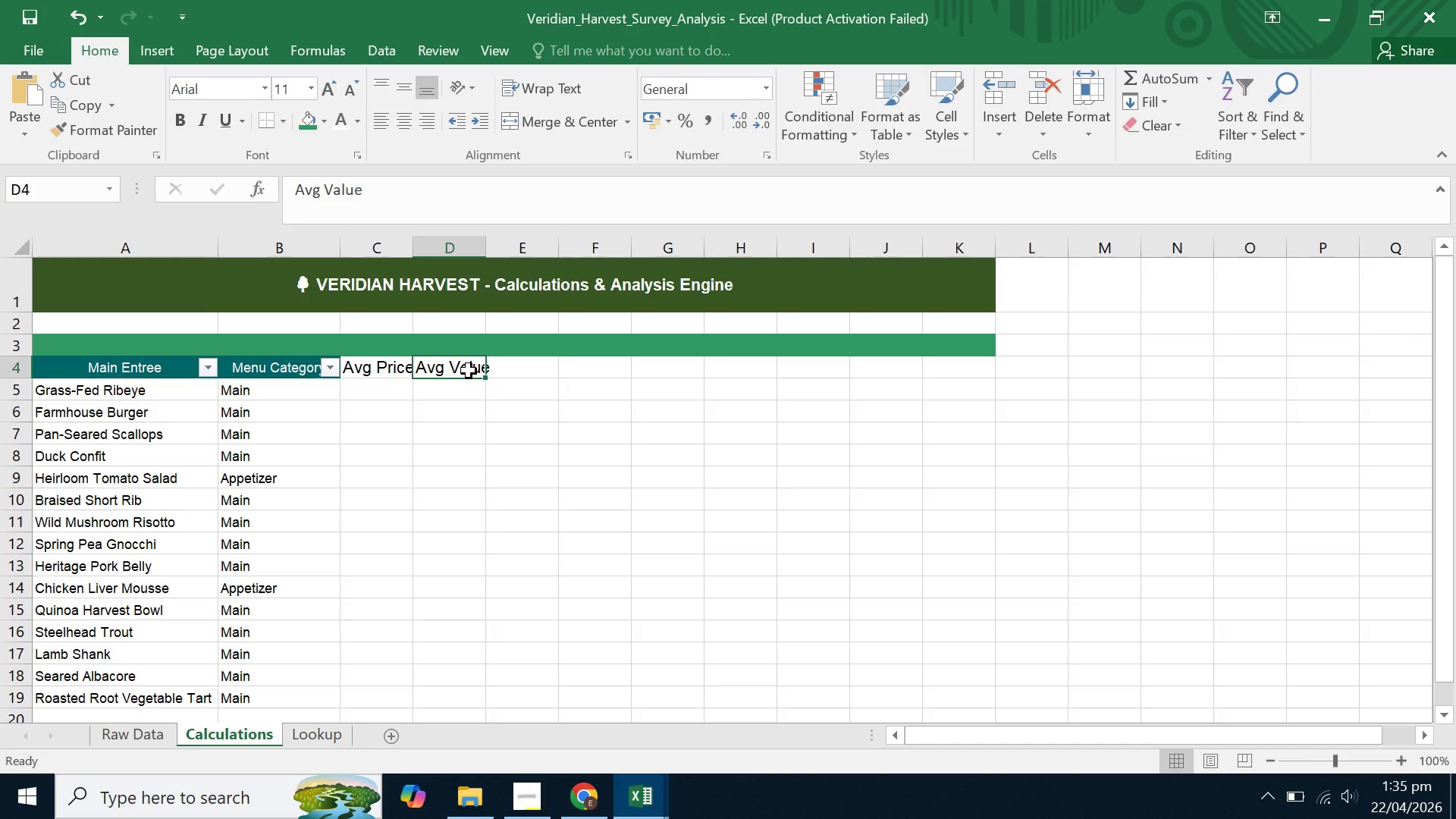 
key(Control+C)
 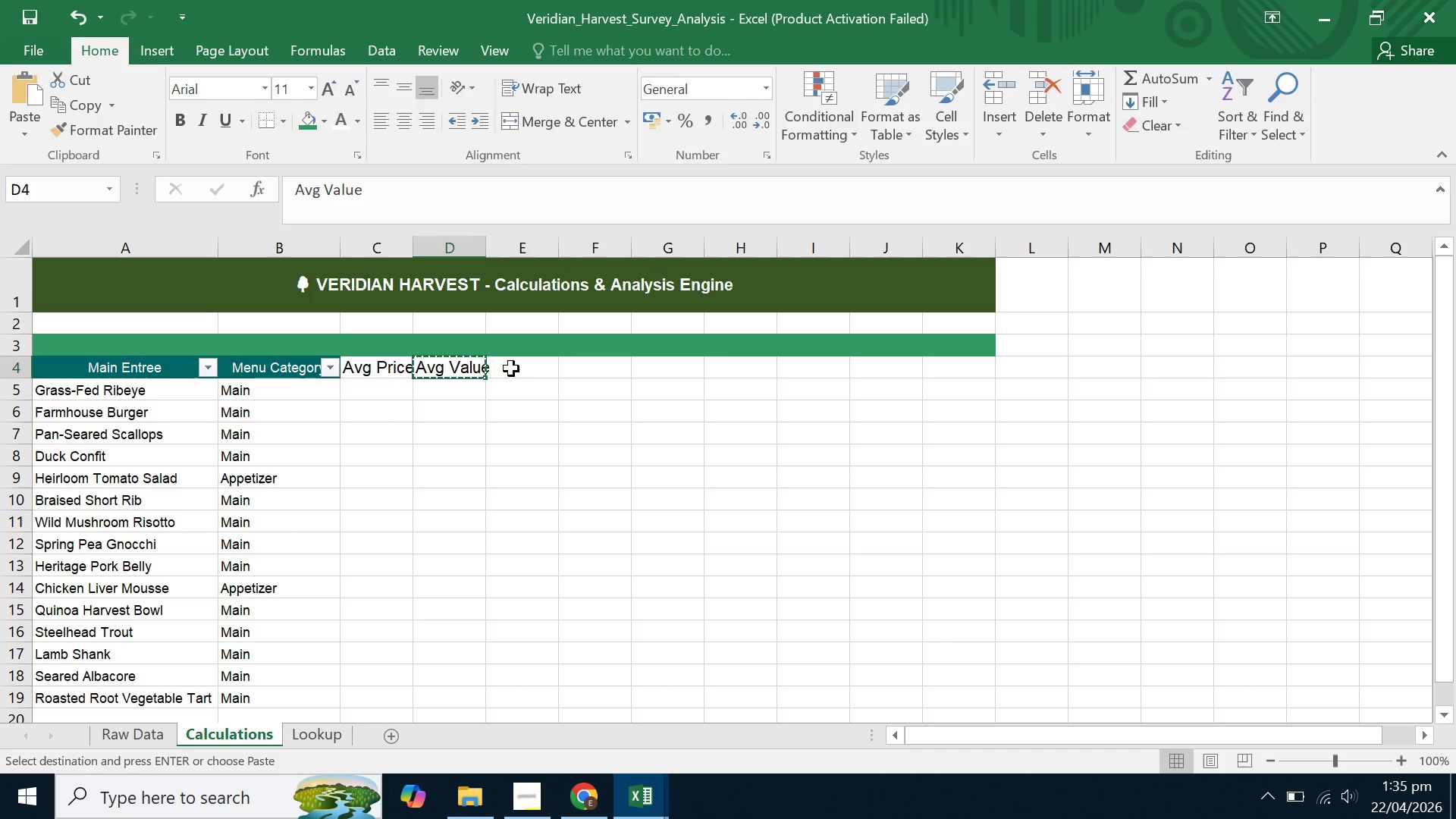 
left_click([511, 369])
 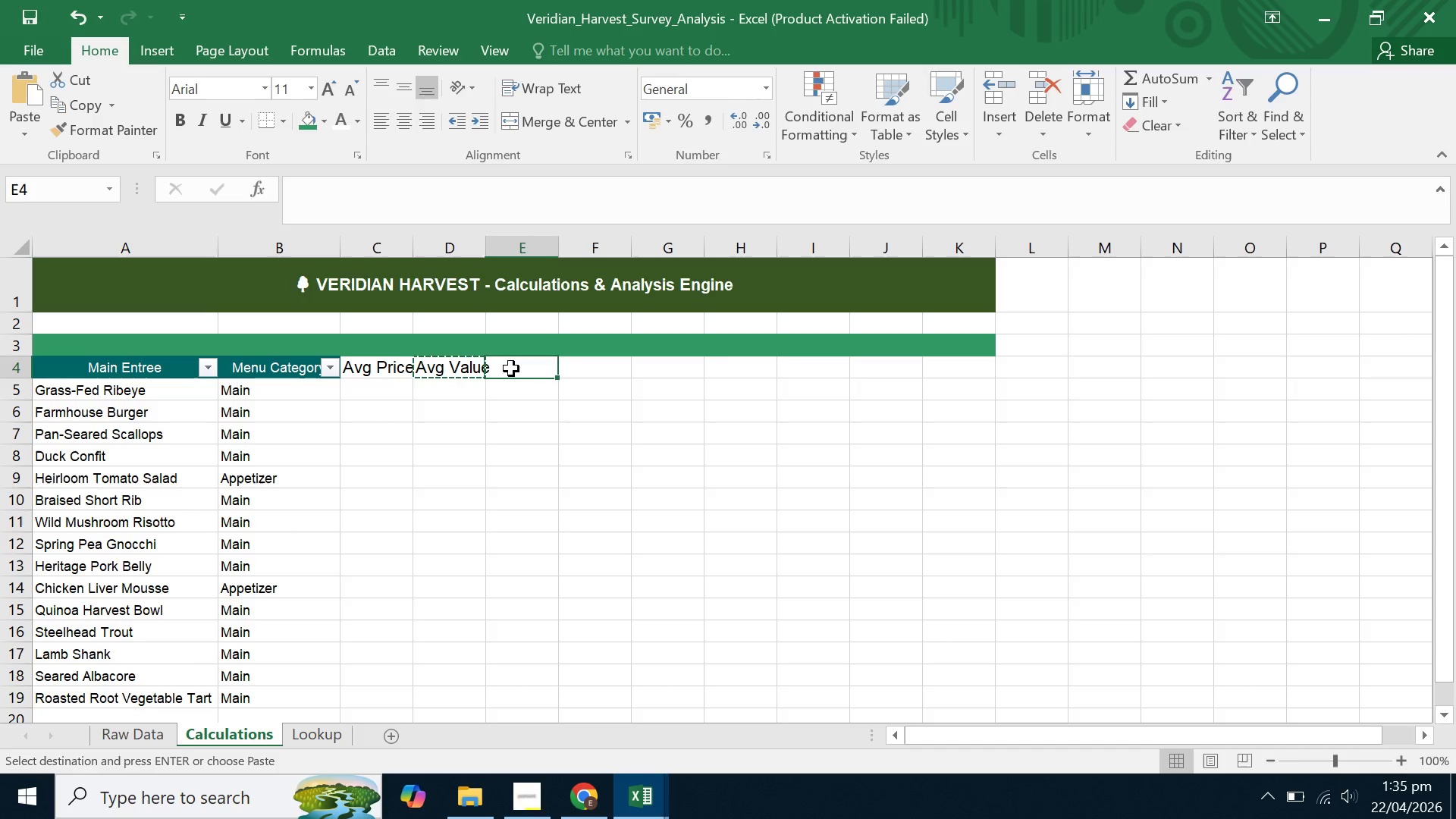 
key(Control+V)
 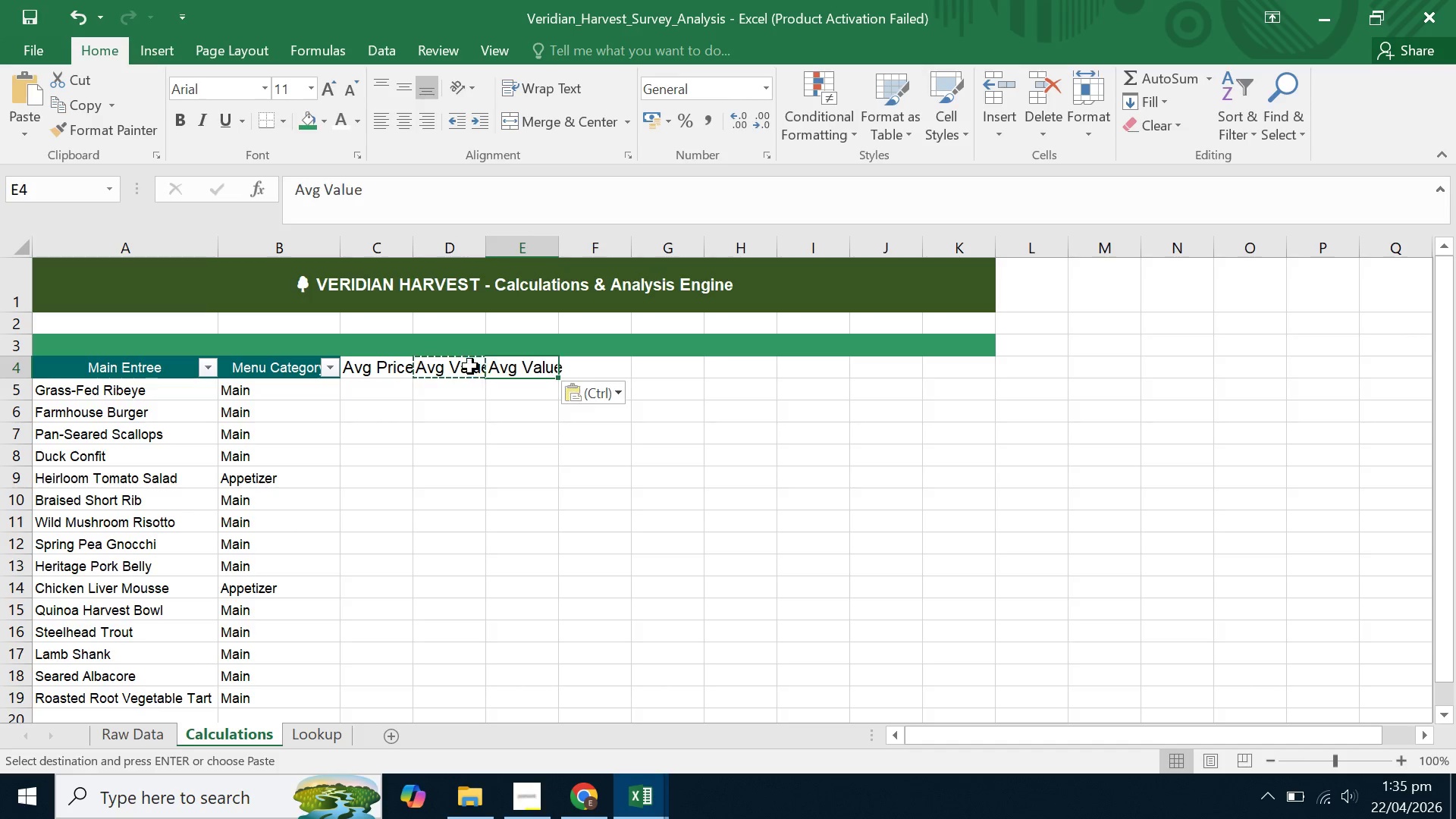 
double_click([470, 366])
 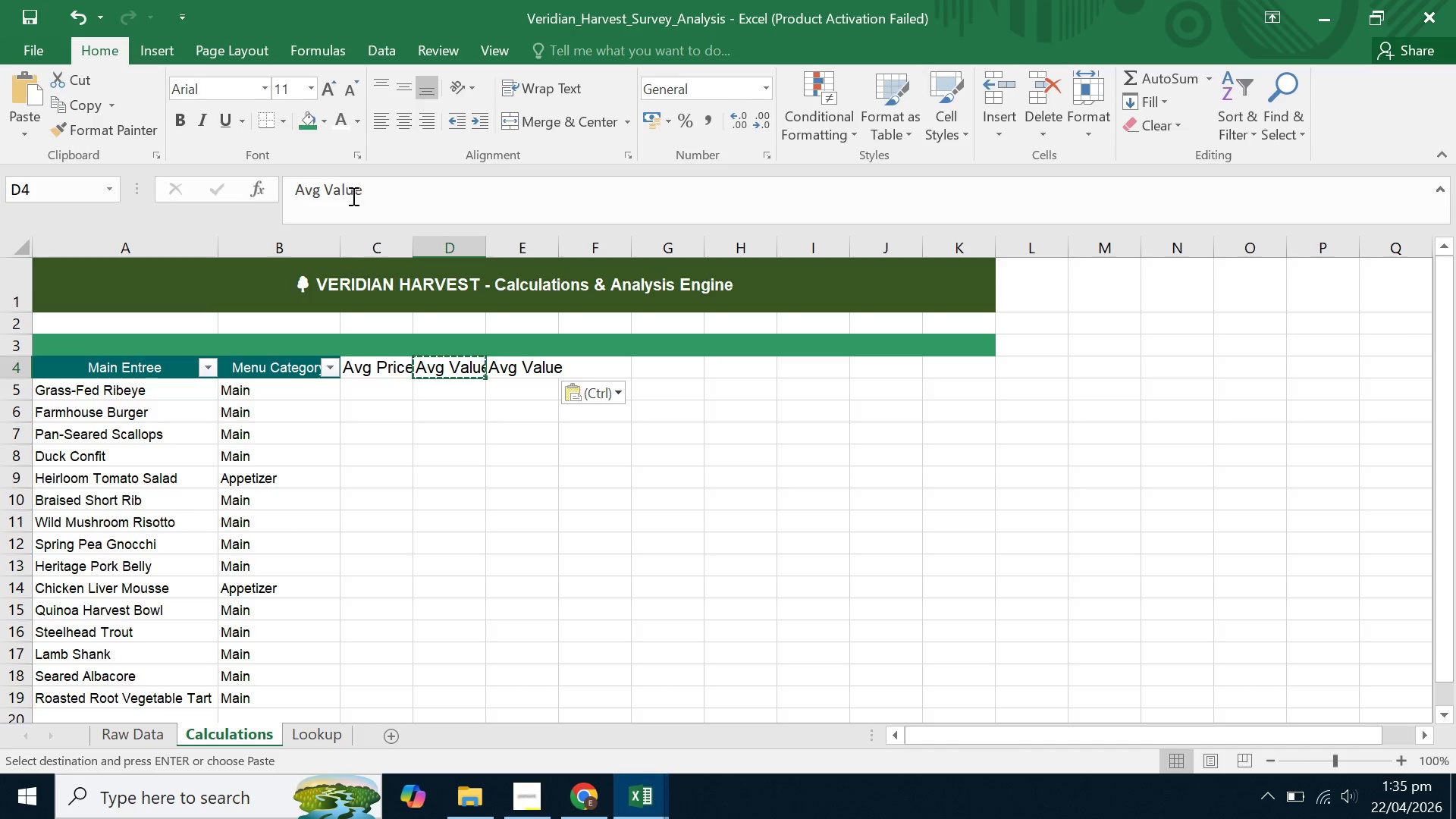 
double_click([352, 196])
 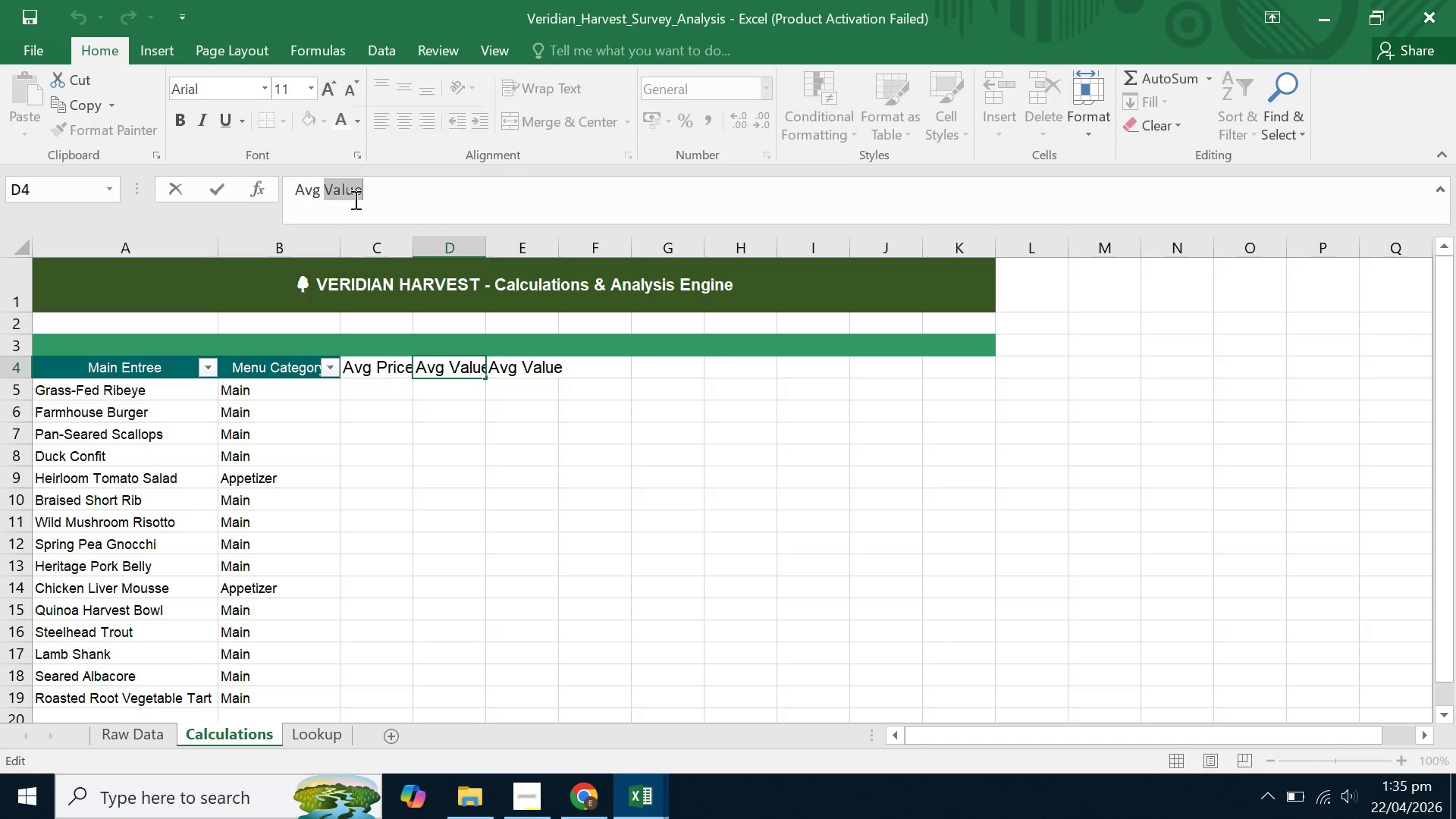 
type(Taste)
 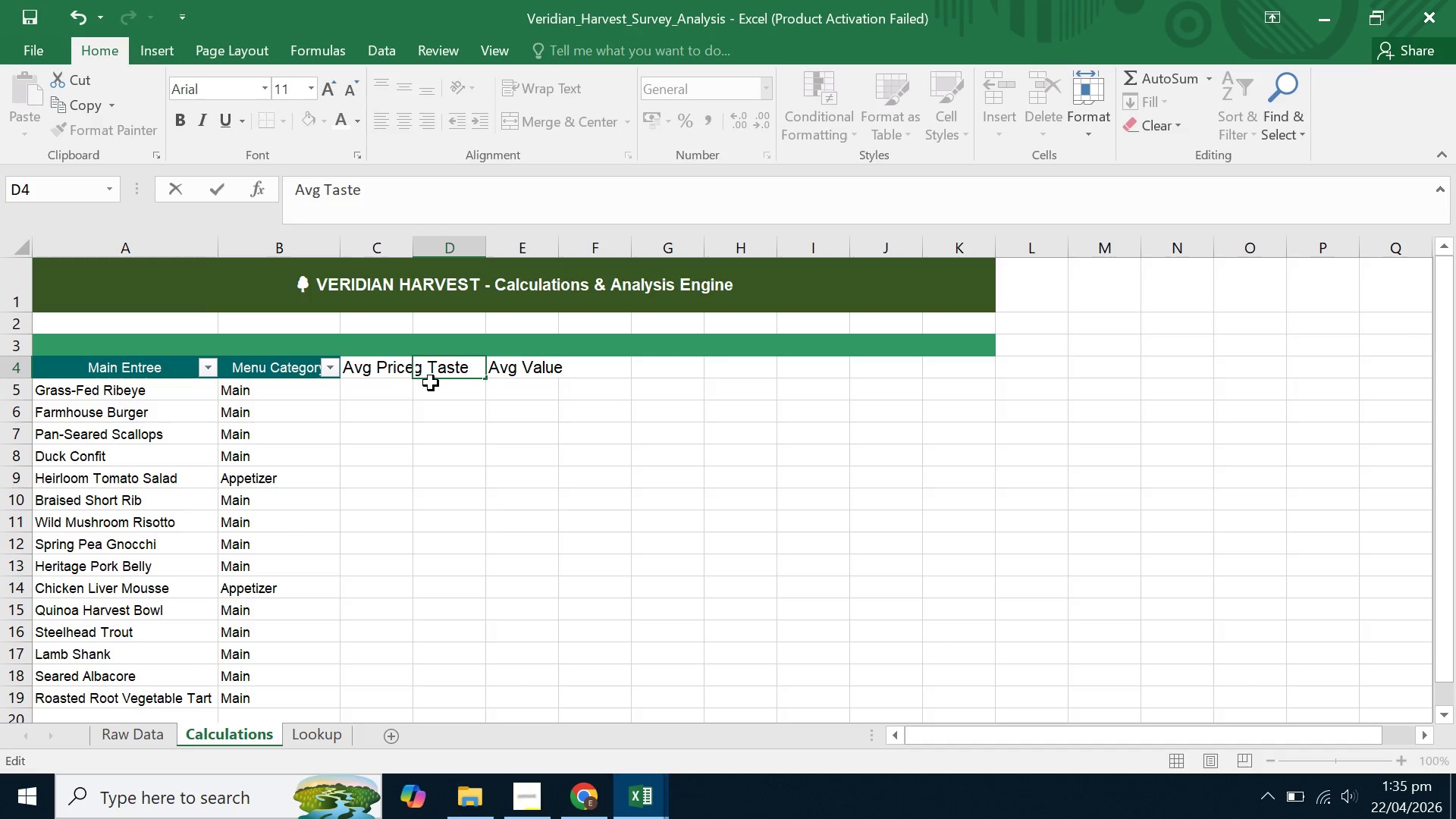 
left_click_drag(start_coordinate=[436, 386], to_coordinate=[441, 393])
 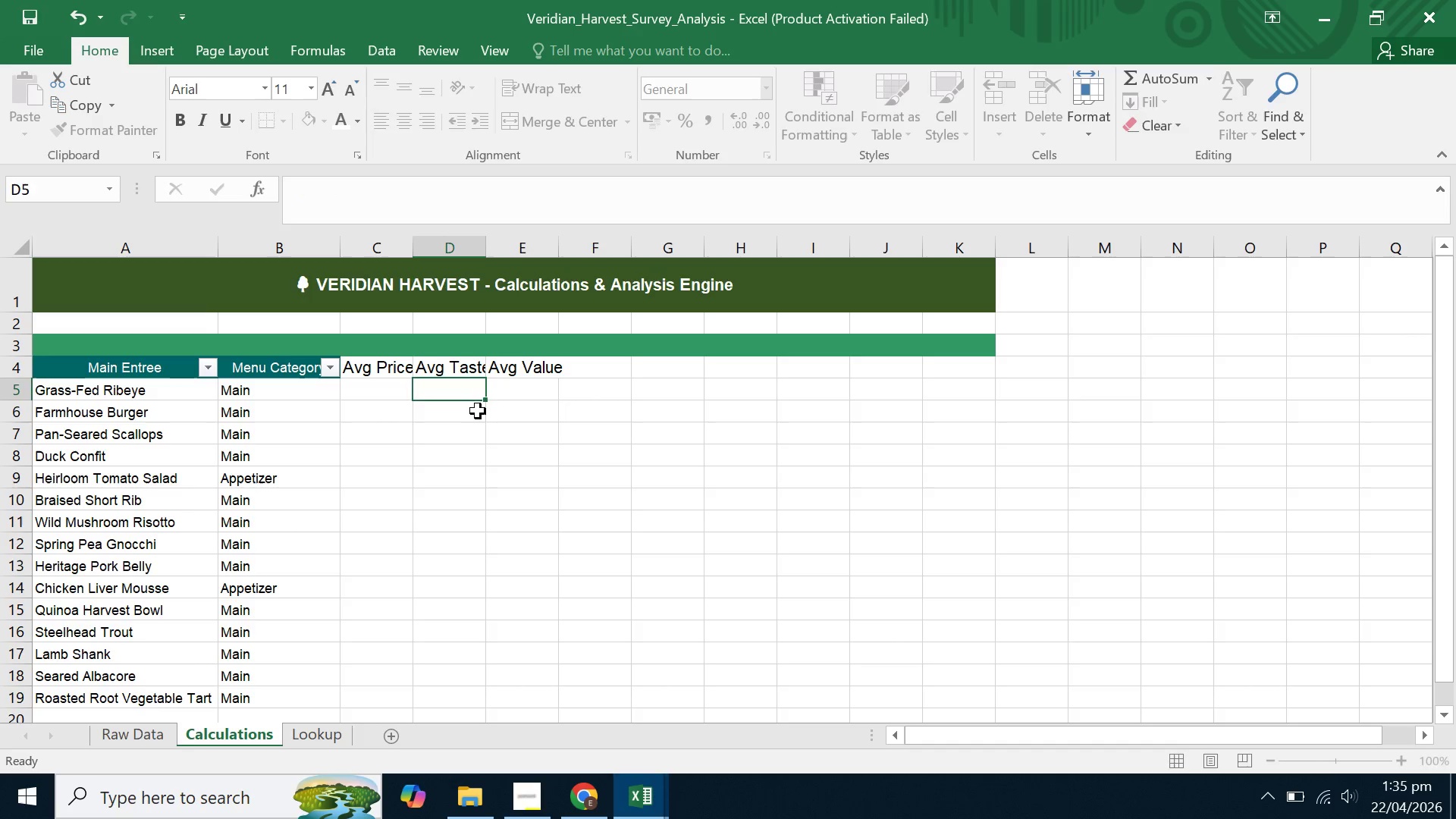 
double_click([478, 411])
 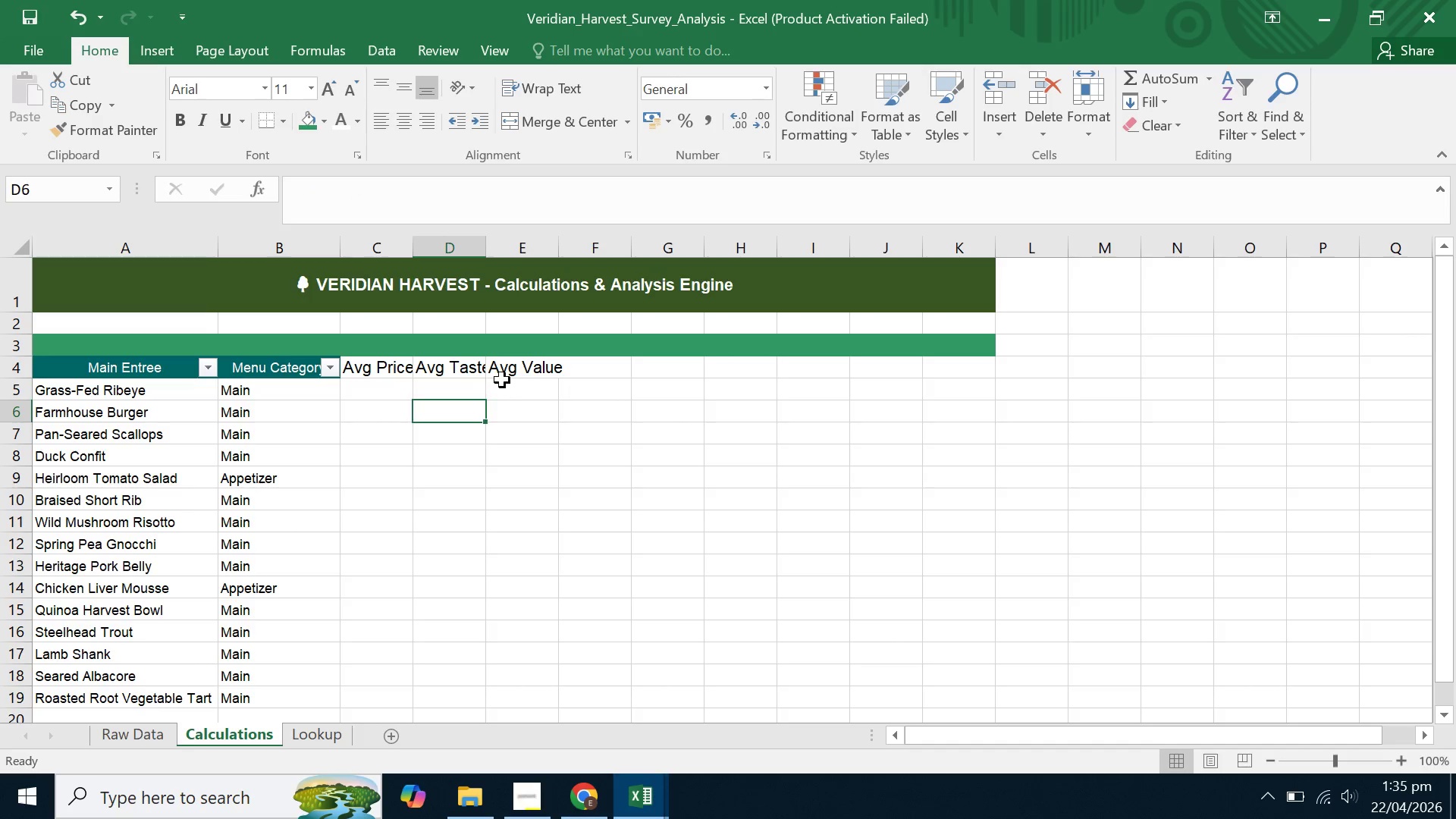 
triple_click([503, 378])
 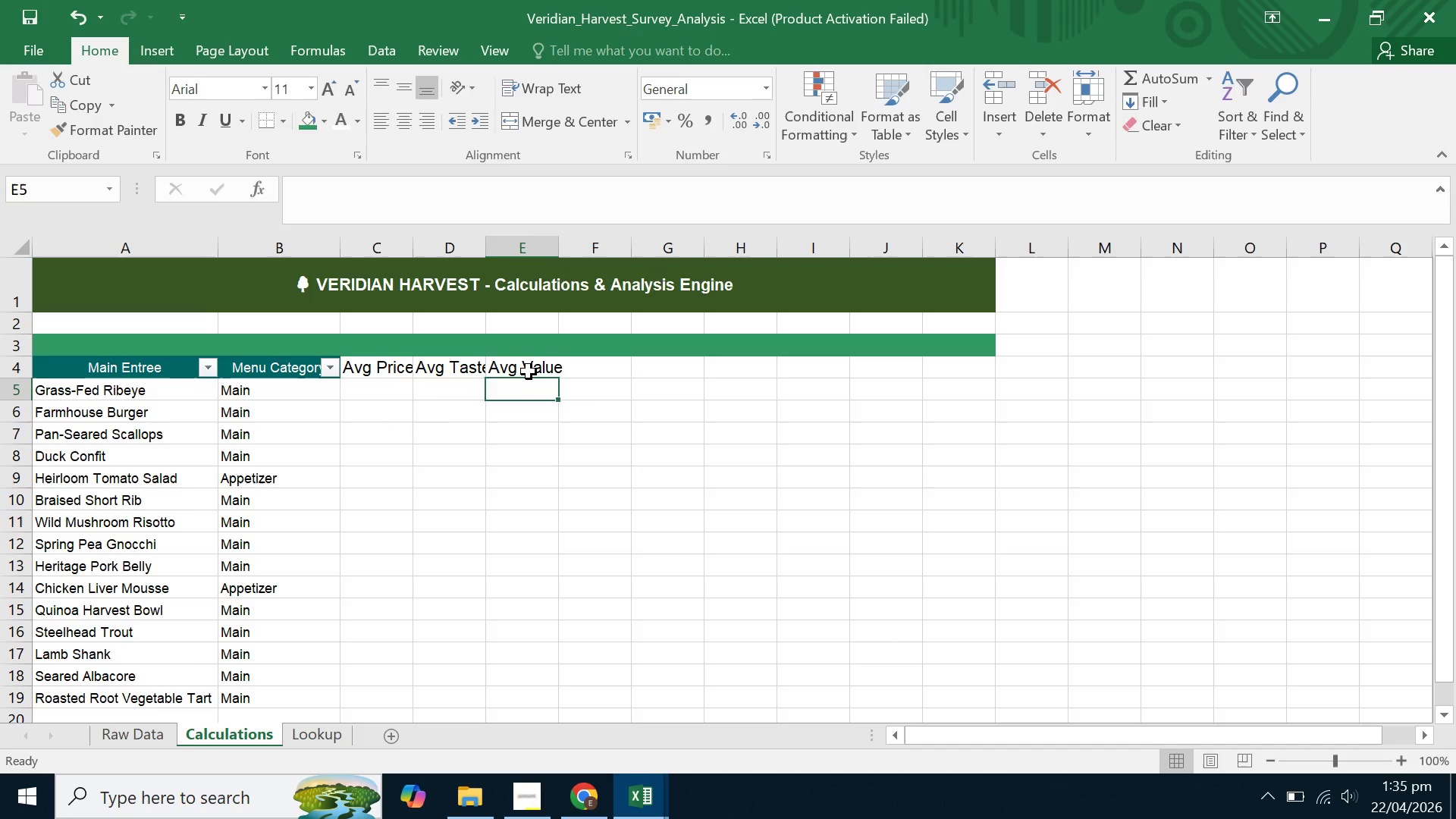 
triple_click([529, 372])
 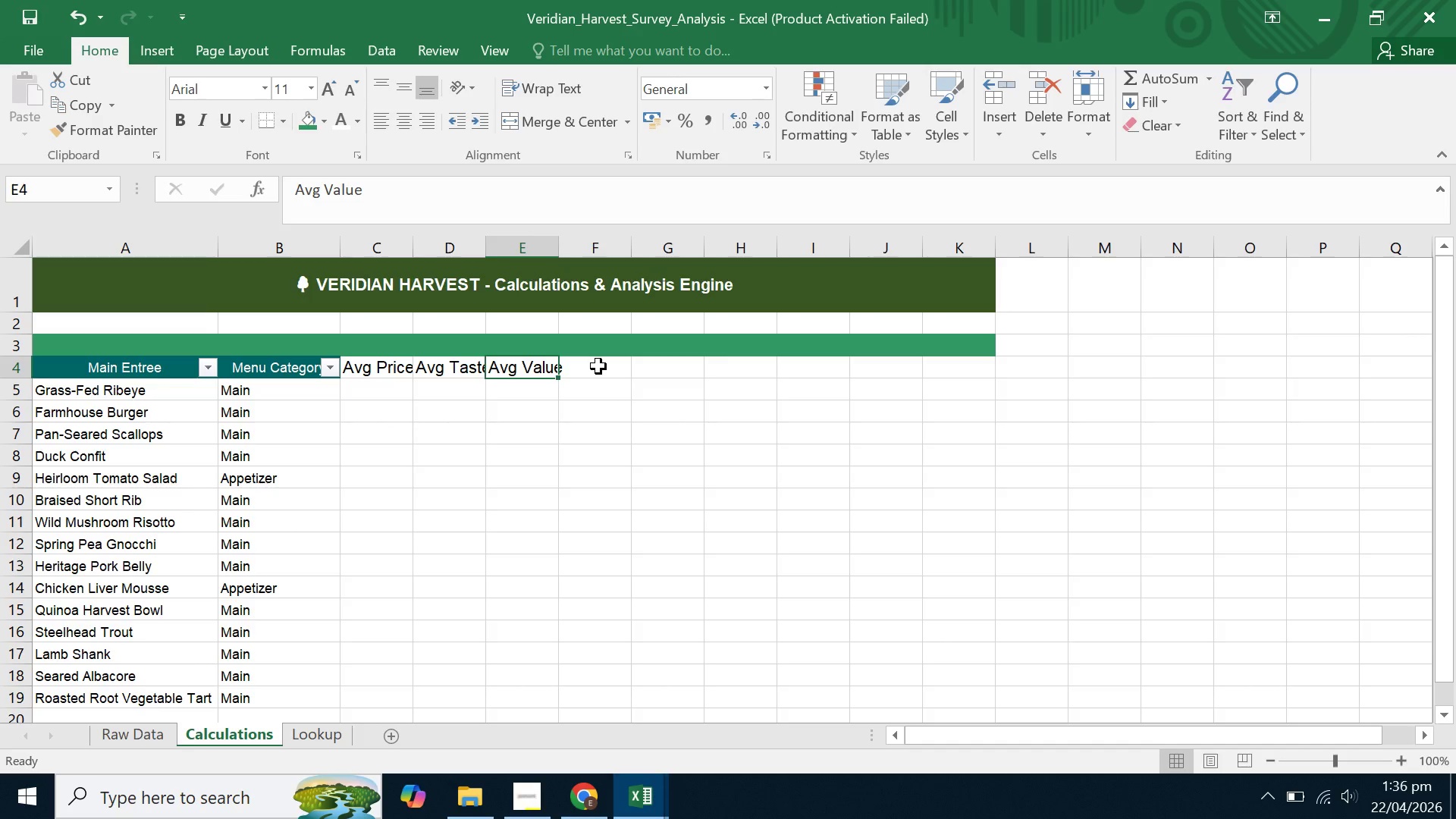 
left_click([598, 366])
 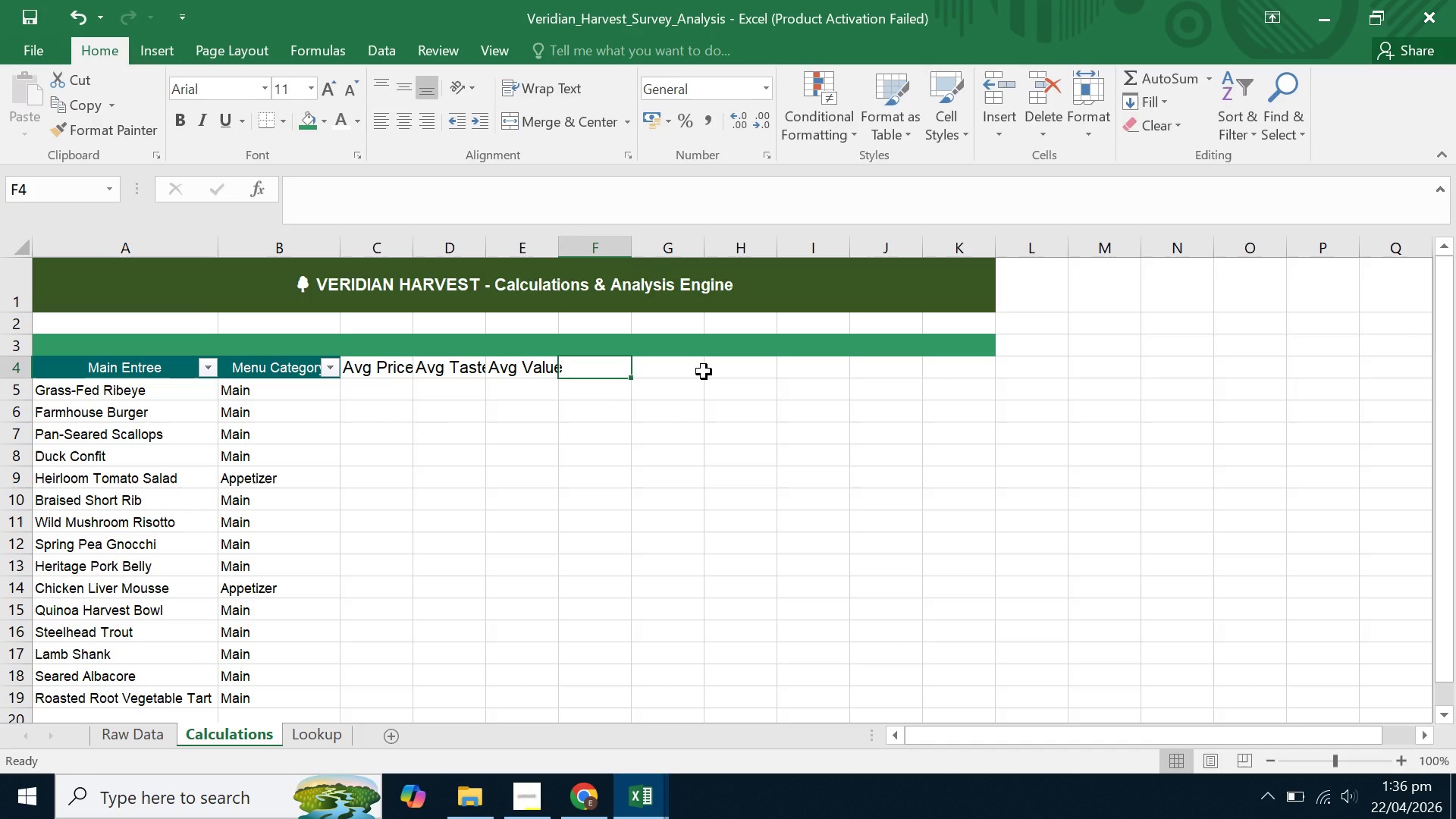 
type(Responses)
key(Tab)
type(Avg NPS)
key(Tab)
type(Price )
key(Backspace)
type(Tier)
key(Backspace)
key(Backspace)
key(Backspace)
key(Backspace)
type( Tie)
key(Backspace)
type(er)
 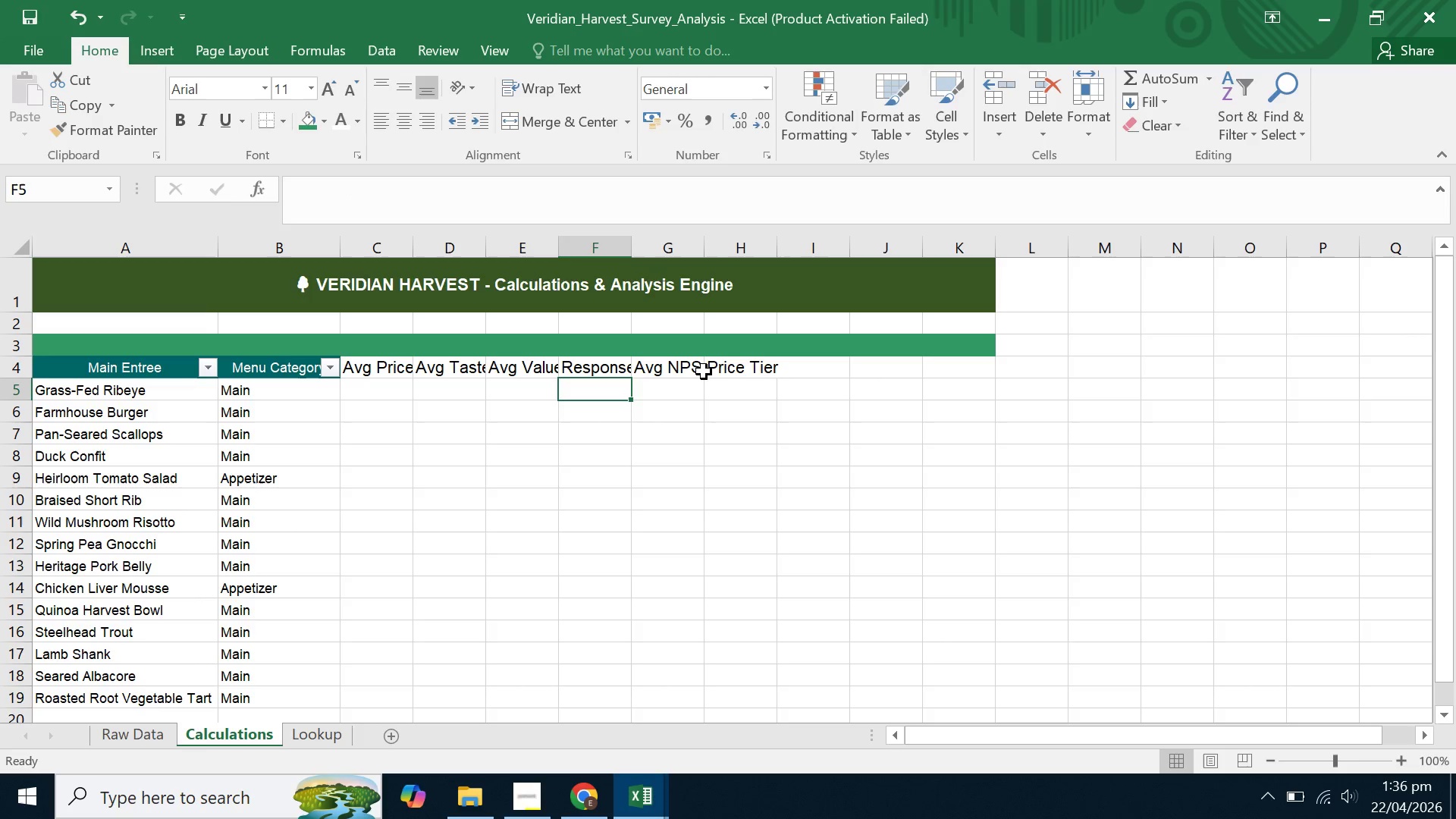 
 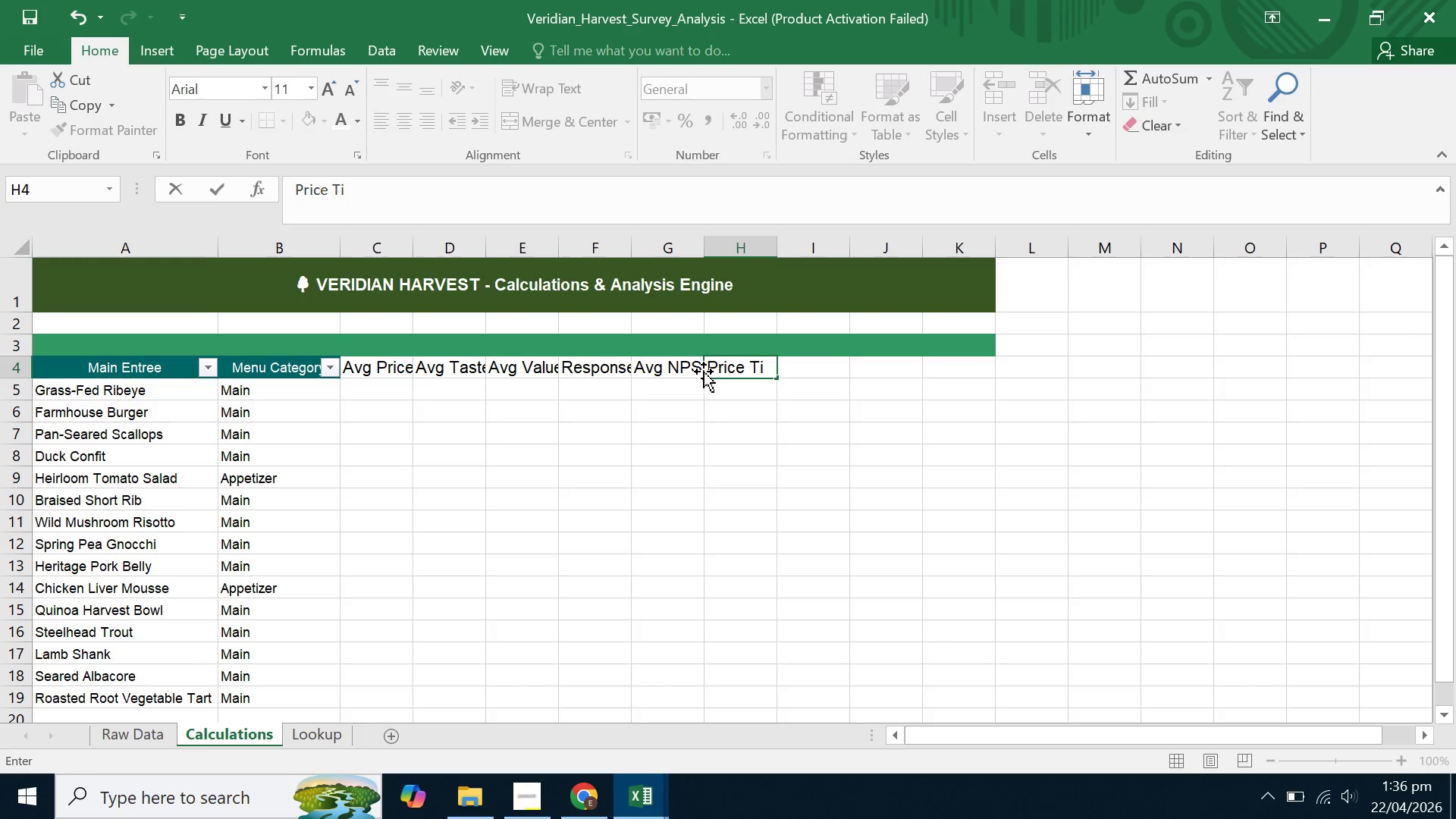 
key(Enter)
 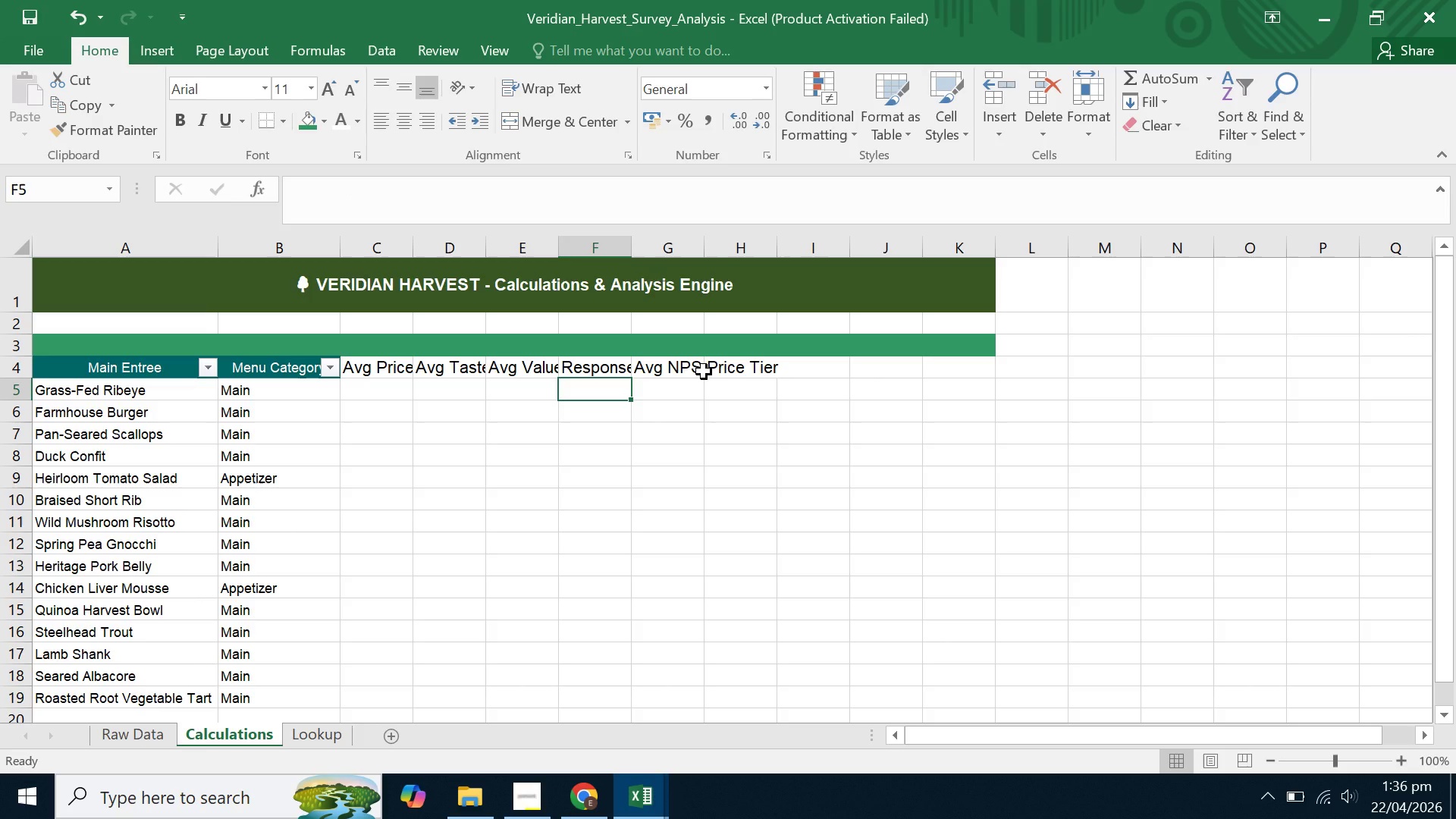 
wait(47.17)
 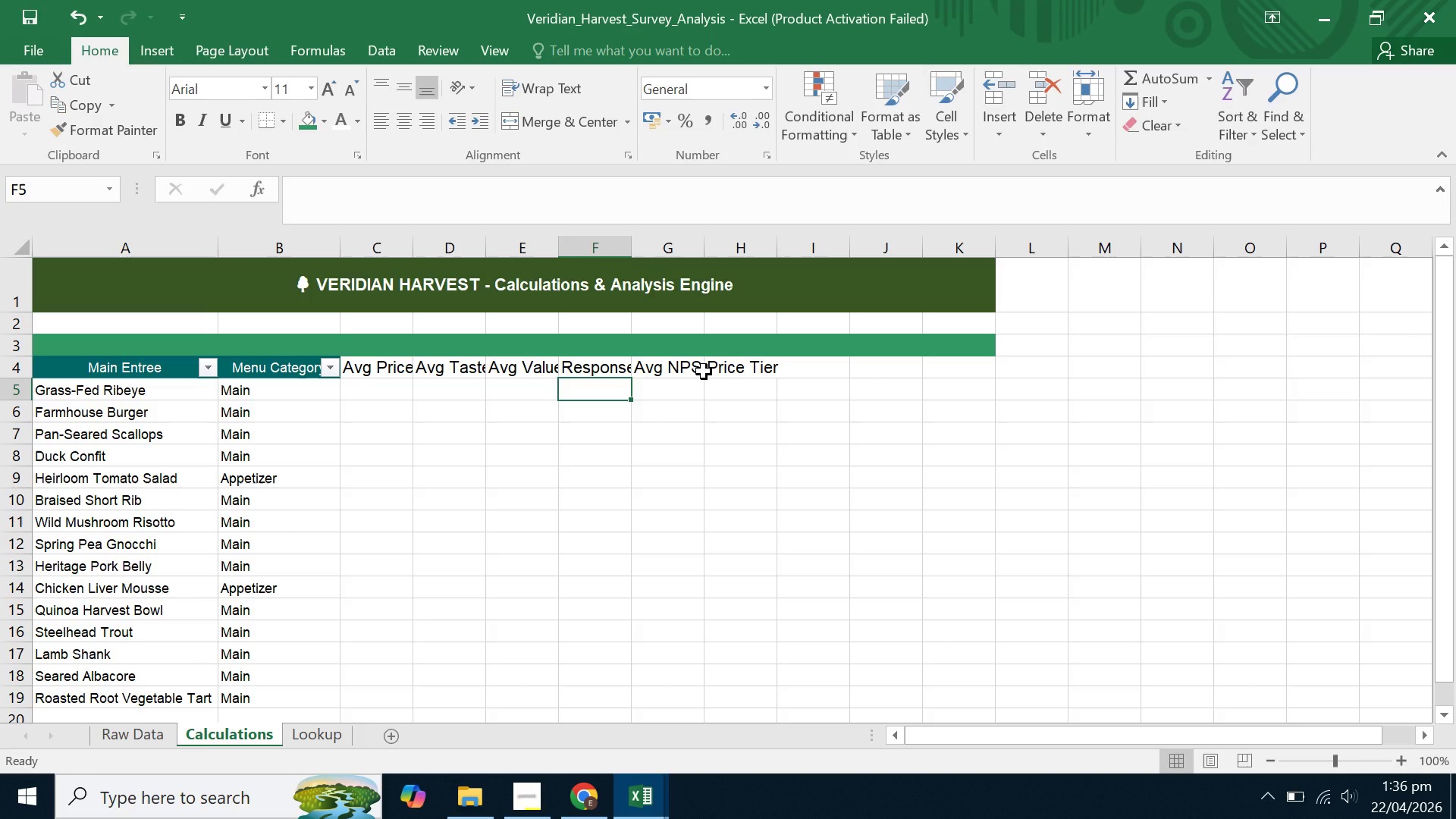 
left_click([774, 370])
 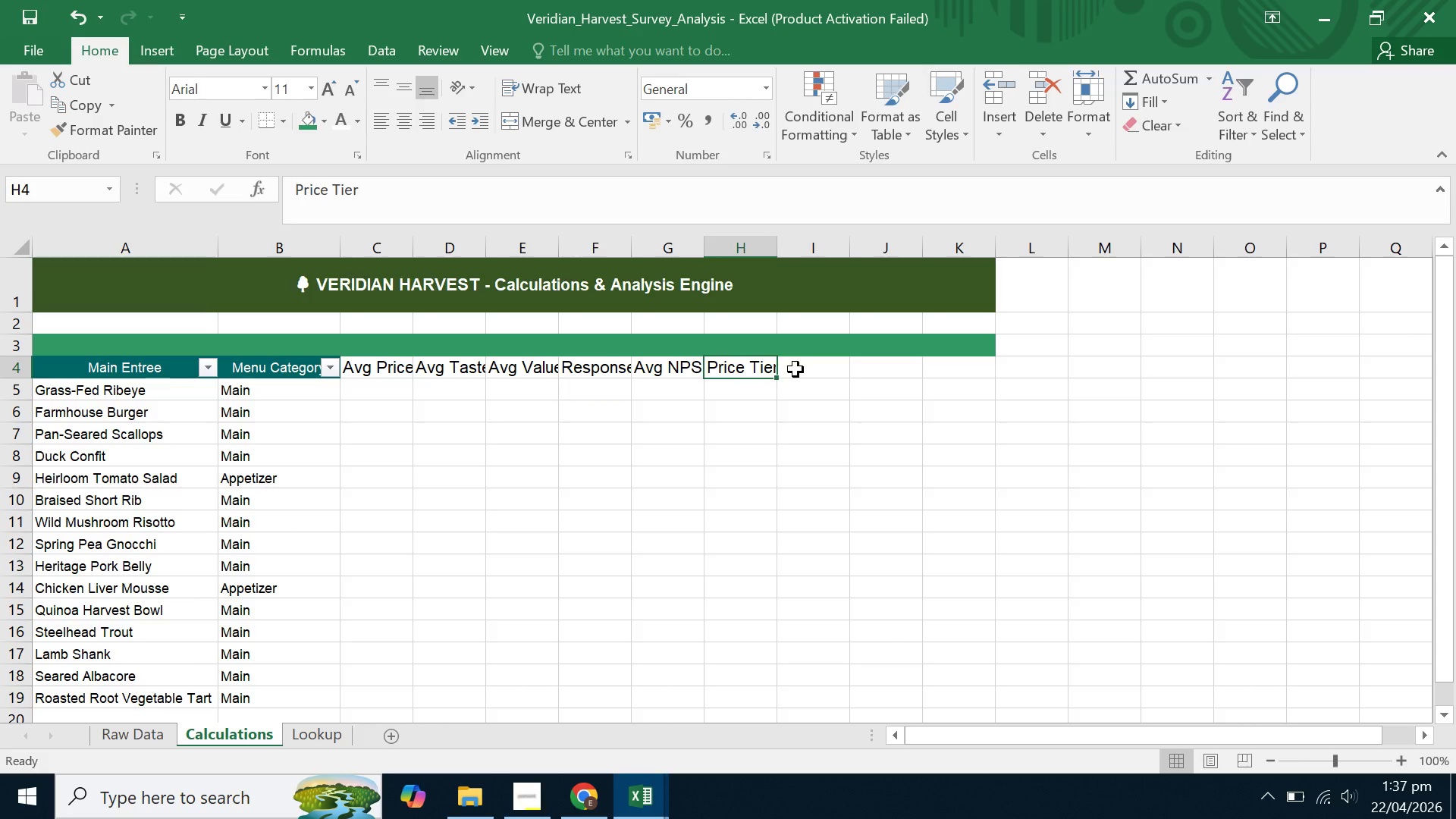 
double_click([795, 369])
 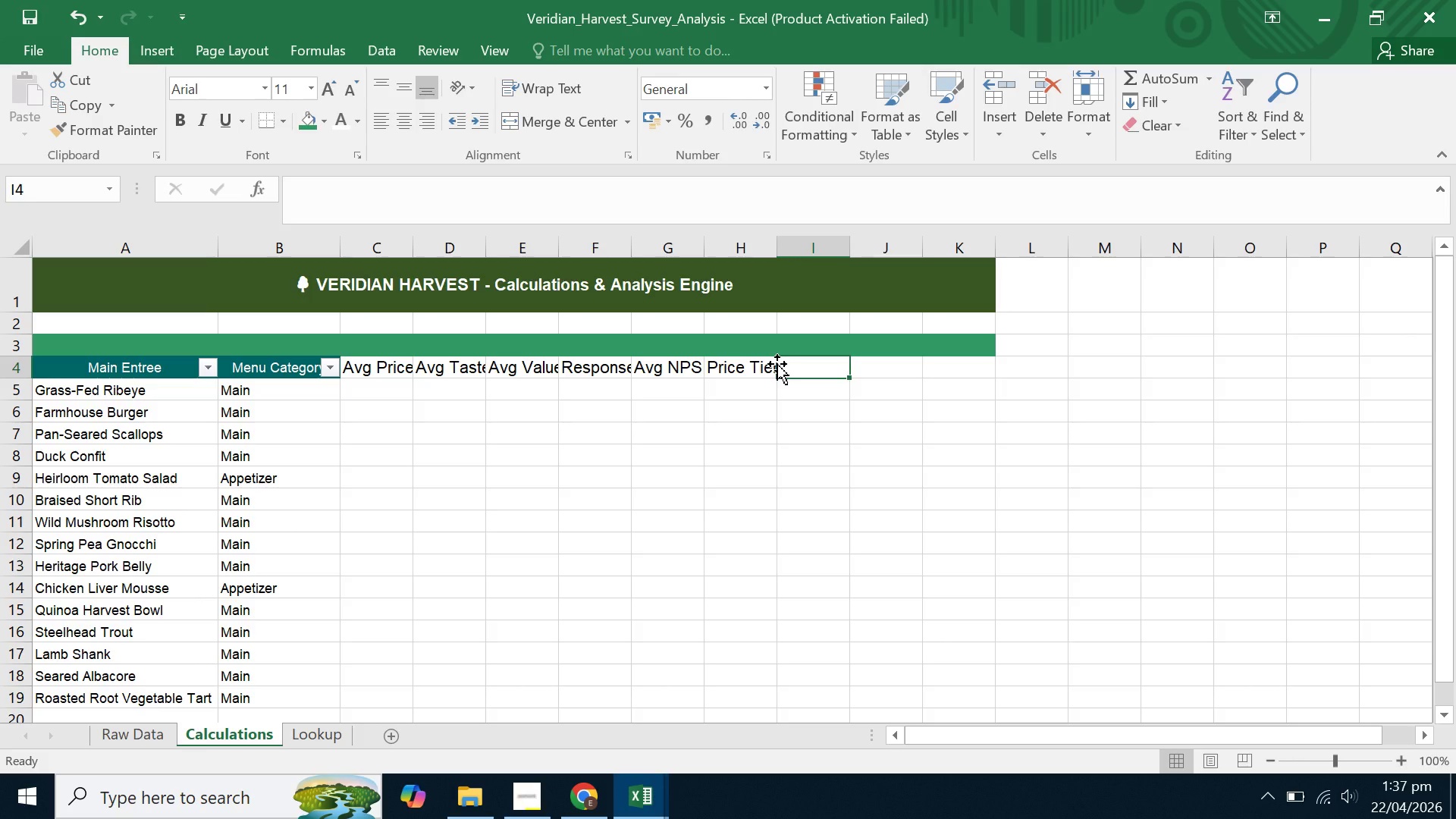 
type(Value Tier)
key(Tab)
type(Quadrant)
 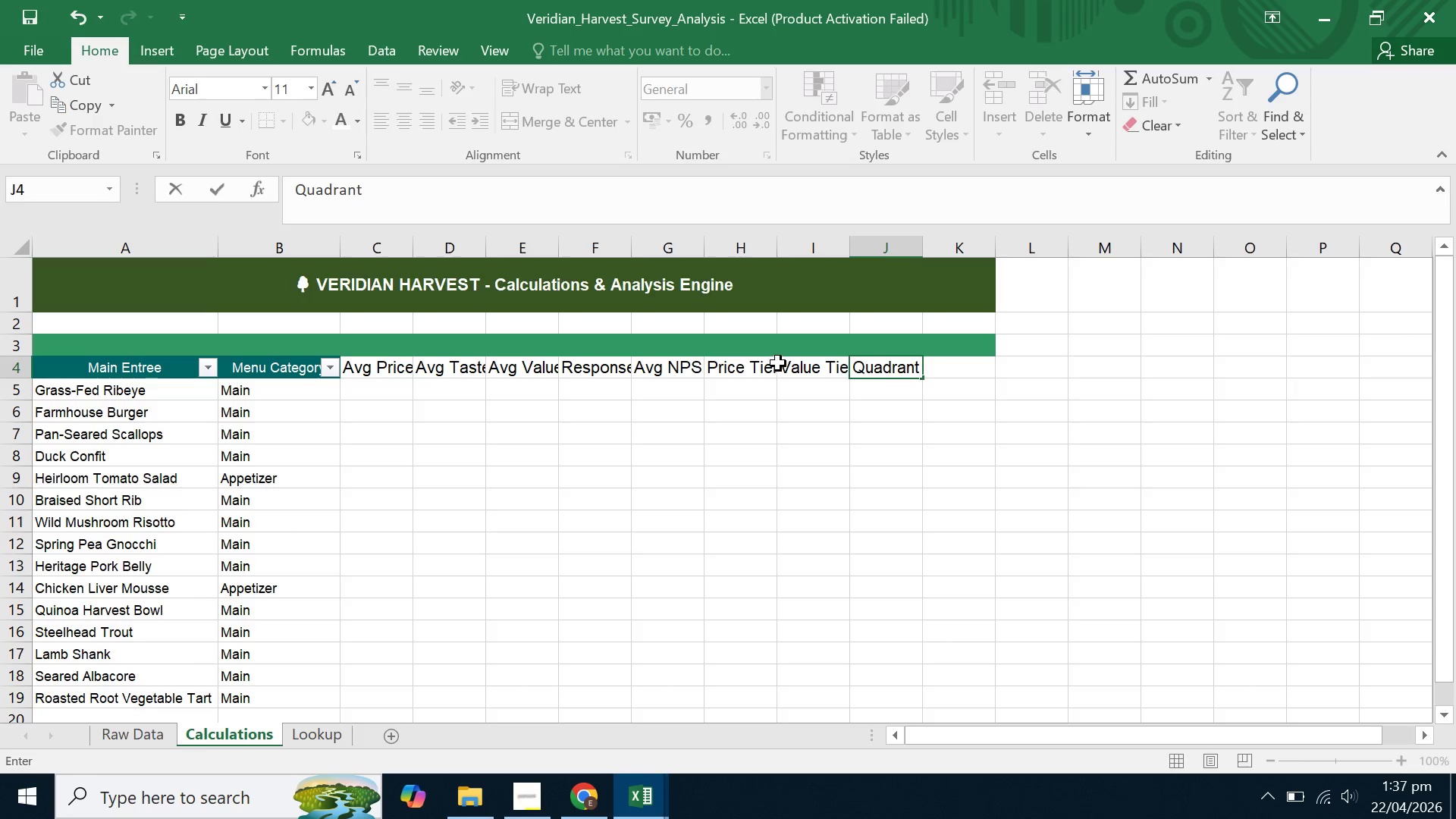 
double_click([890, 300])
 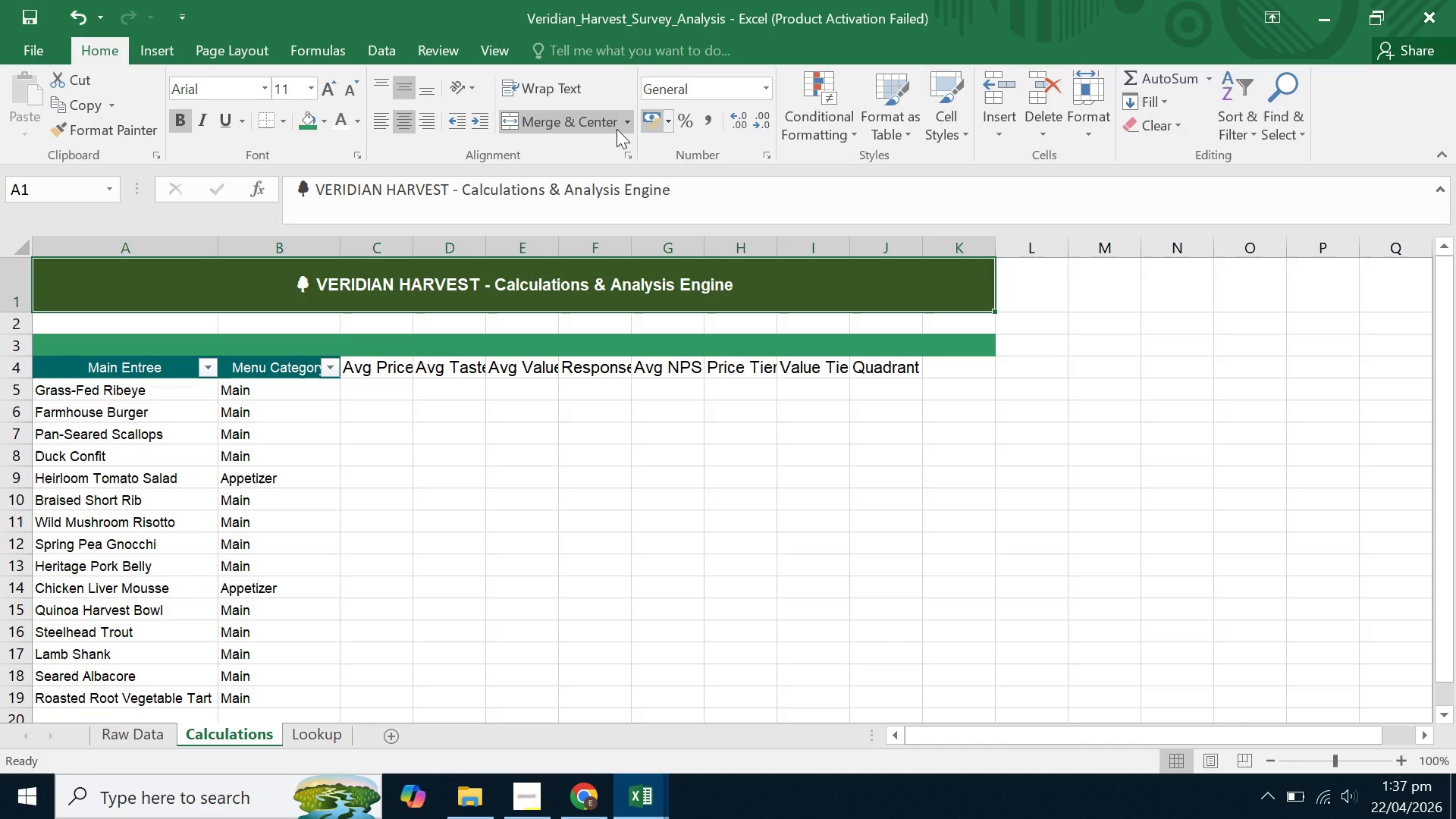 
left_click([567, 123])
 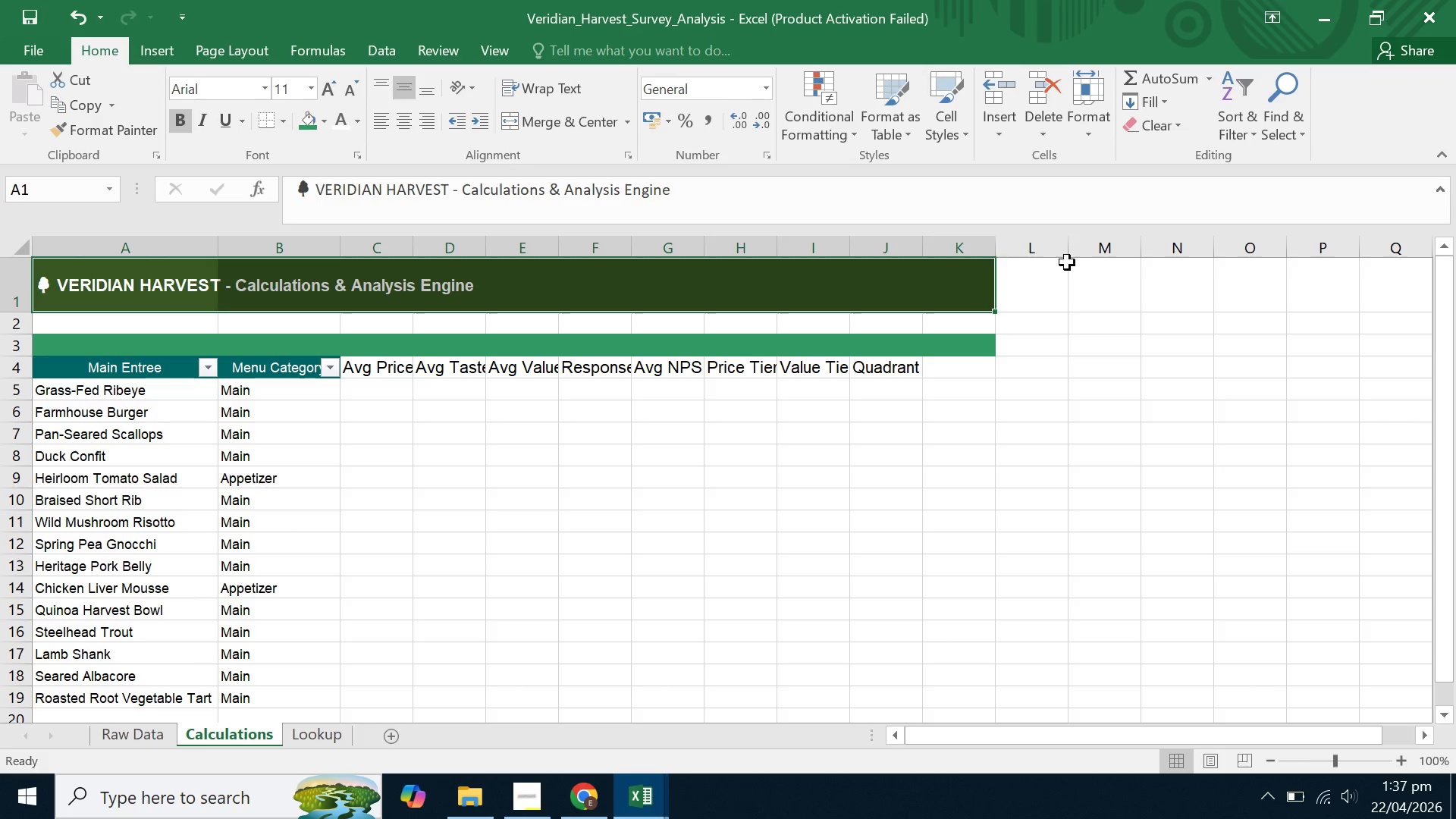 
left_click_drag(start_coordinate=[1031, 306], to_coordinate=[1031, 344])
 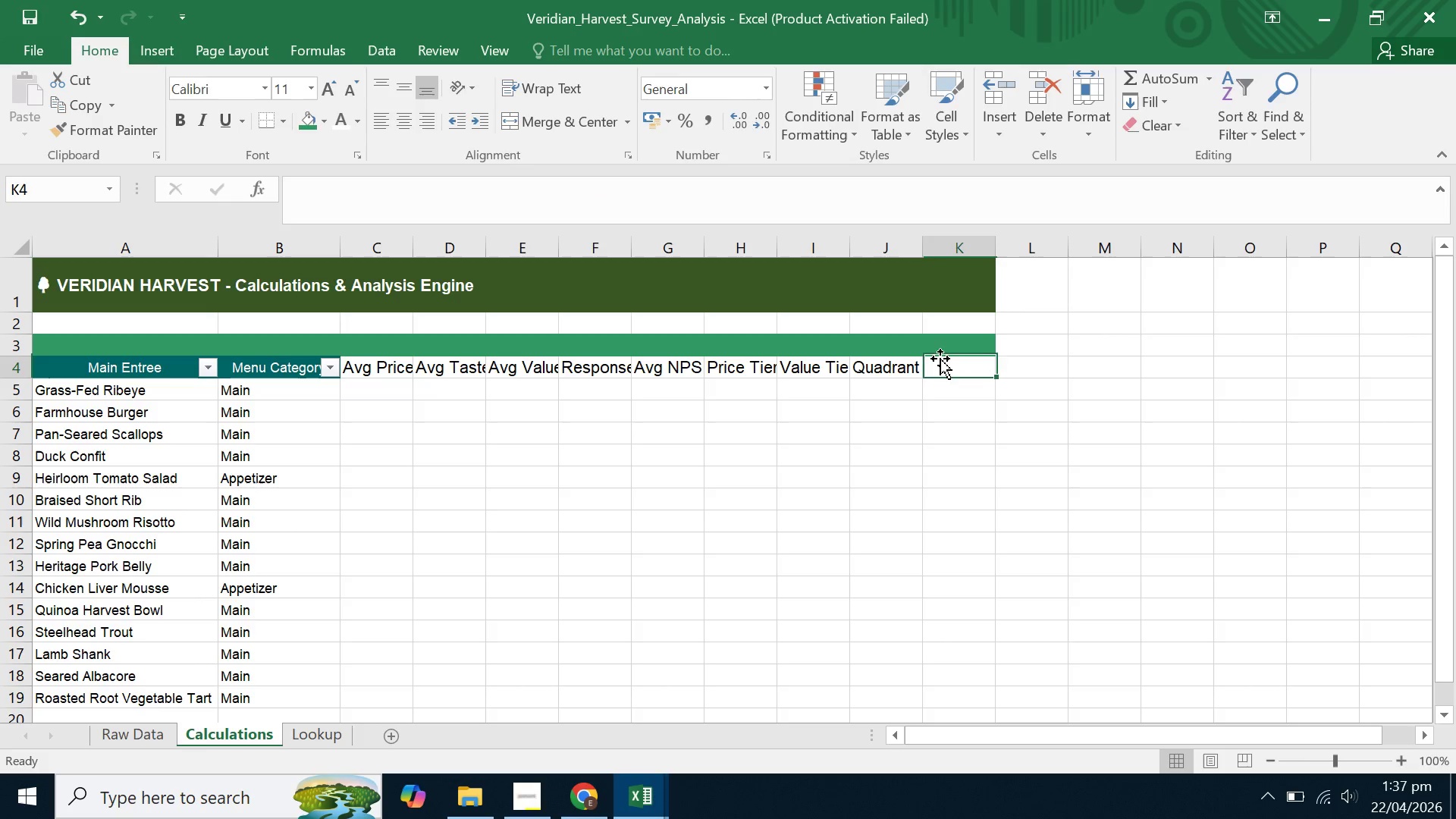 
double_click([941, 347])
 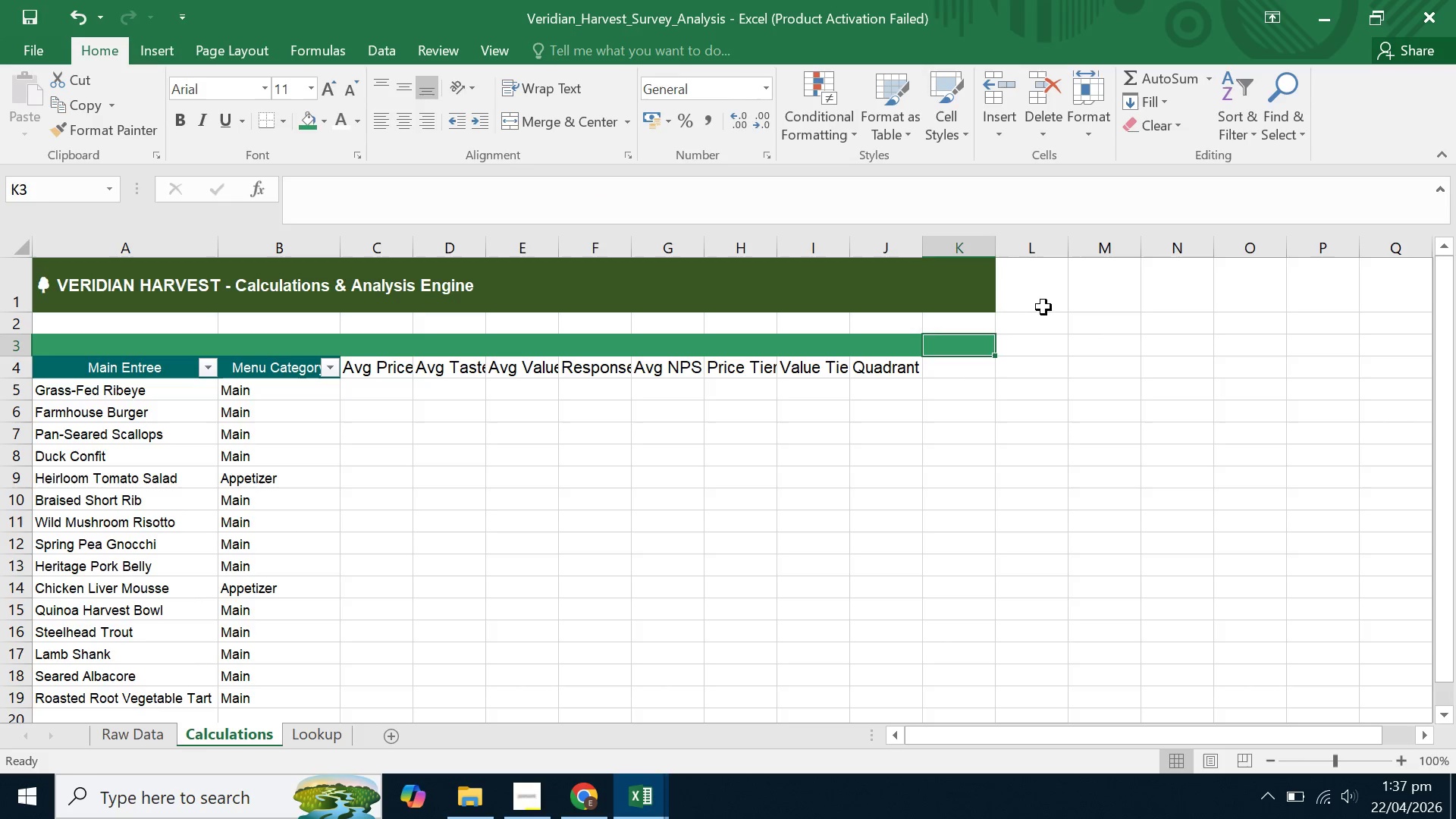 
left_click_drag(start_coordinate=[1037, 302], to_coordinate=[1038, 343])
 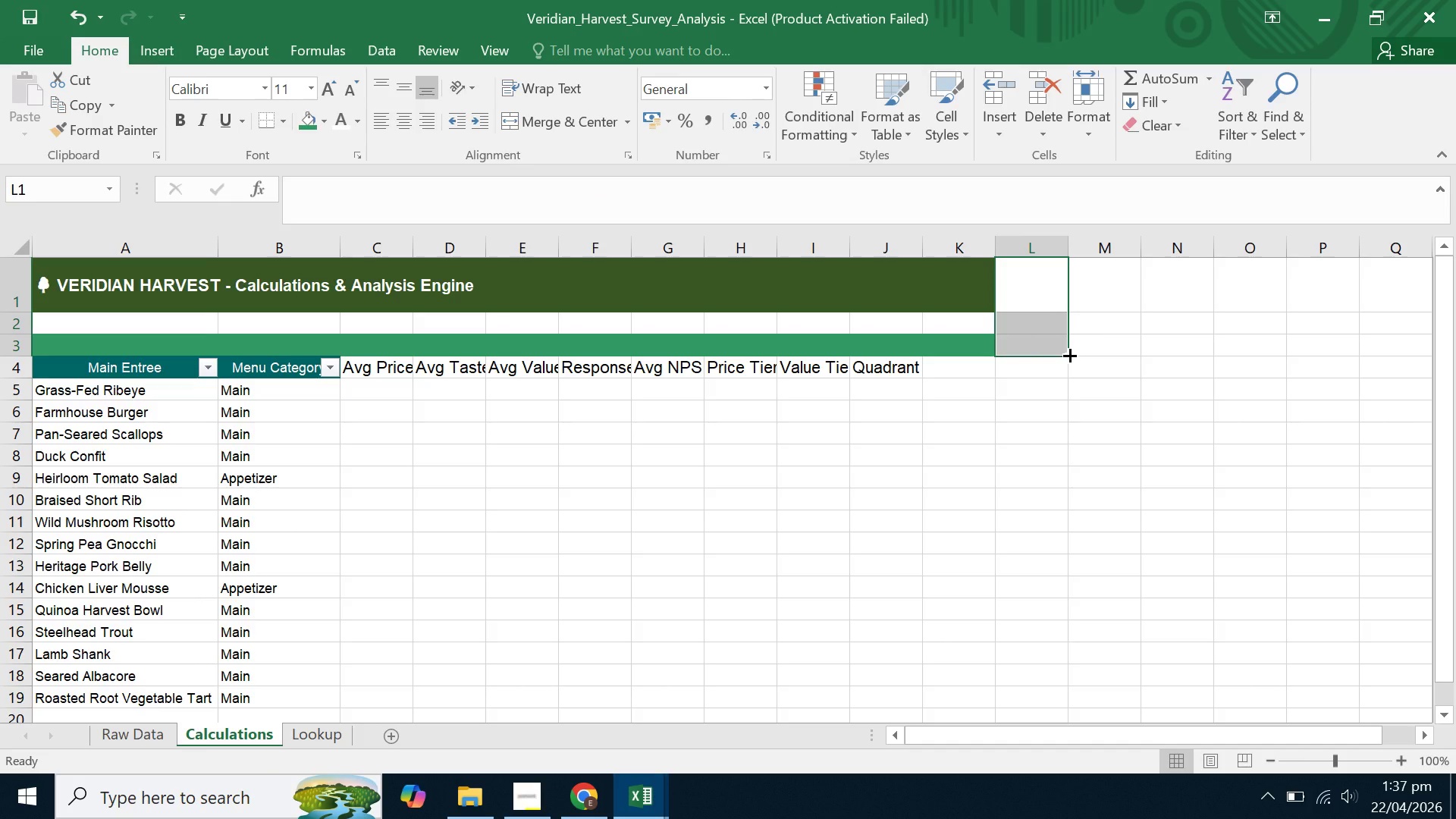 
left_click_drag(start_coordinate=[1068, 354], to_coordinate=[935, 354])
 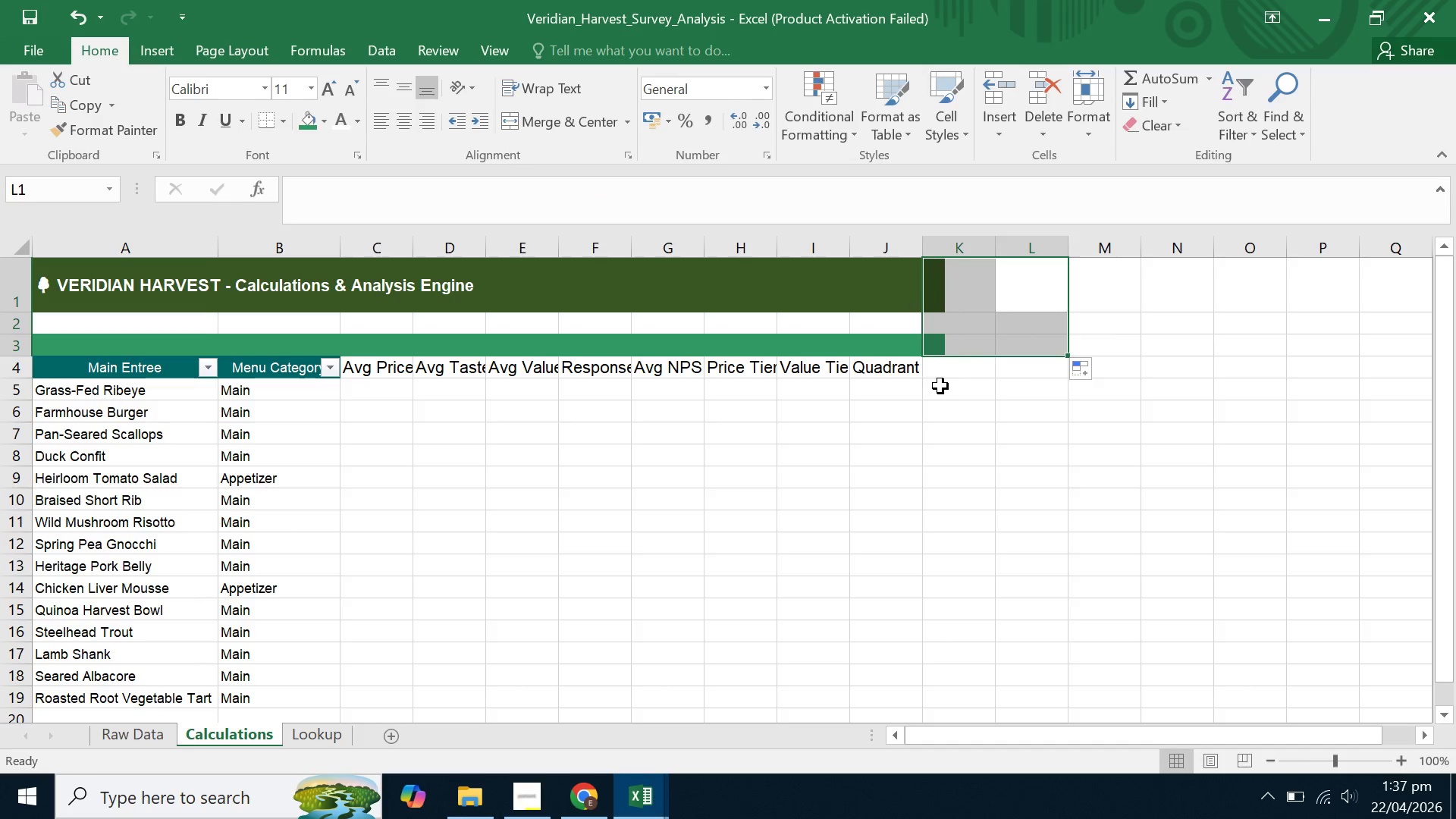 
left_click([940, 386])
 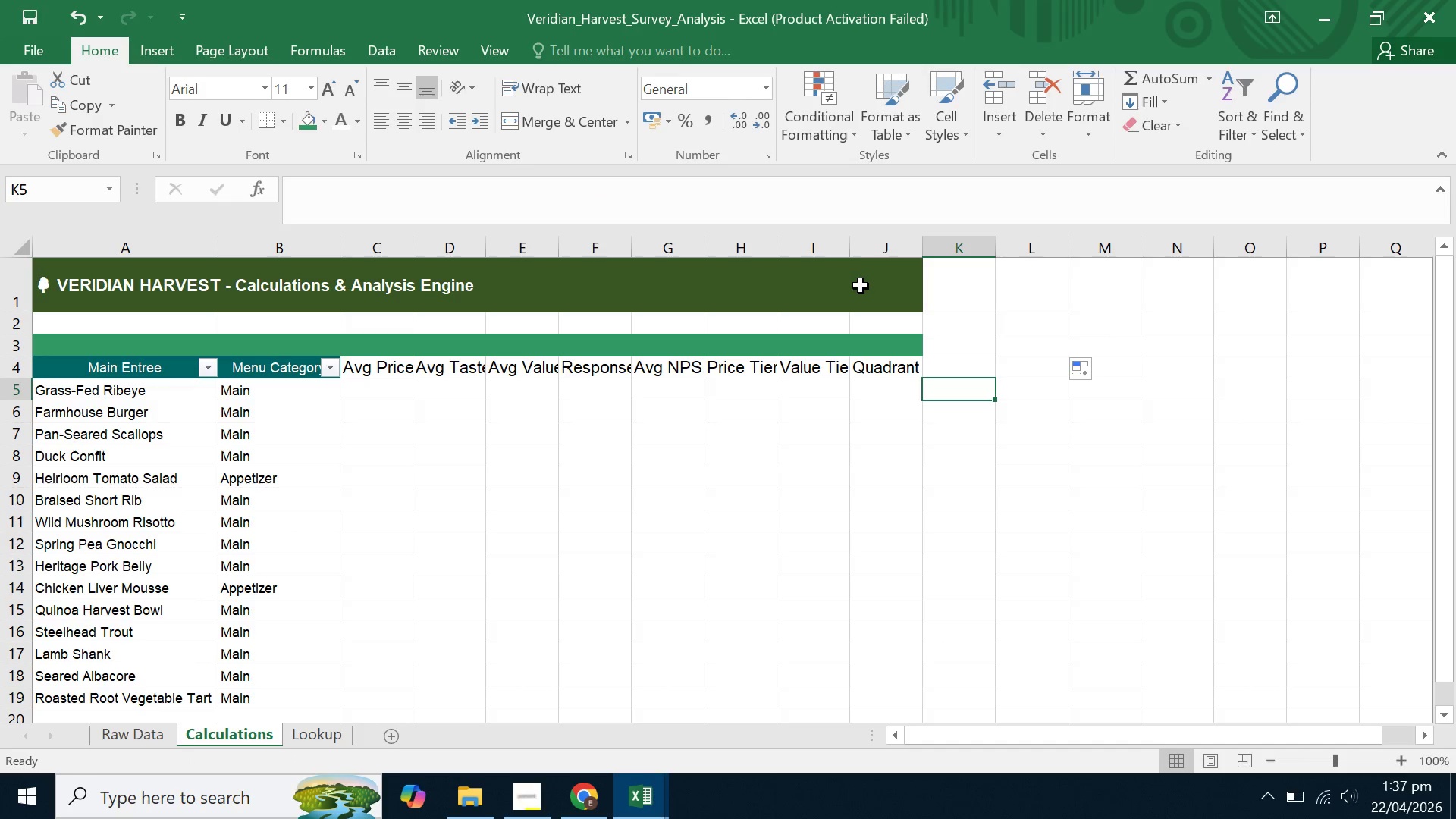 
left_click_drag(start_coordinate=[896, 287], to_coordinate=[0, 270])
 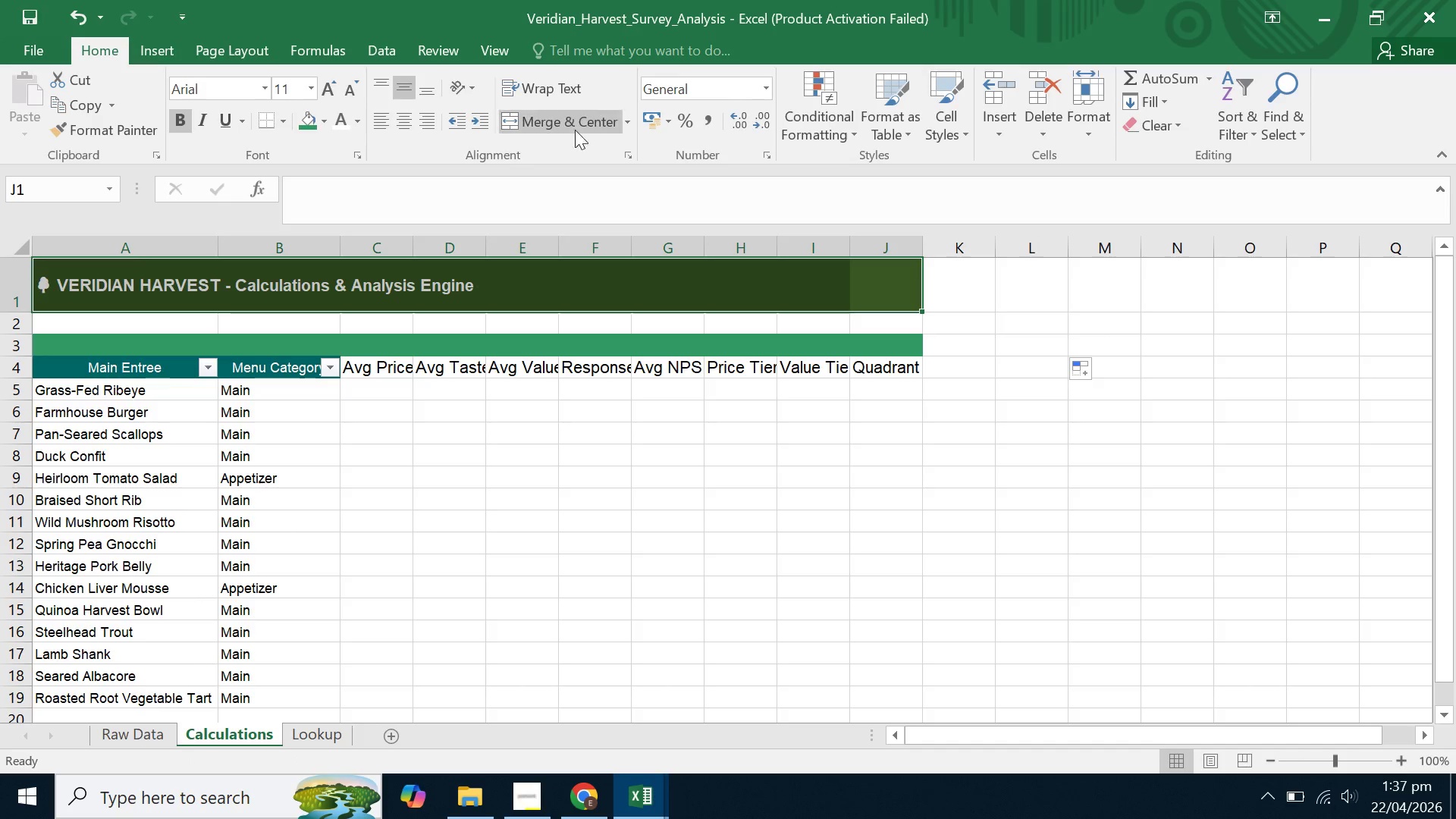 
left_click([583, 114])
 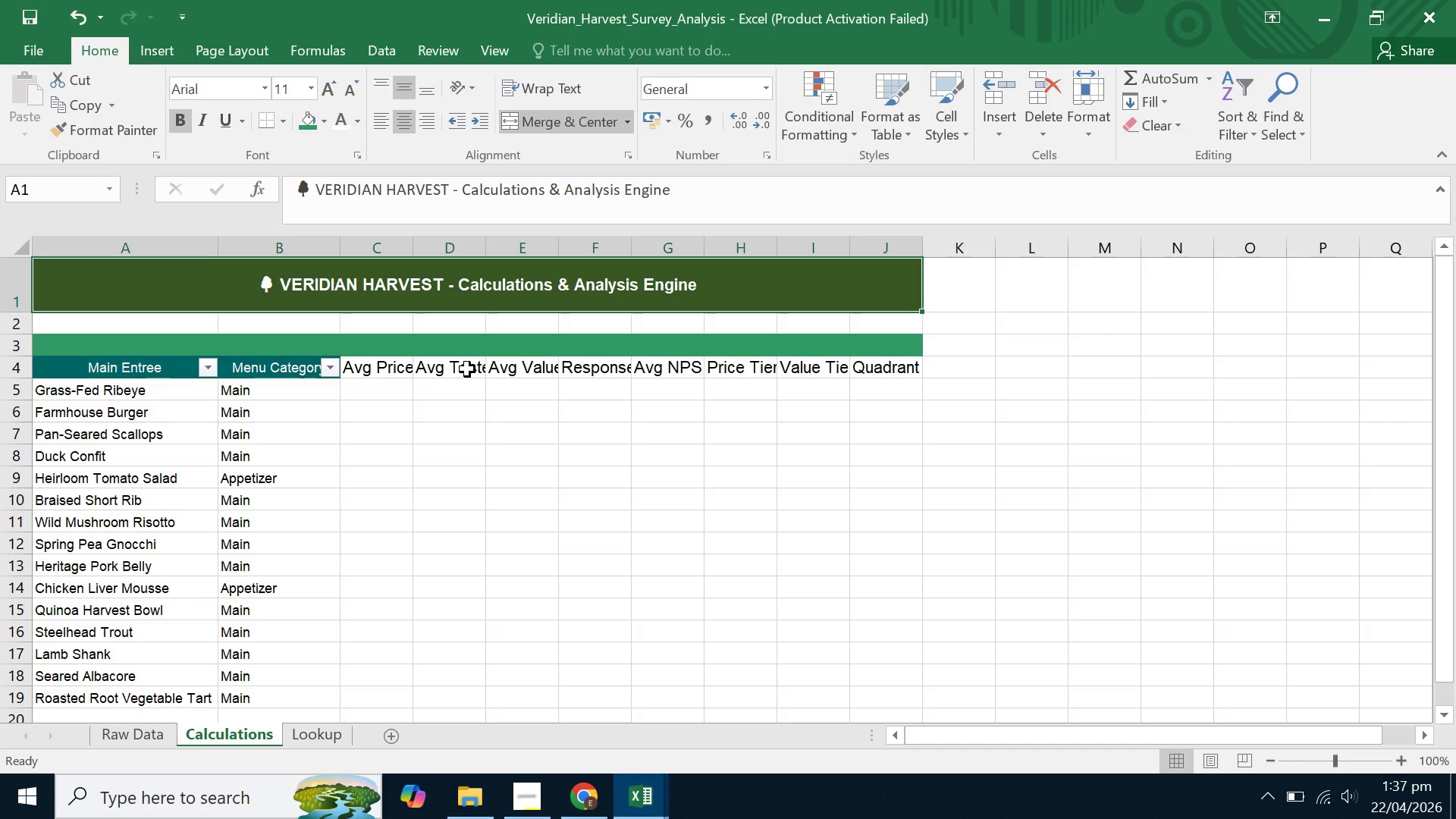 
left_click([466, 350])
 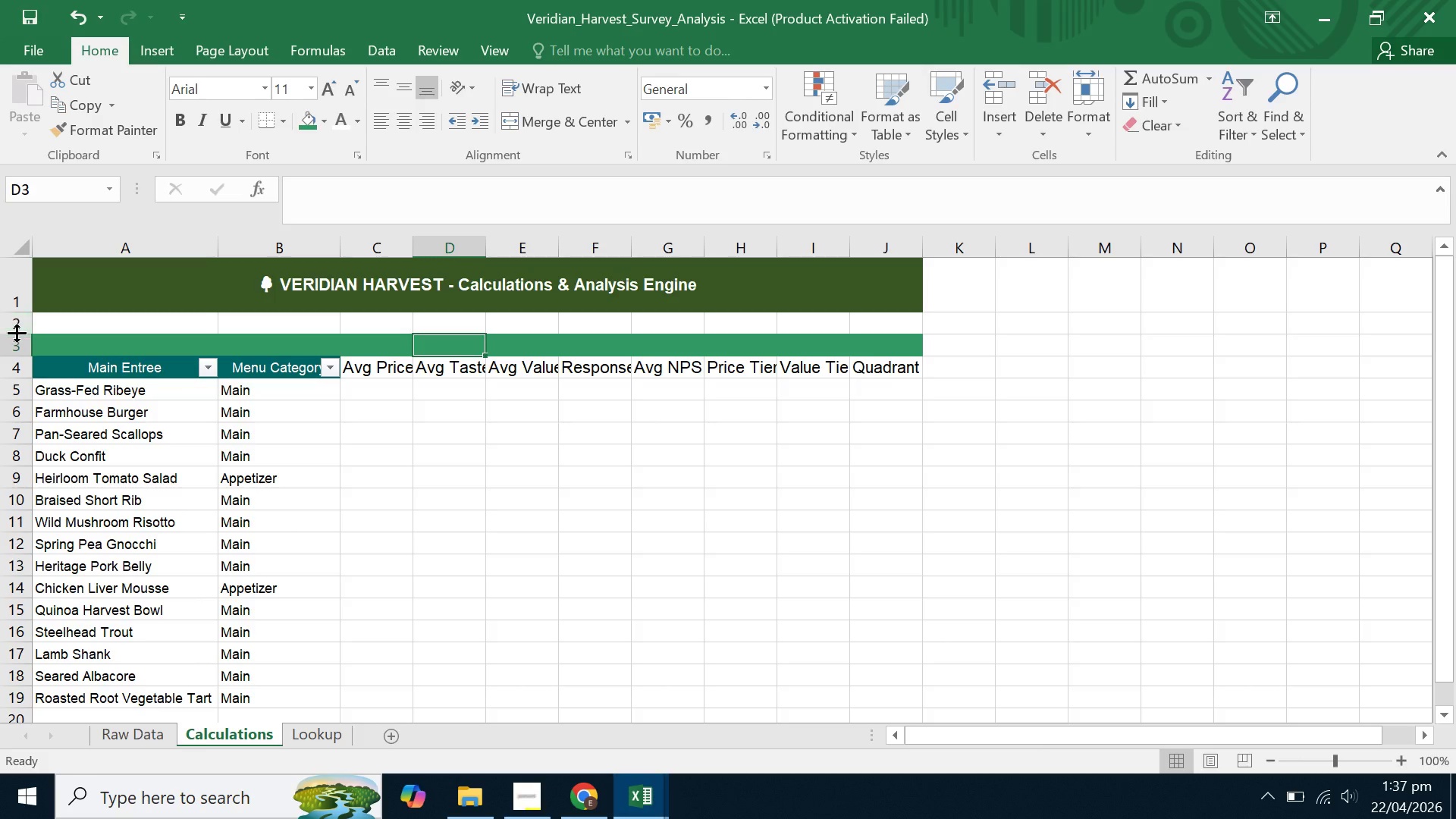 
left_click_drag(start_coordinate=[17, 337], to_coordinate=[17, 331])
 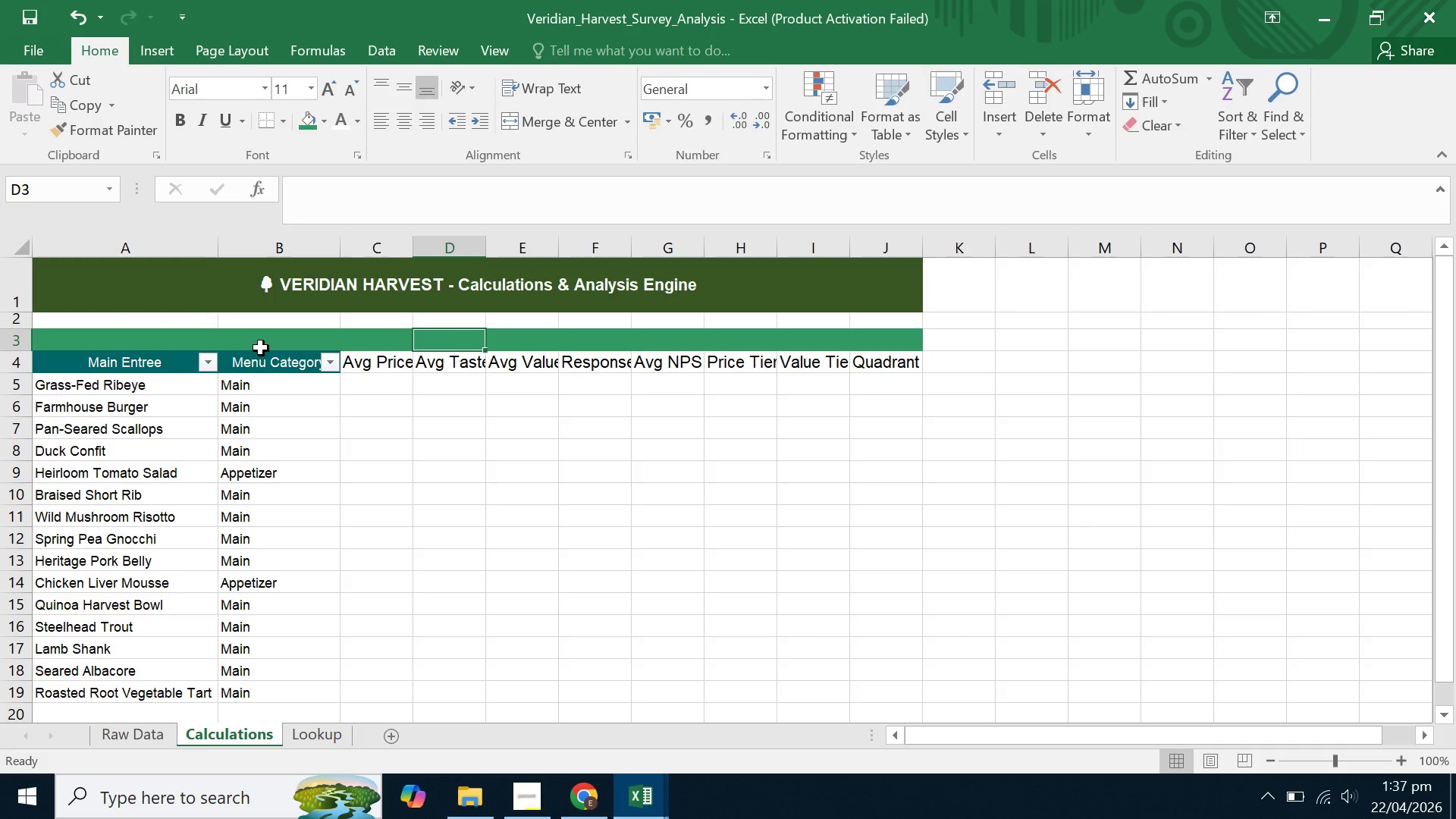 
left_click([266, 347])
 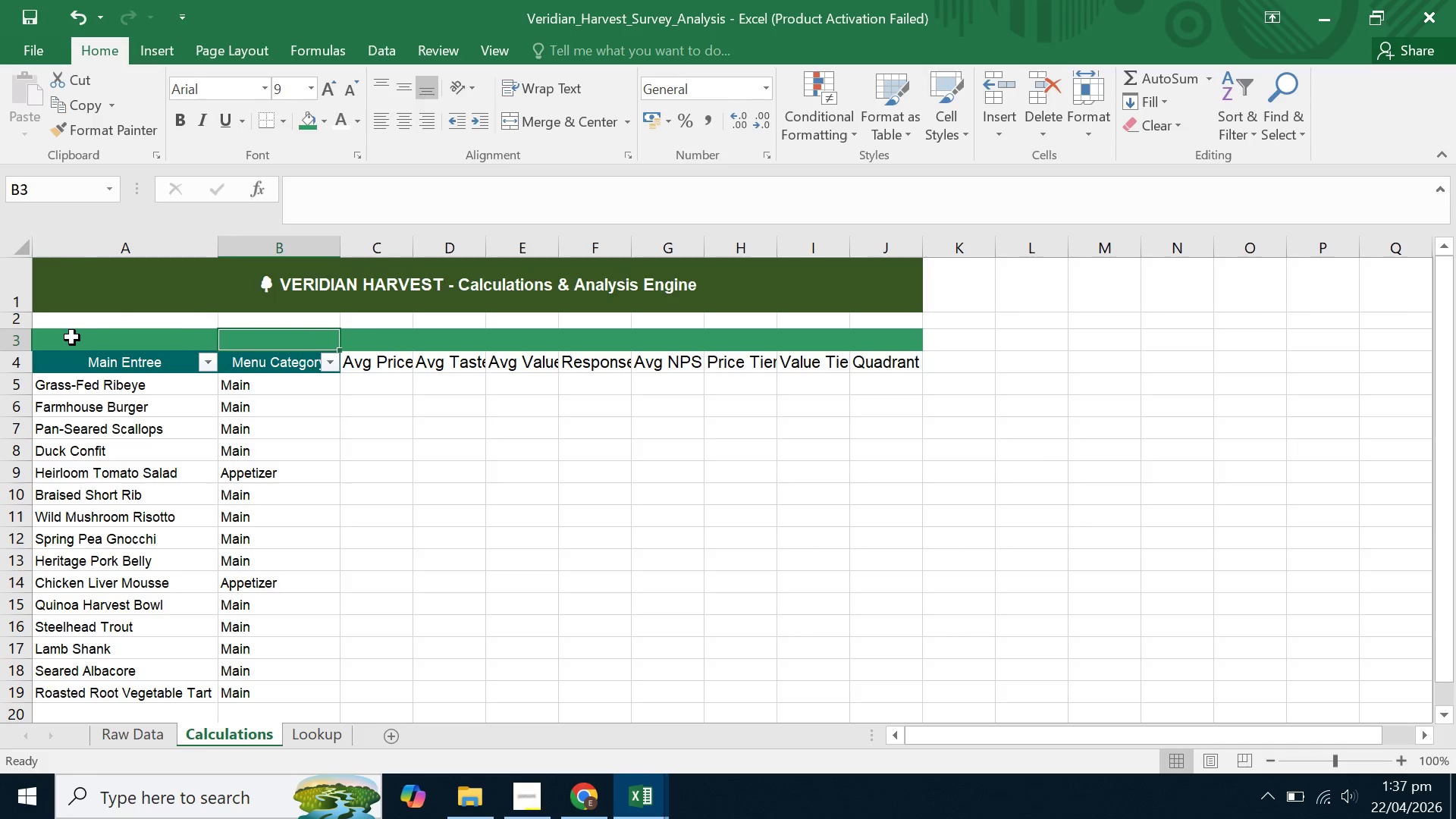 
left_click_drag(start_coordinate=[67, 338], to_coordinate=[909, 347])
 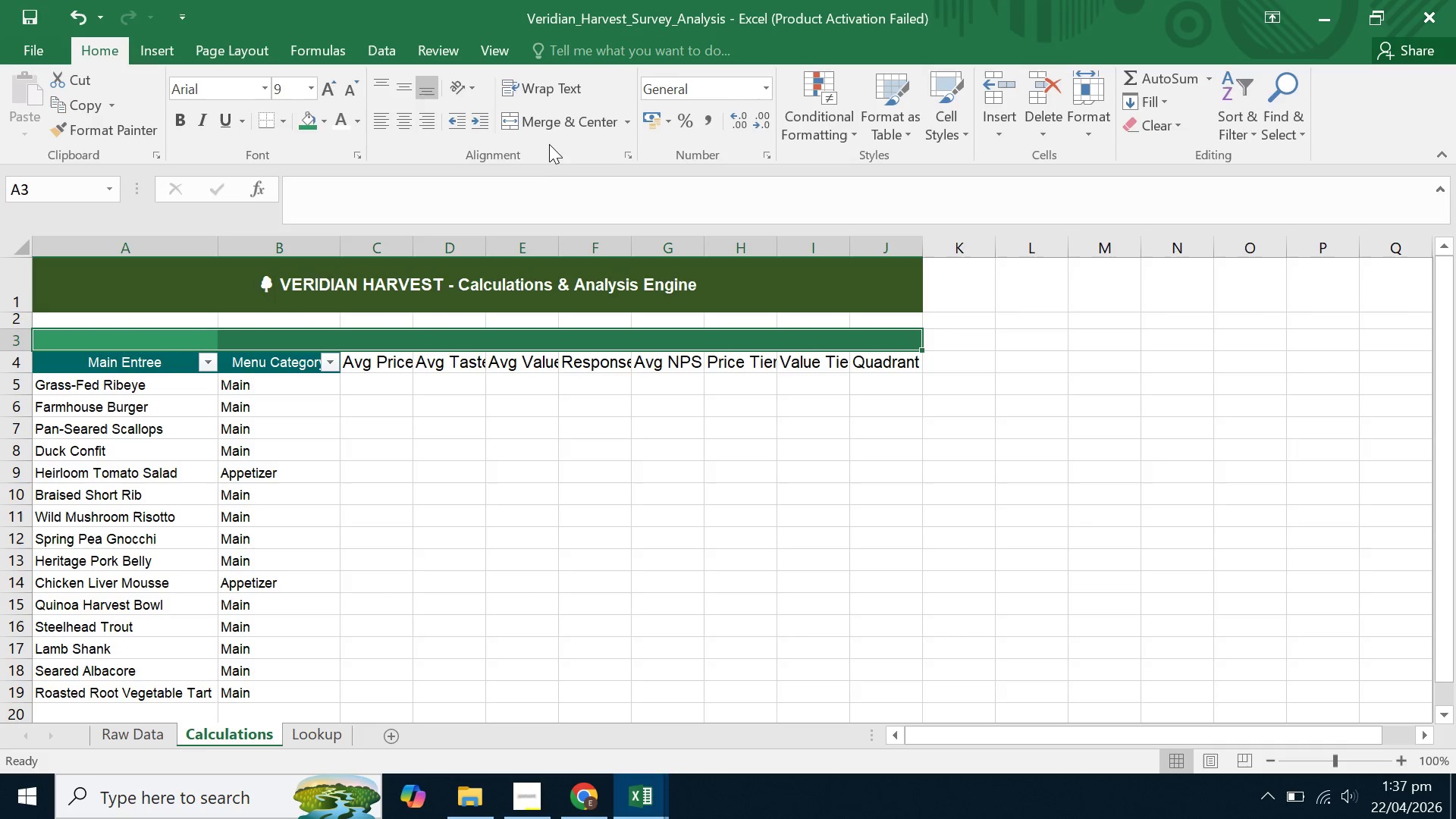 
left_click([548, 120])
 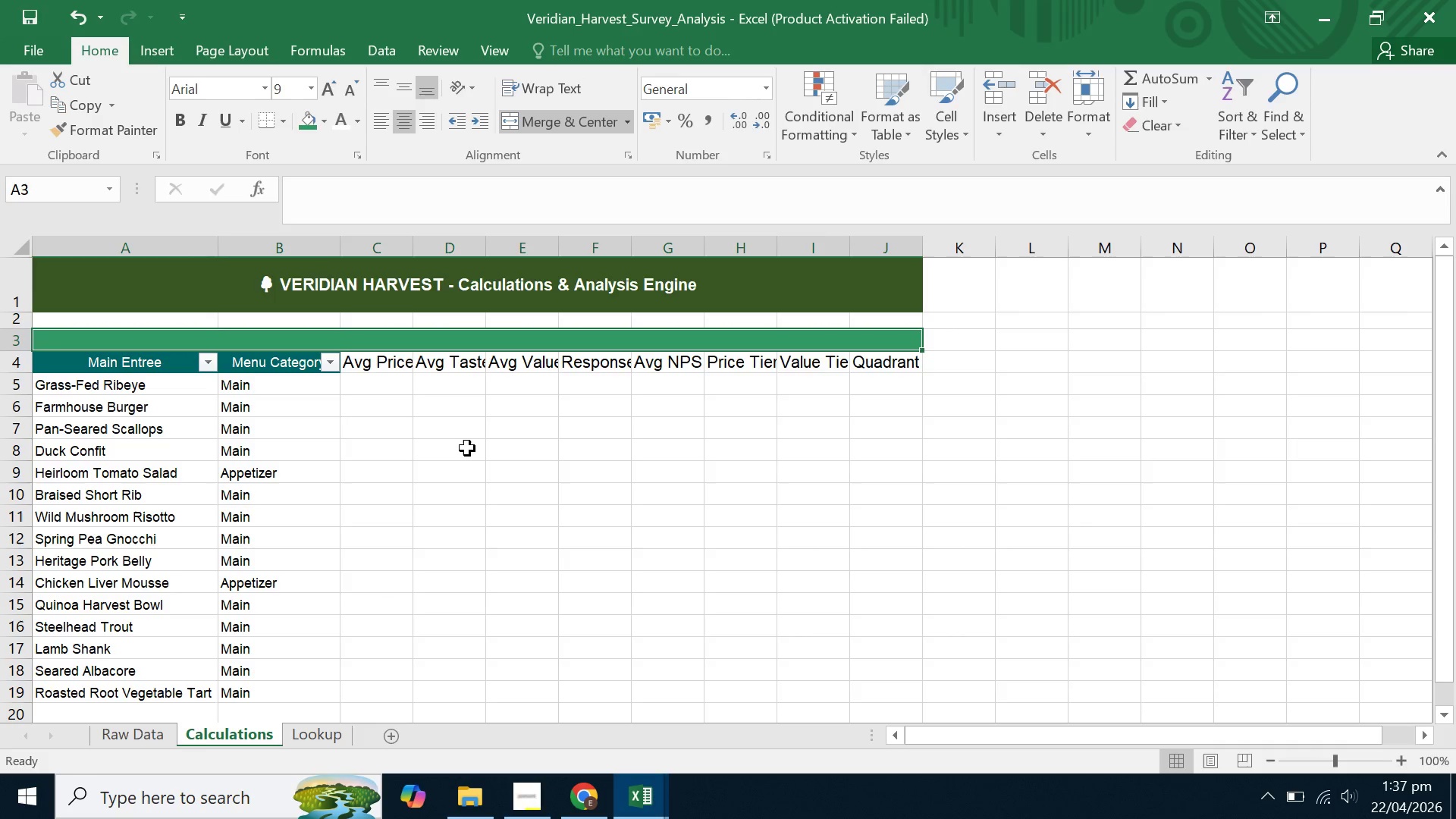 
left_click([465, 446])
 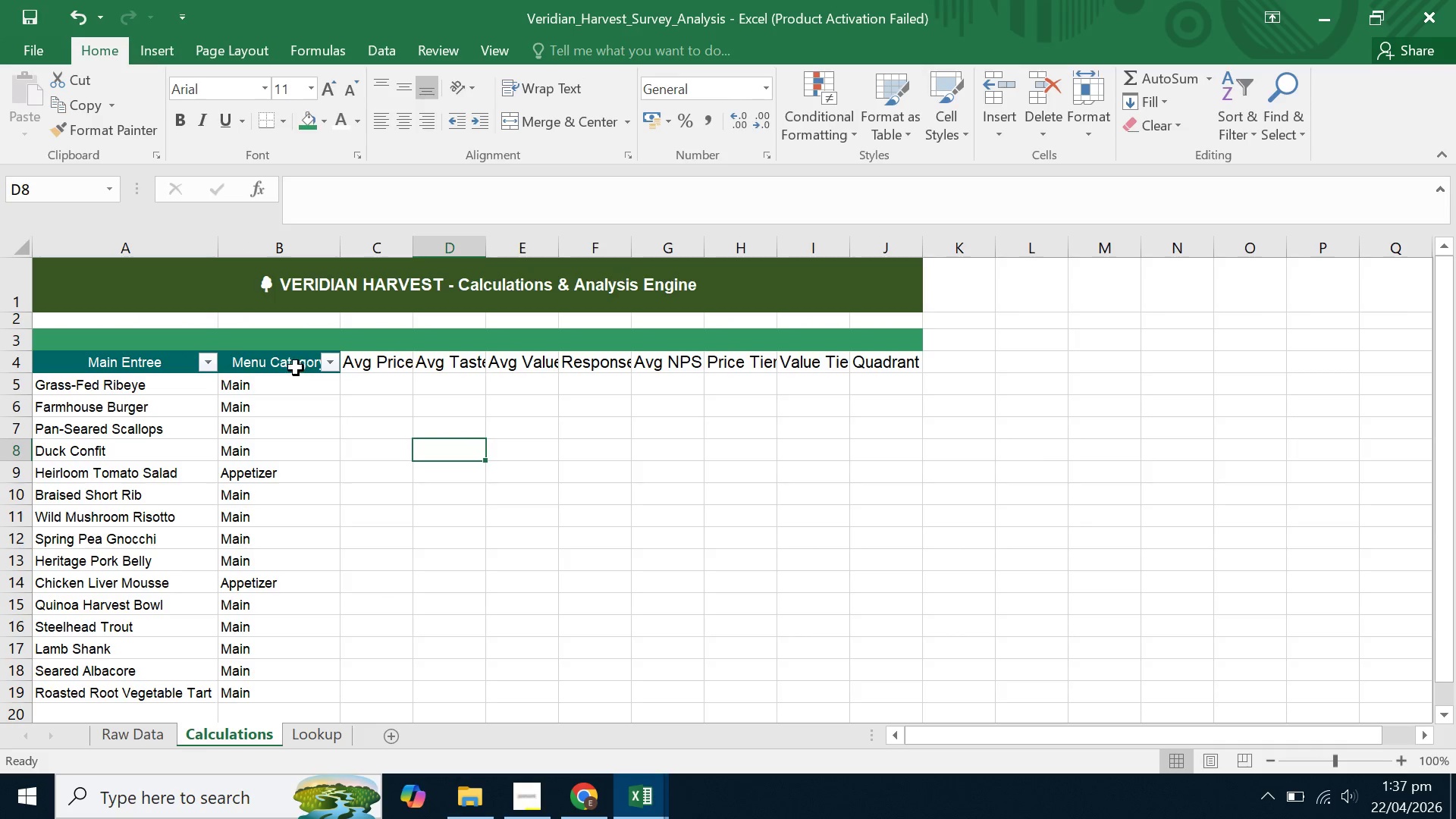 
left_click([284, 356])
 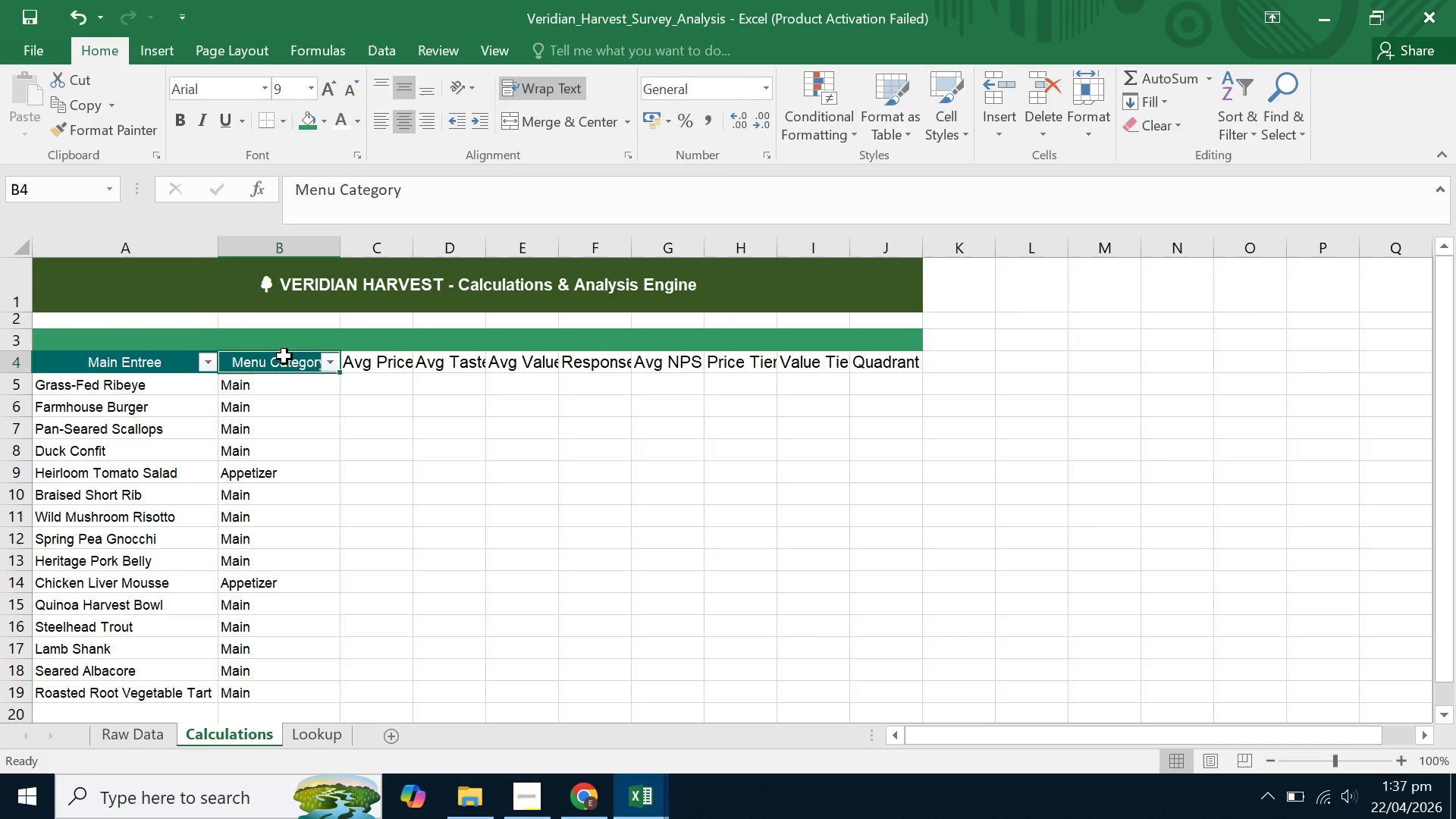 
key(Control+C)
 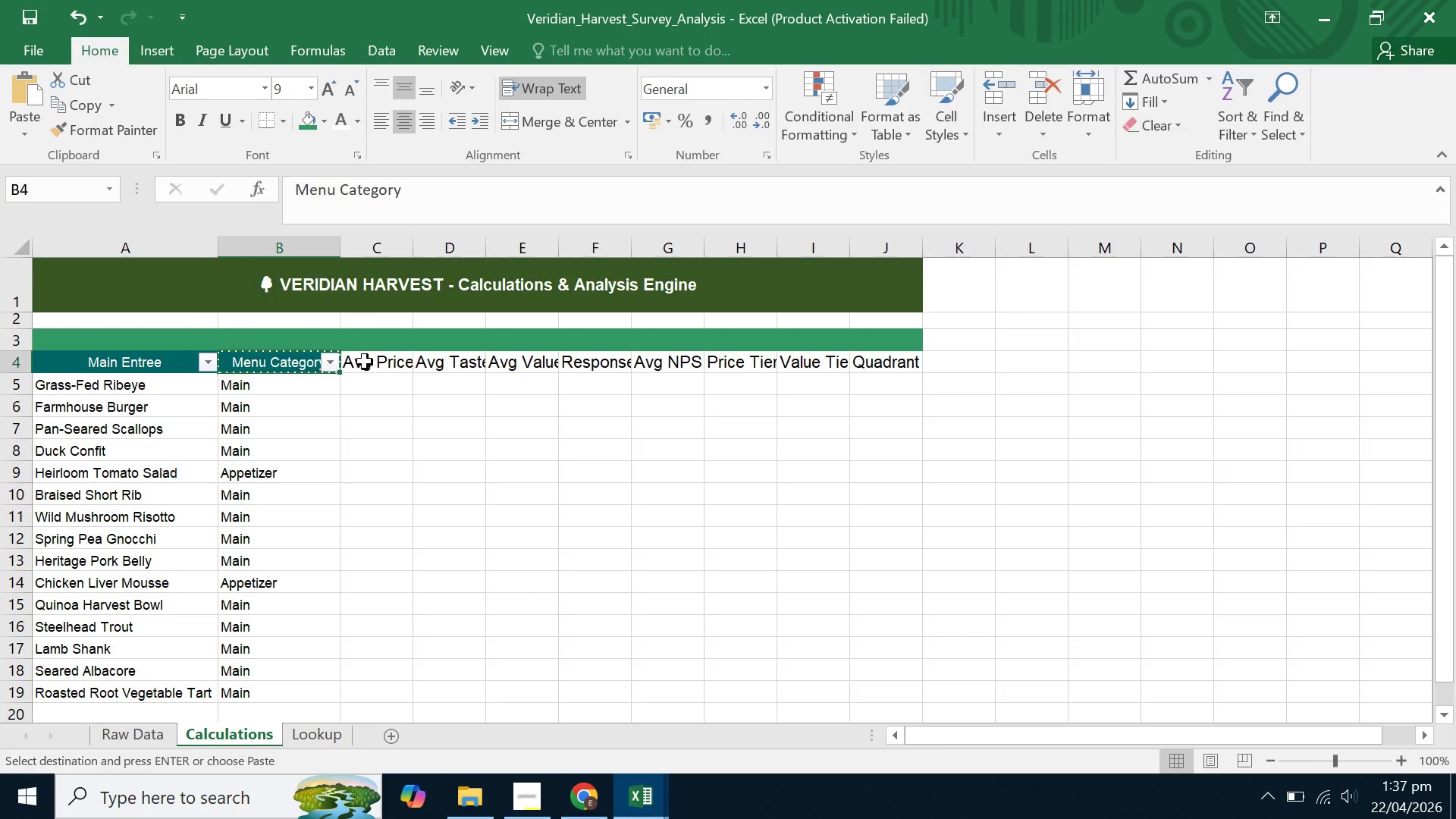 
left_click_drag(start_coordinate=[365, 357], to_coordinate=[893, 365])
 